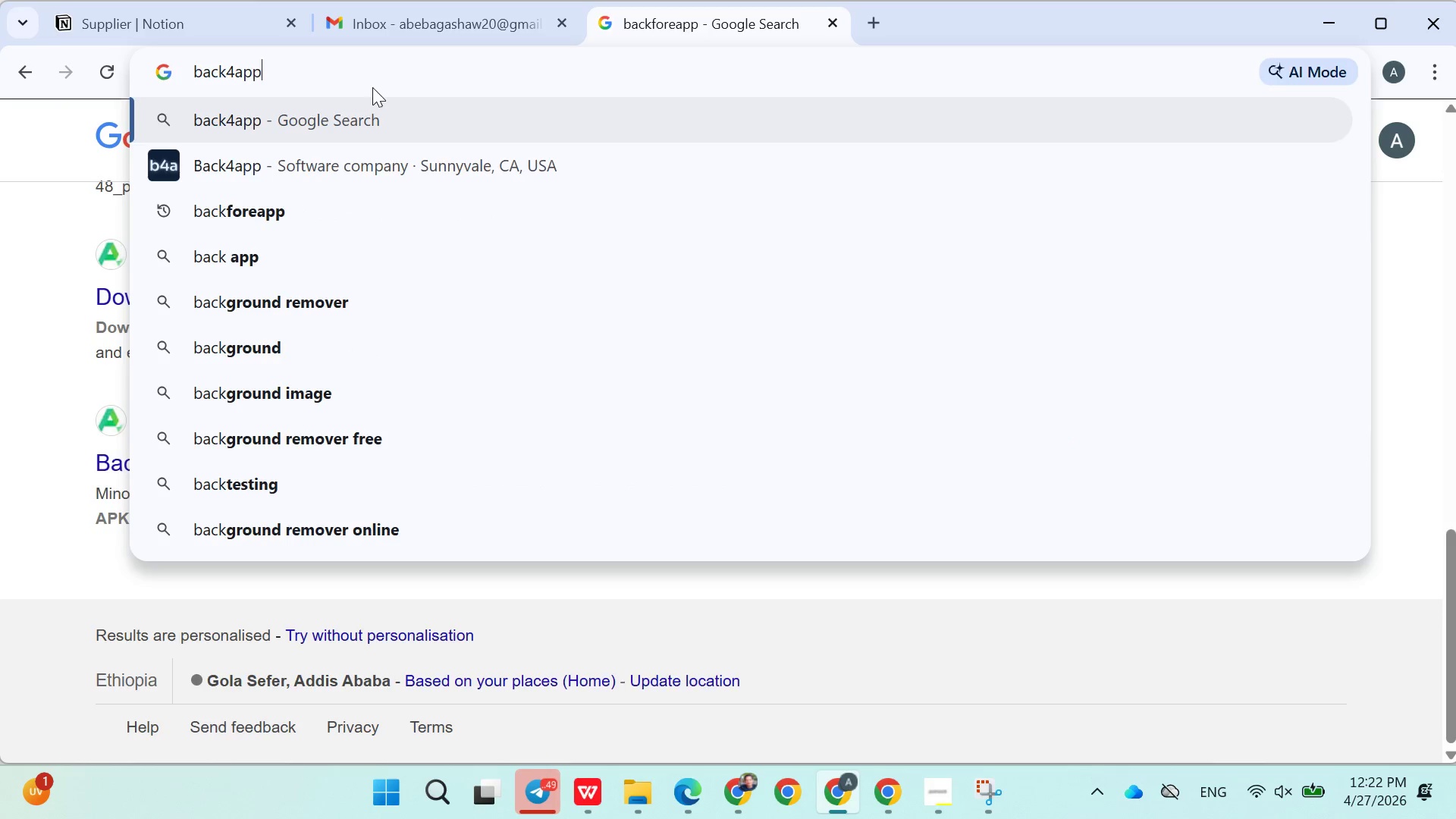 
key(Enter)
 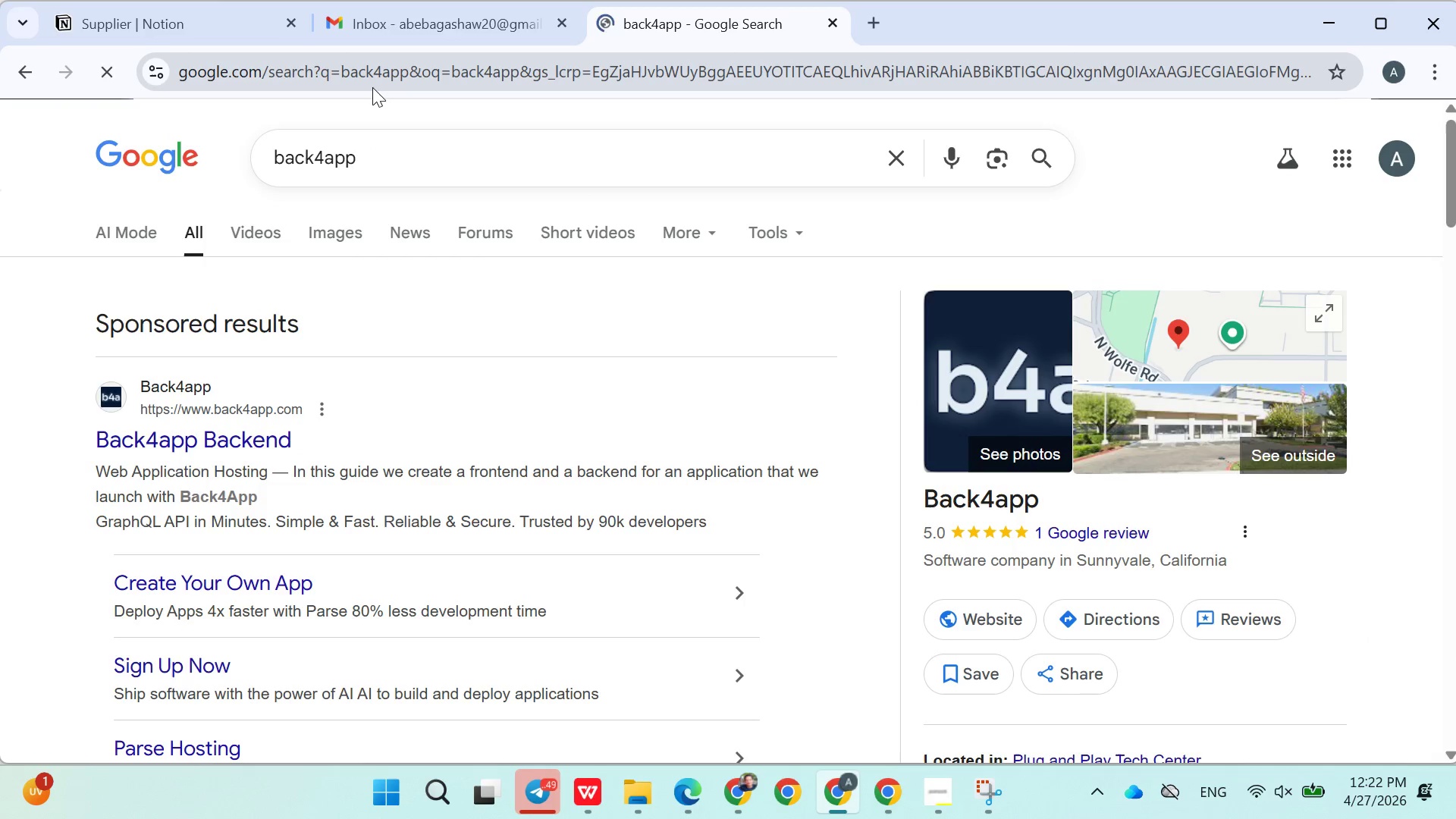 
wait(8.28)
 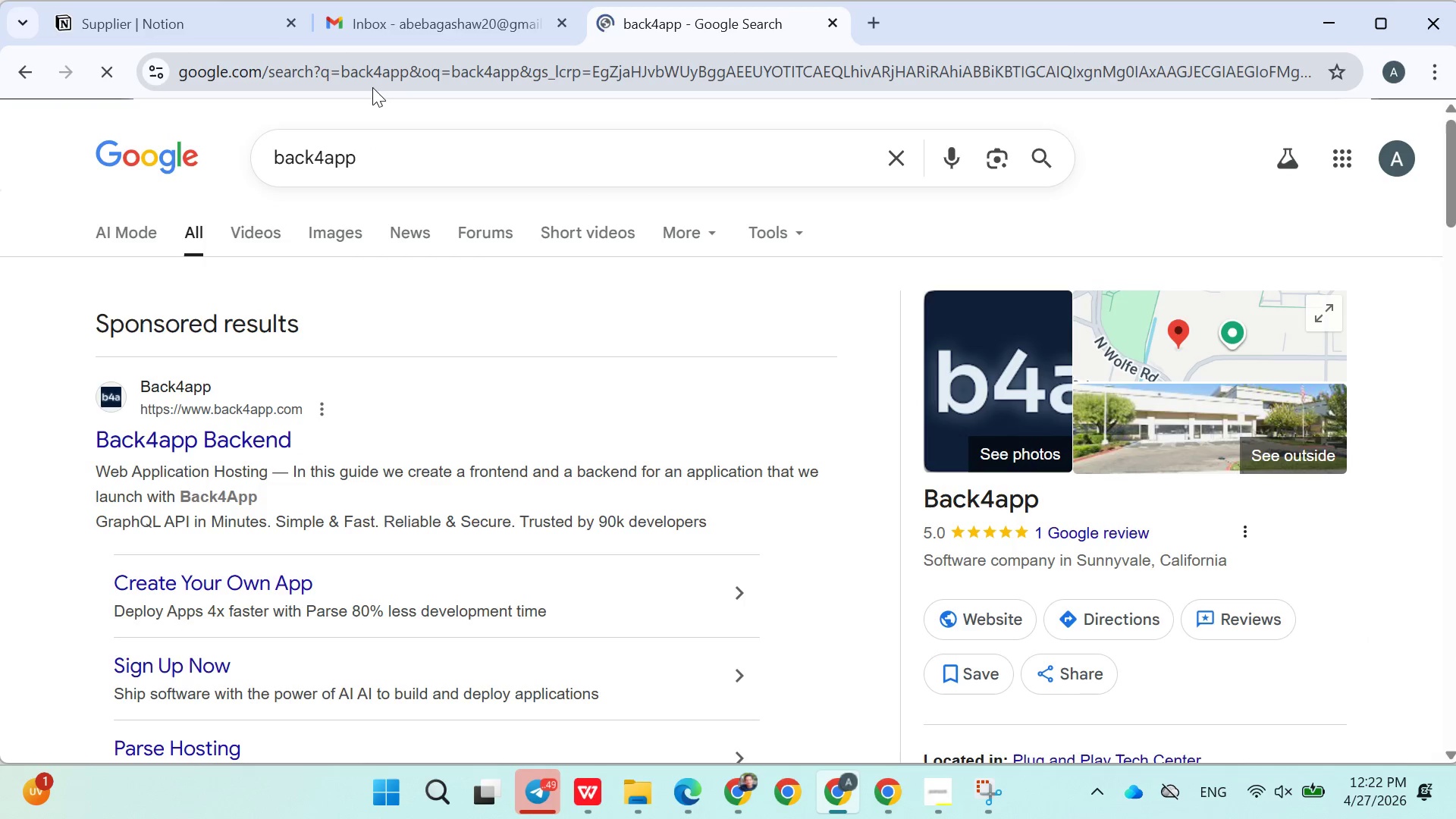 
left_click([228, 438])
 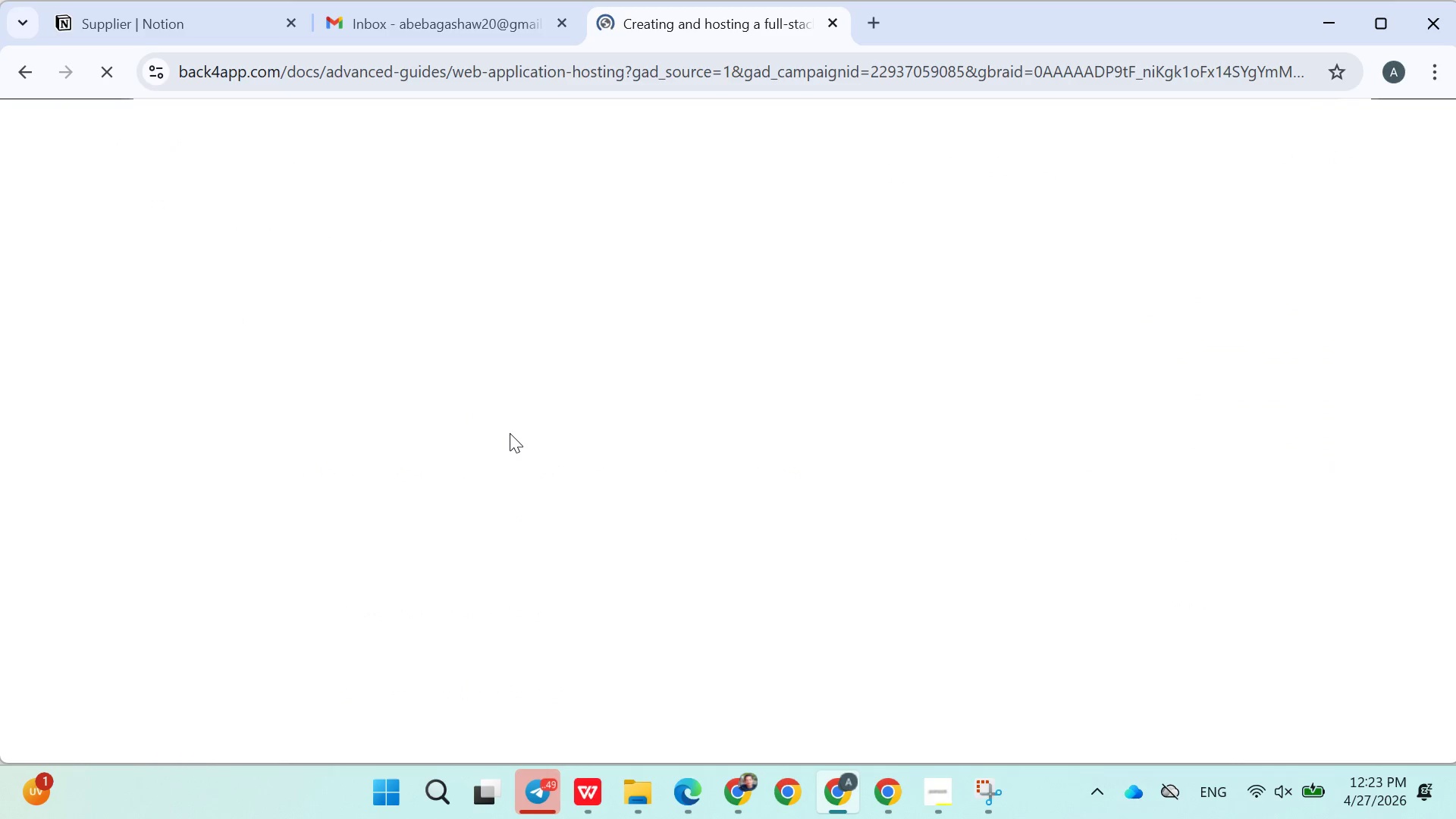 
left_click([237, 15])
 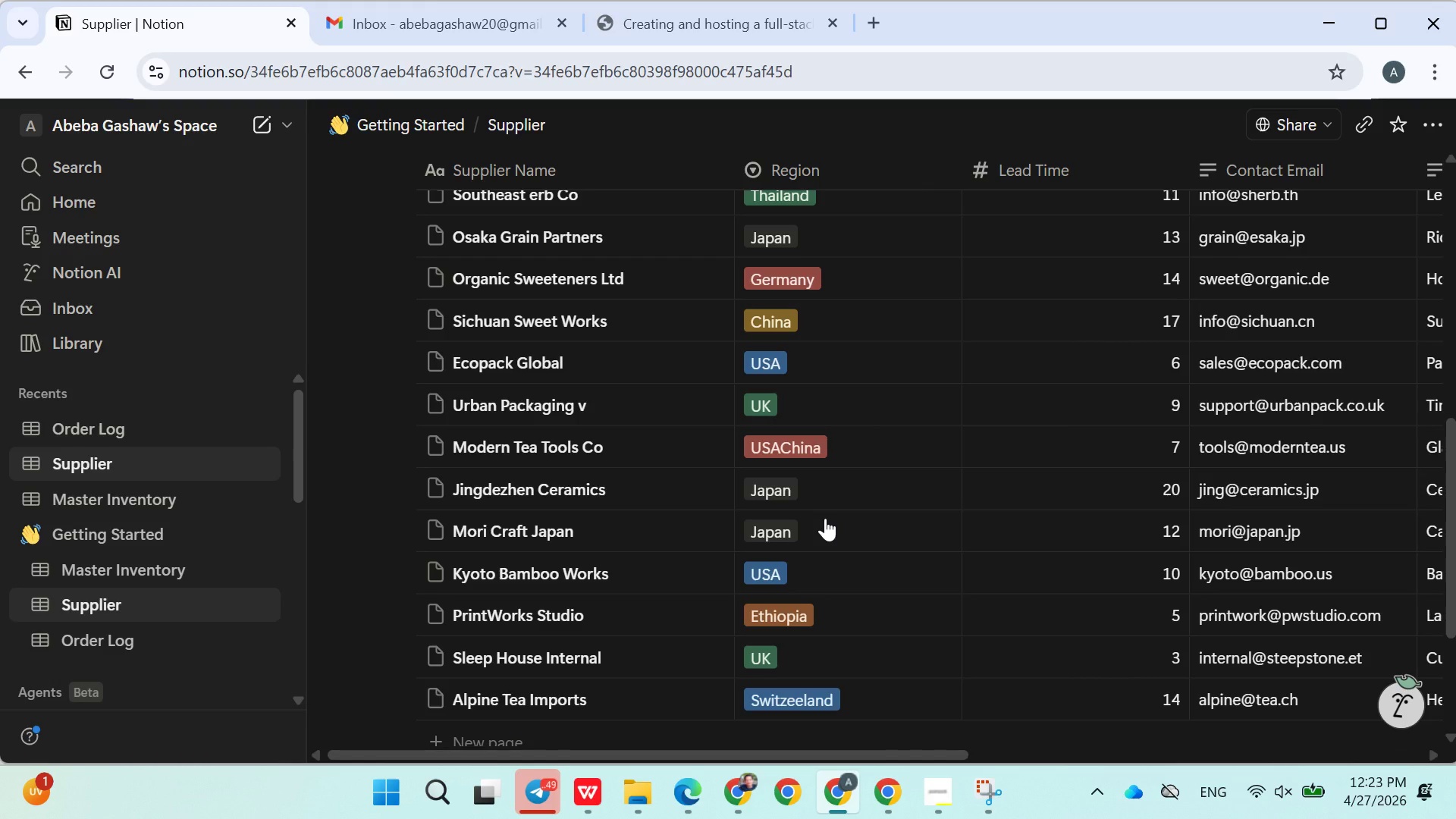 
wait(17.61)
 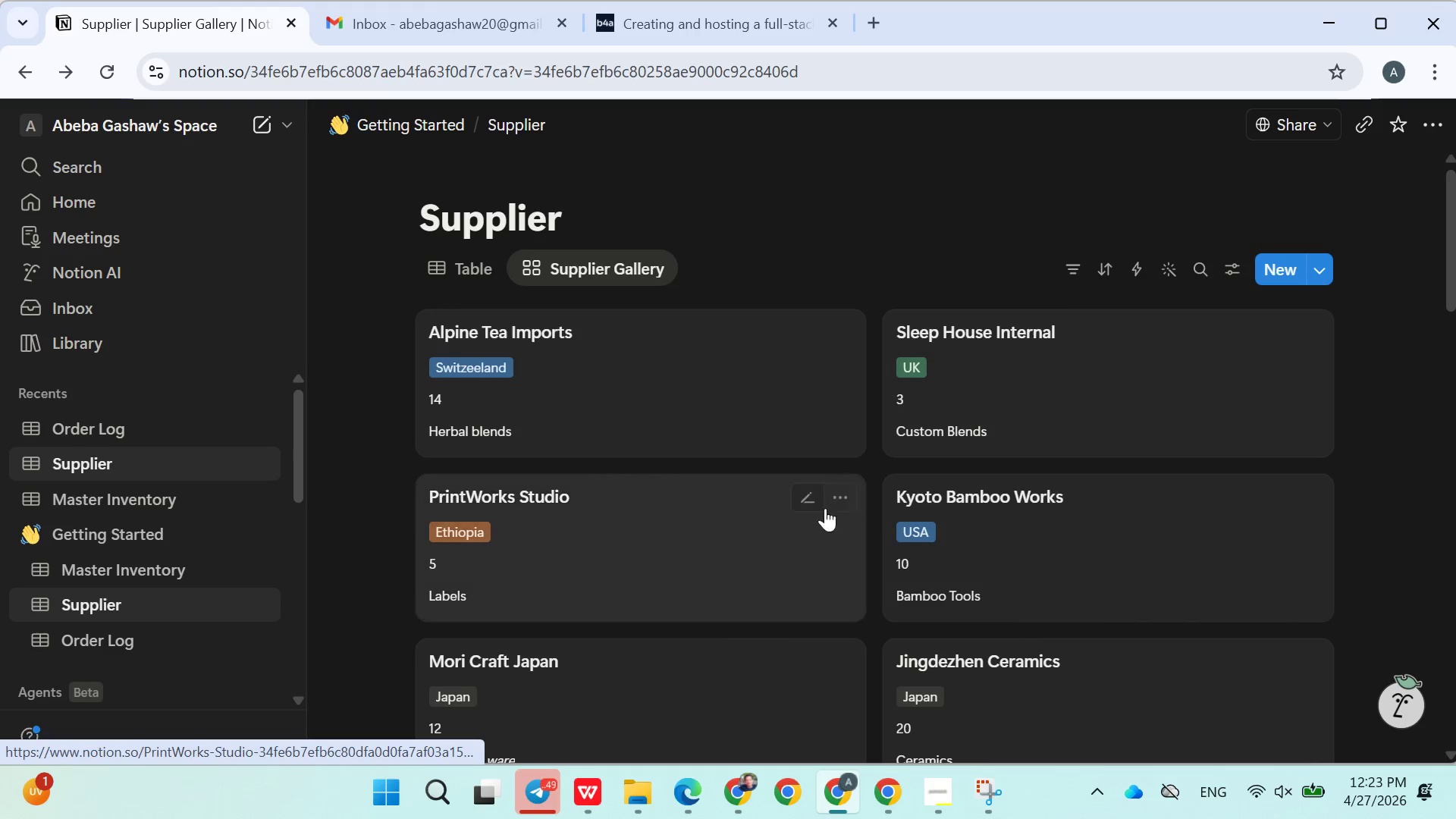 
left_click([604, 802])
 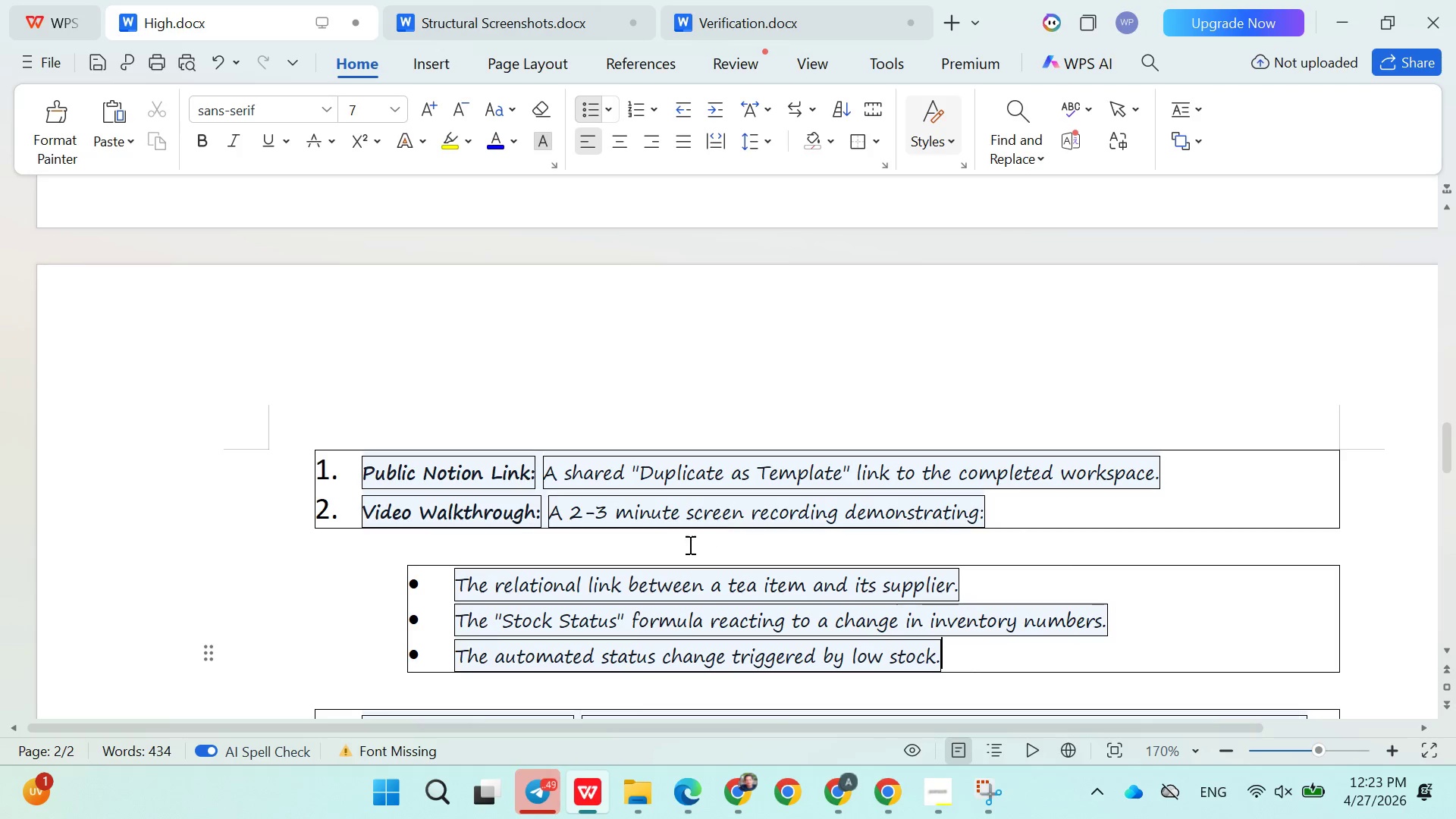 
scroll: coordinate [848, 500], scroll_direction: up, amount: 3.0
 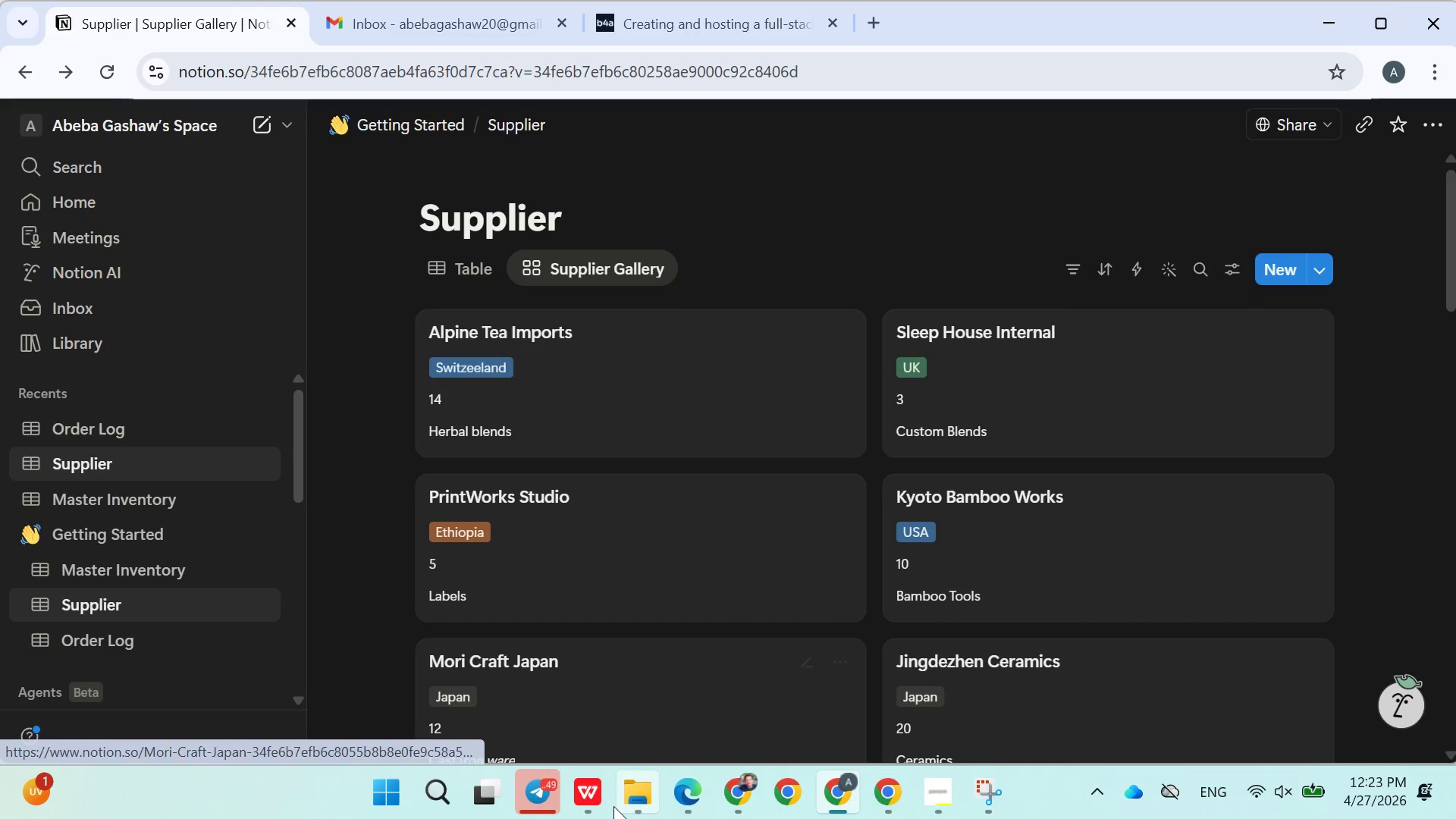 
wait(5.26)
 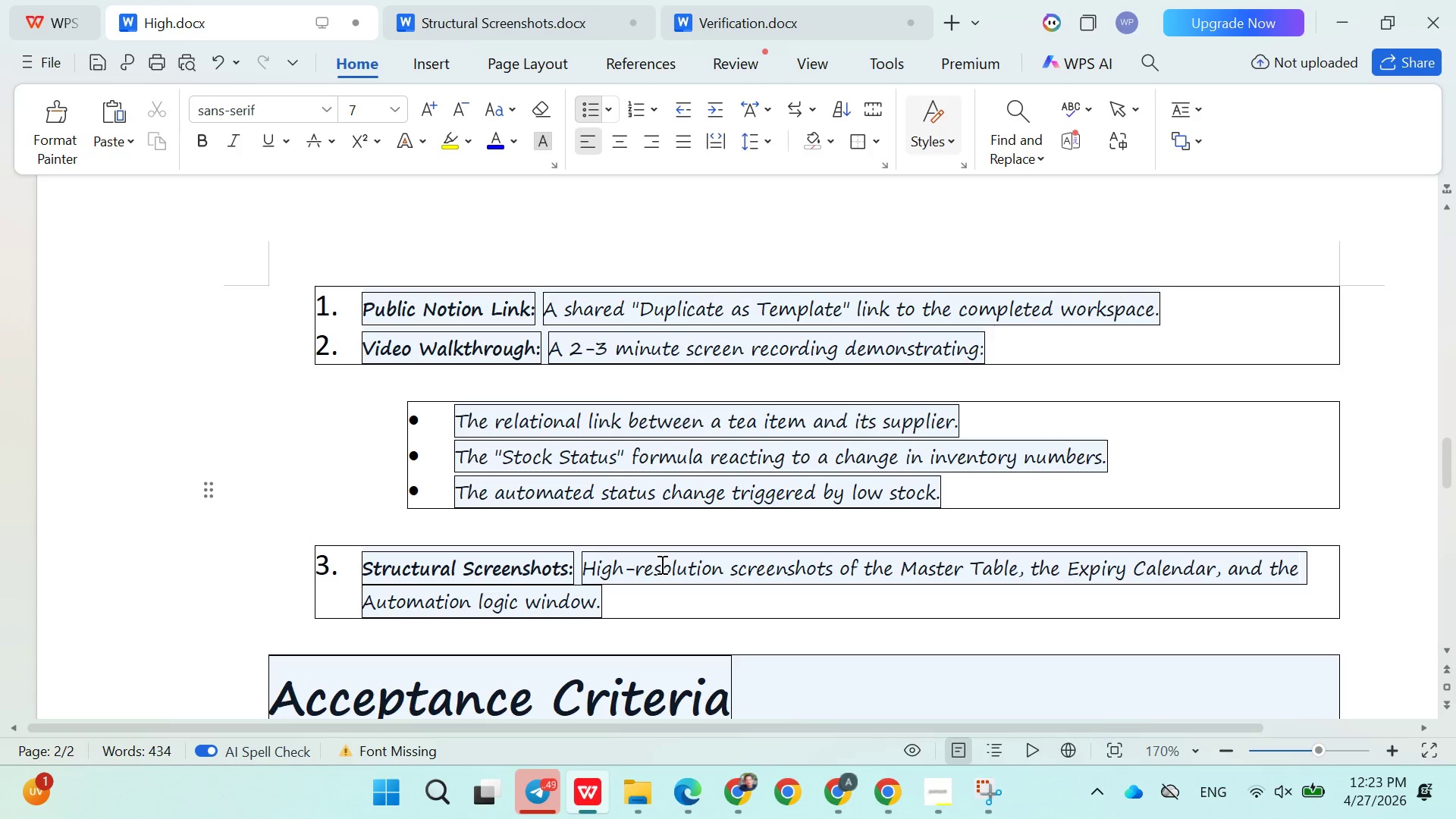 
left_click_drag(start_coordinate=[570, 573], to_coordinate=[366, 572])
 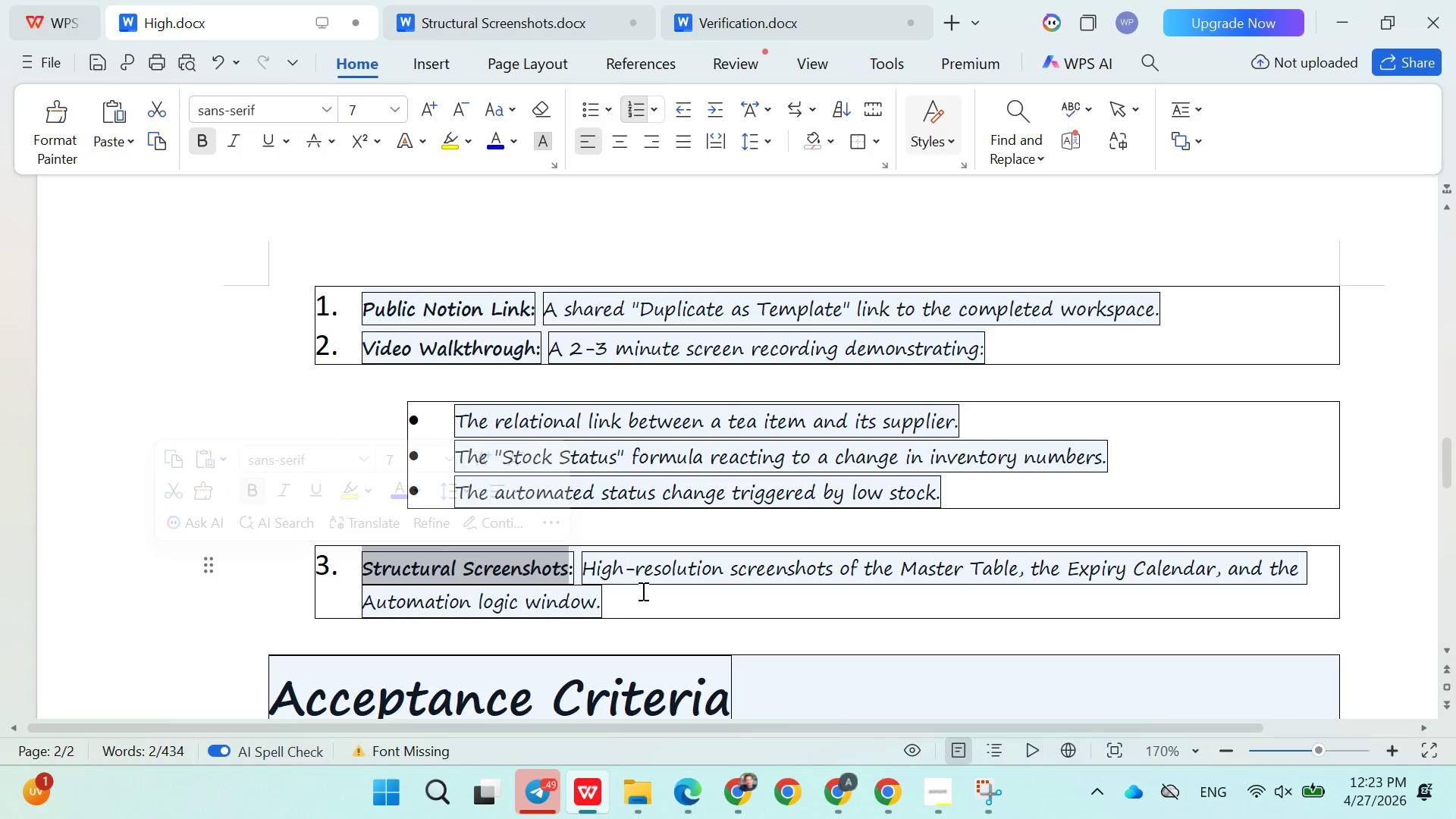 
scroll: coordinate [661, 564], scroll_direction: down, amount: 2.0
 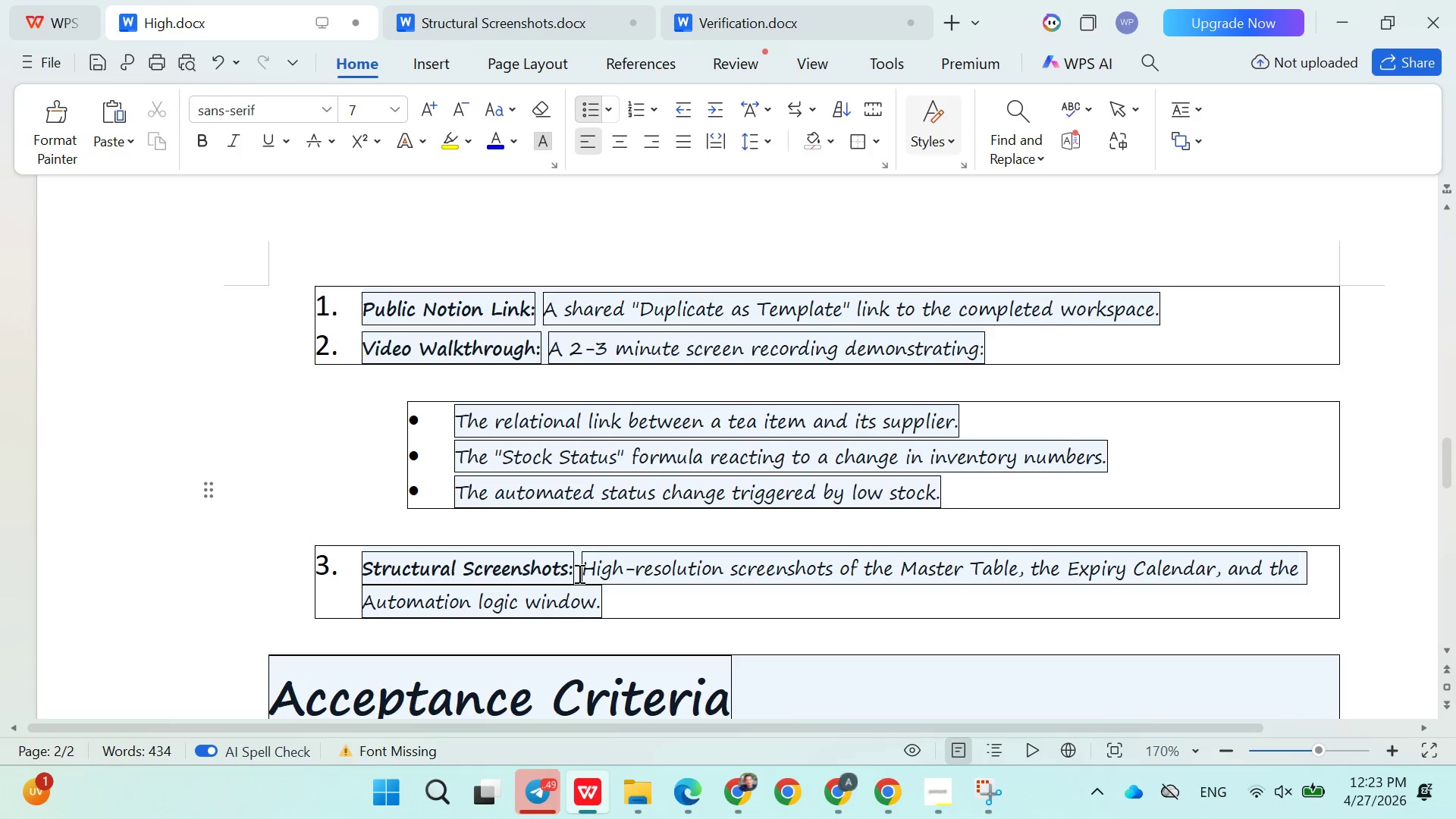 
key(Control+C)
 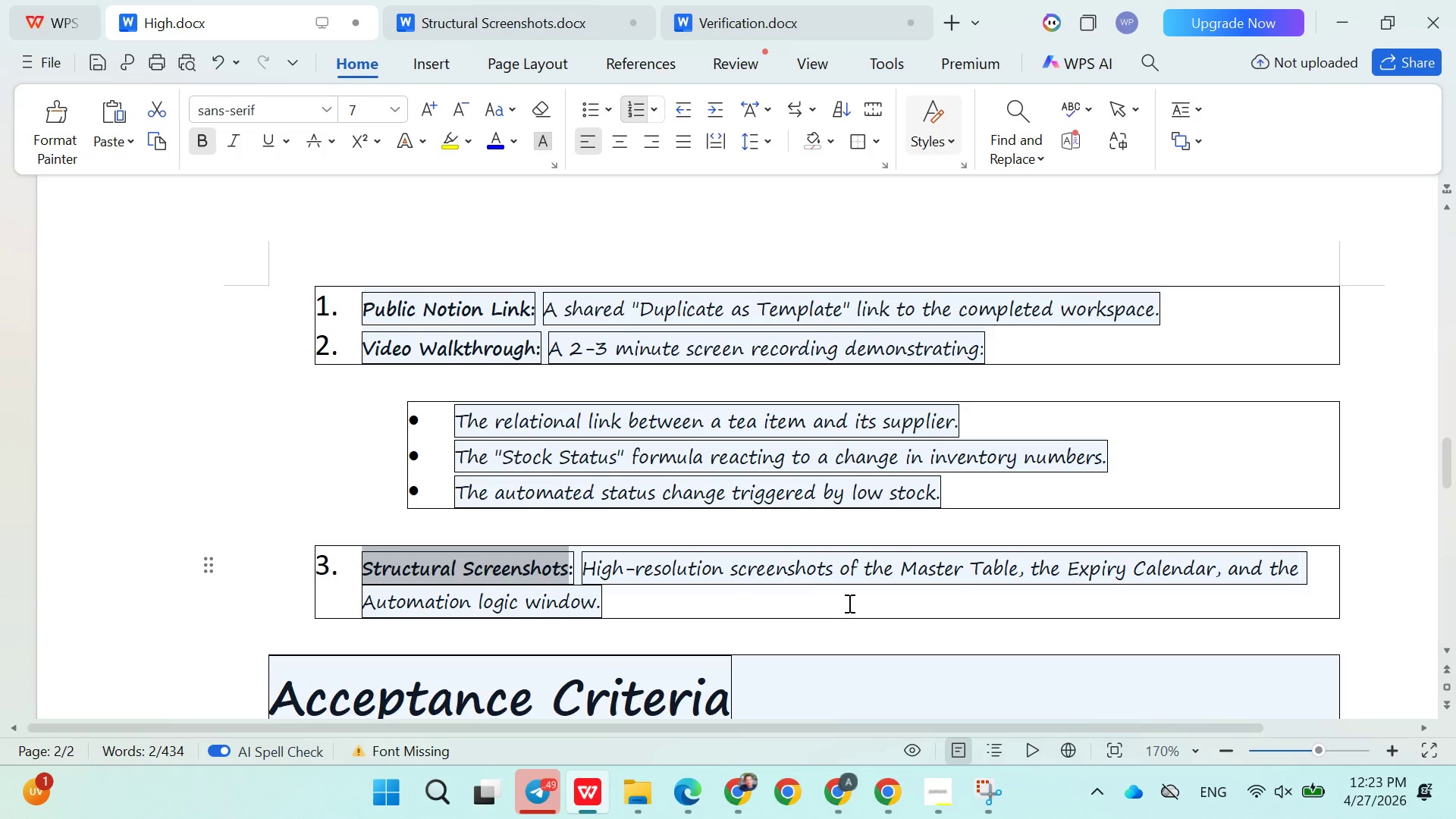 
left_click([855, 603])
 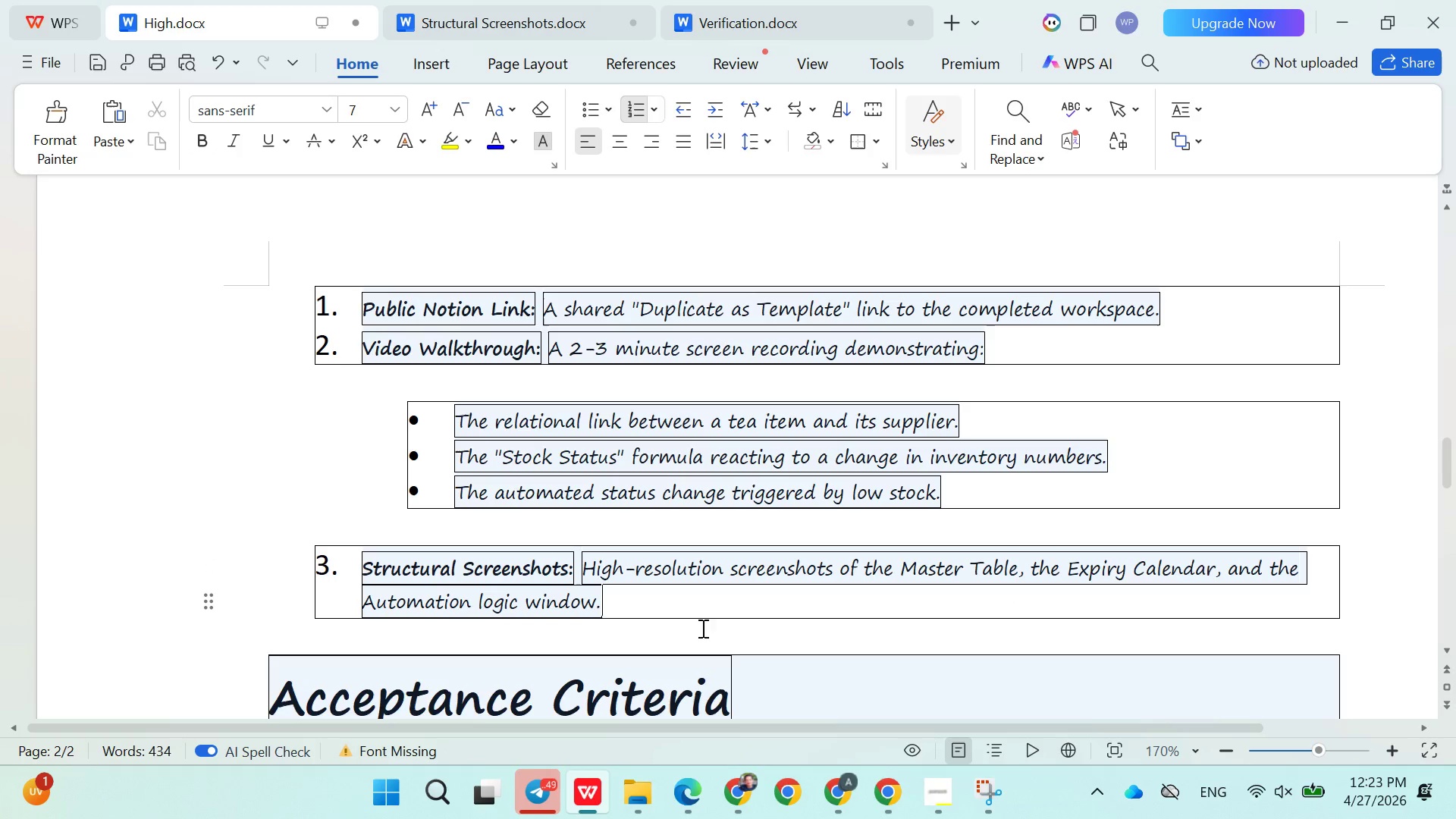 
left_click([824, 791])
 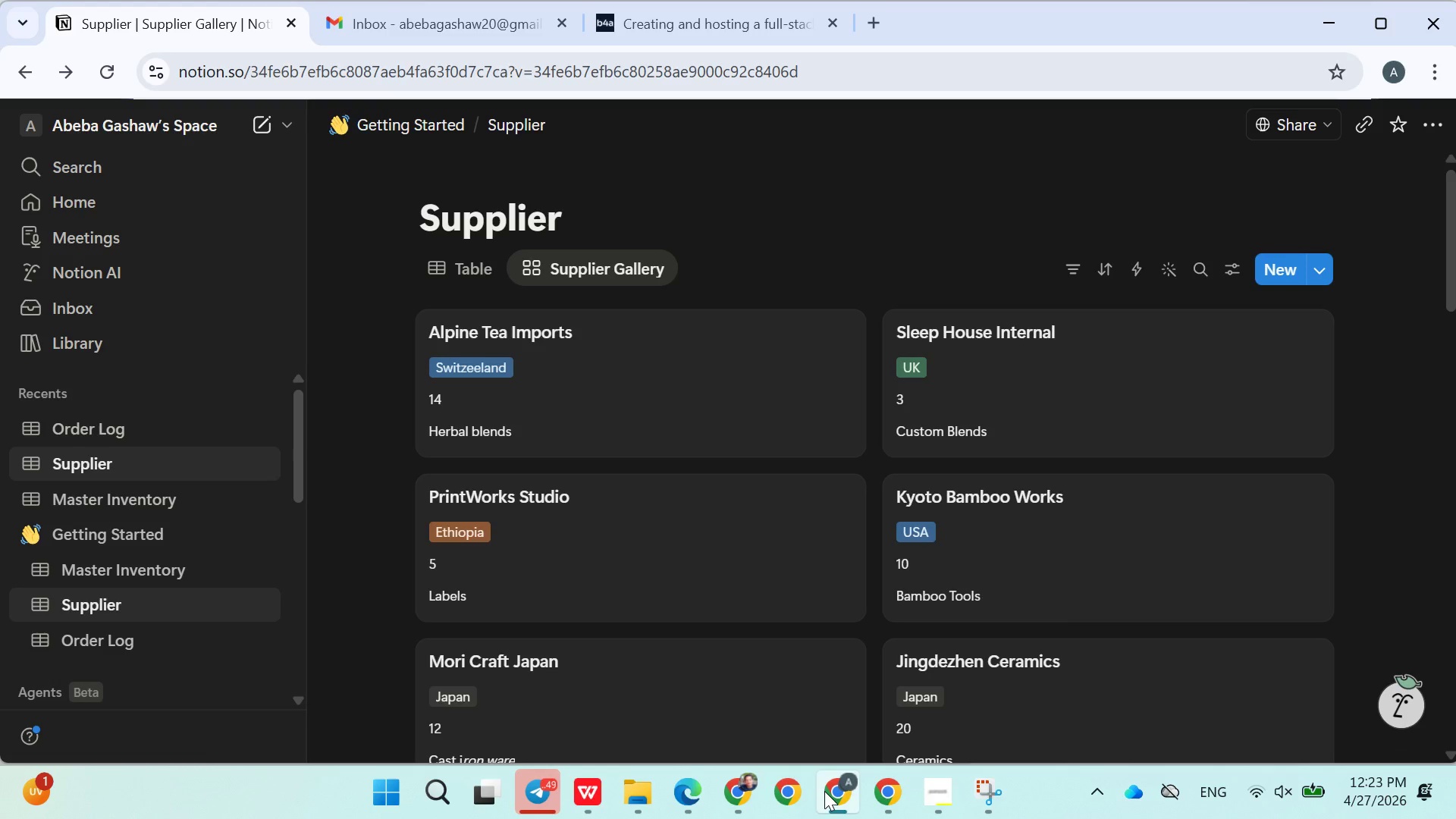 
left_click([824, 791])
 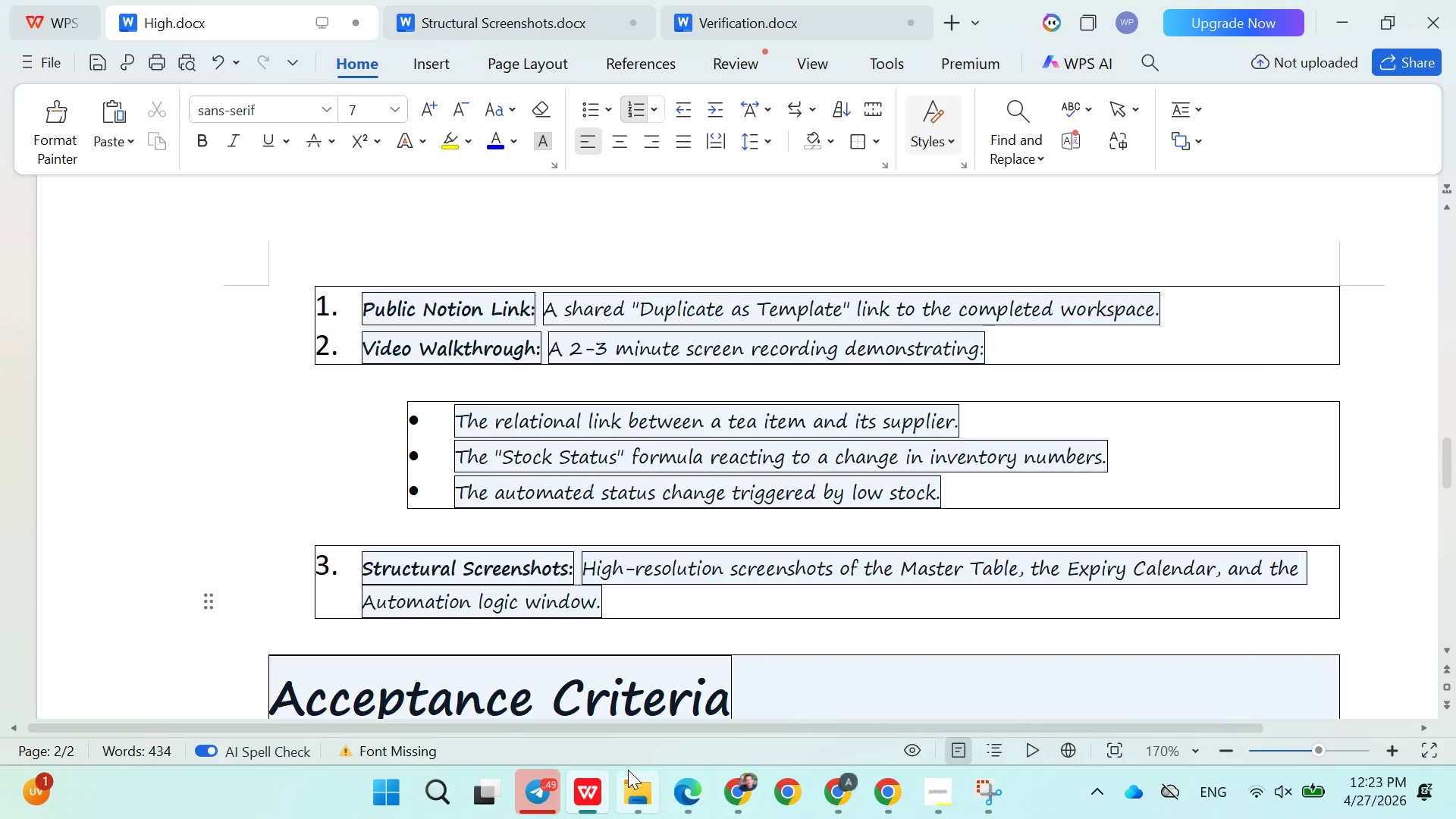 
left_click([600, 787])
 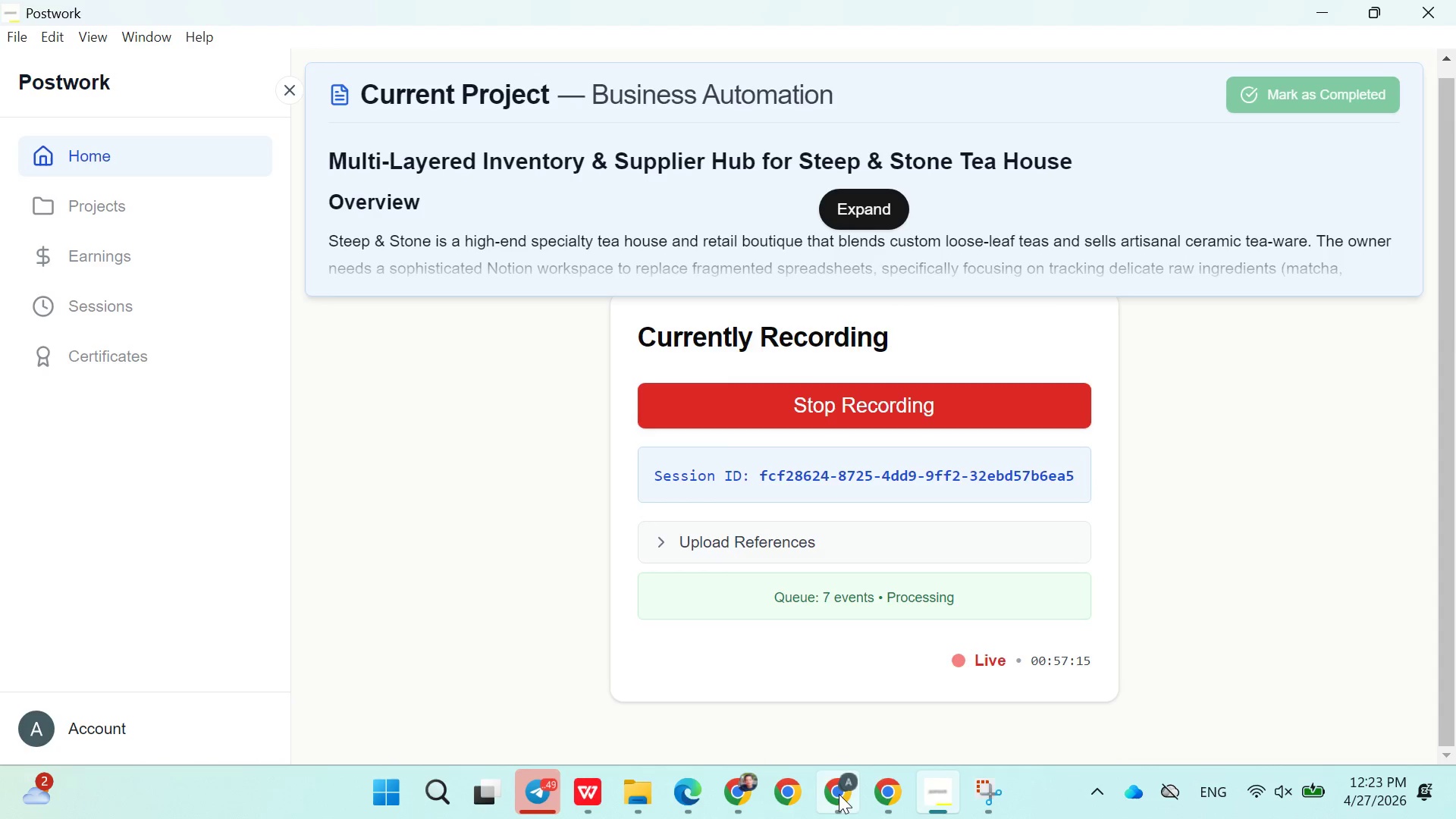 
wait(10.55)
 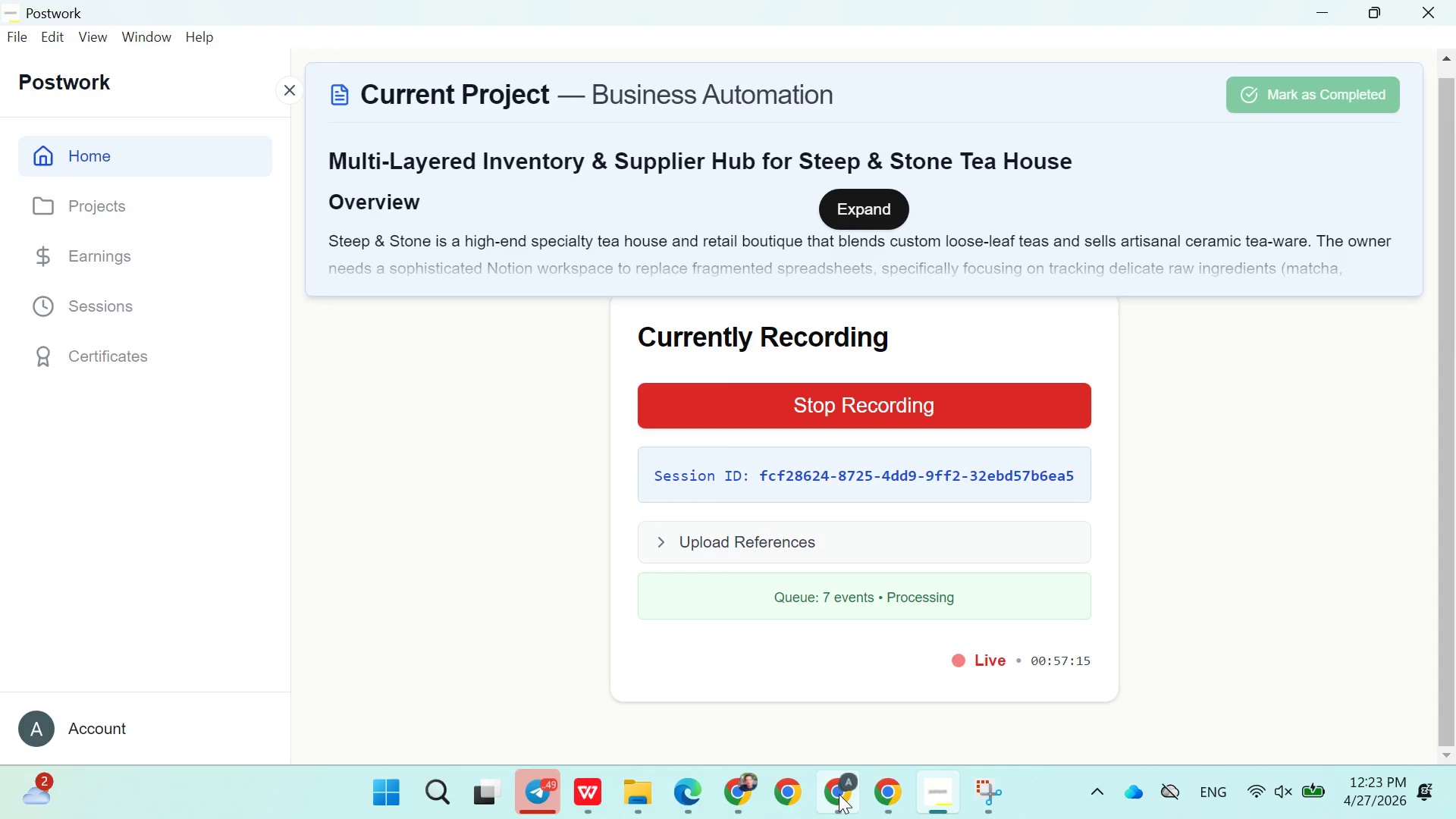 
left_click([567, 759])
 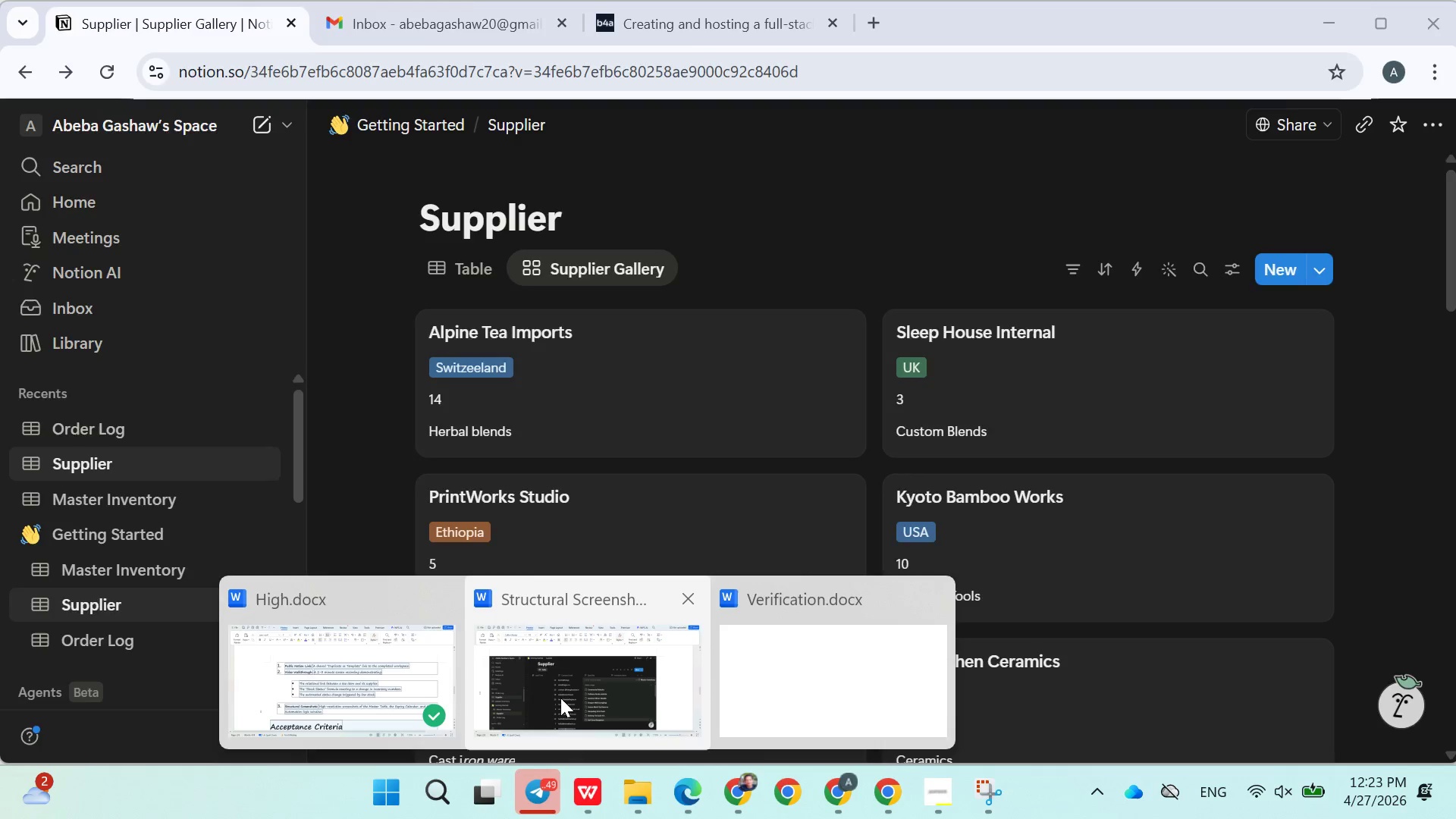 
left_click([560, 697])
 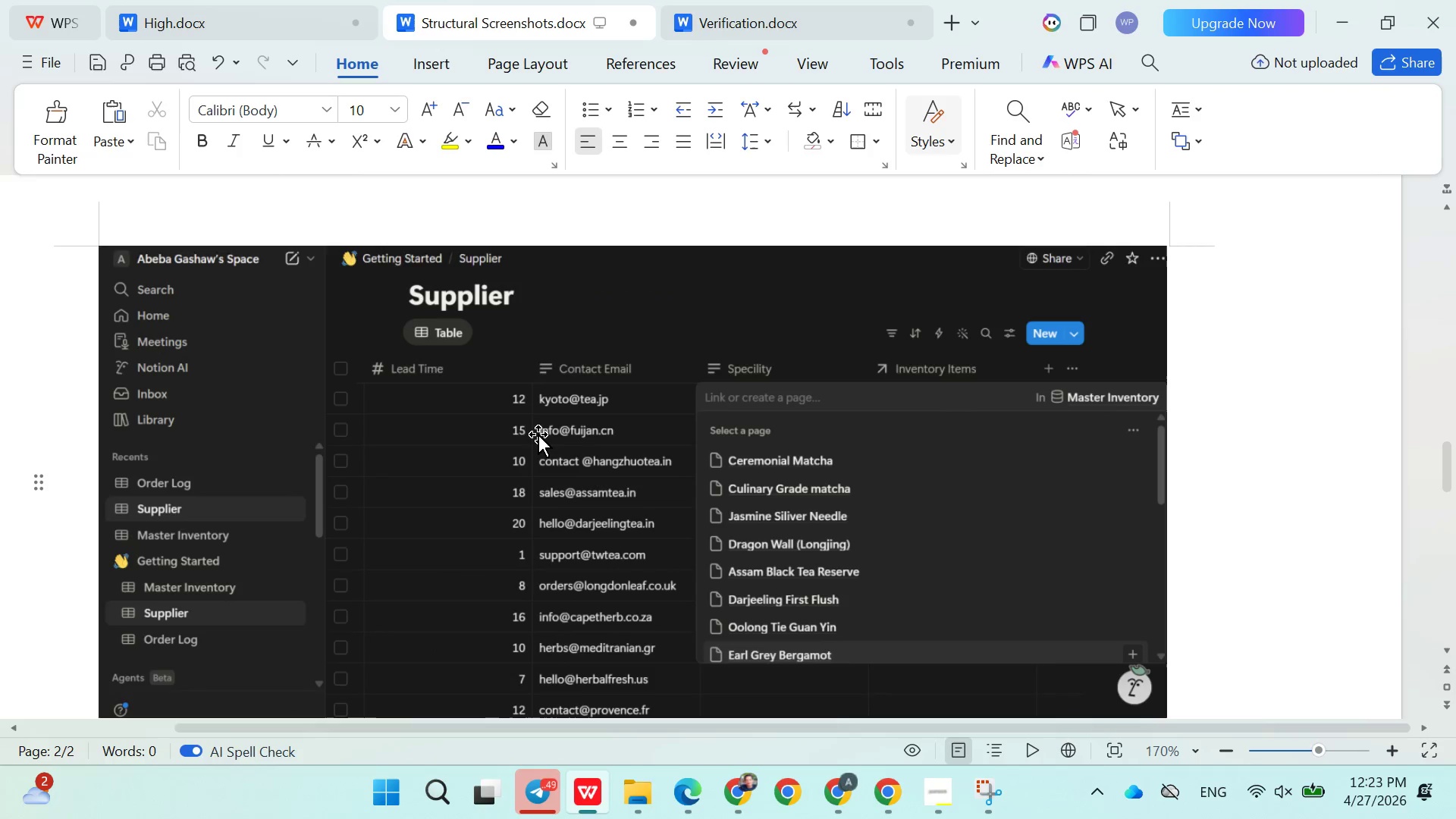 
key(Control+A)
 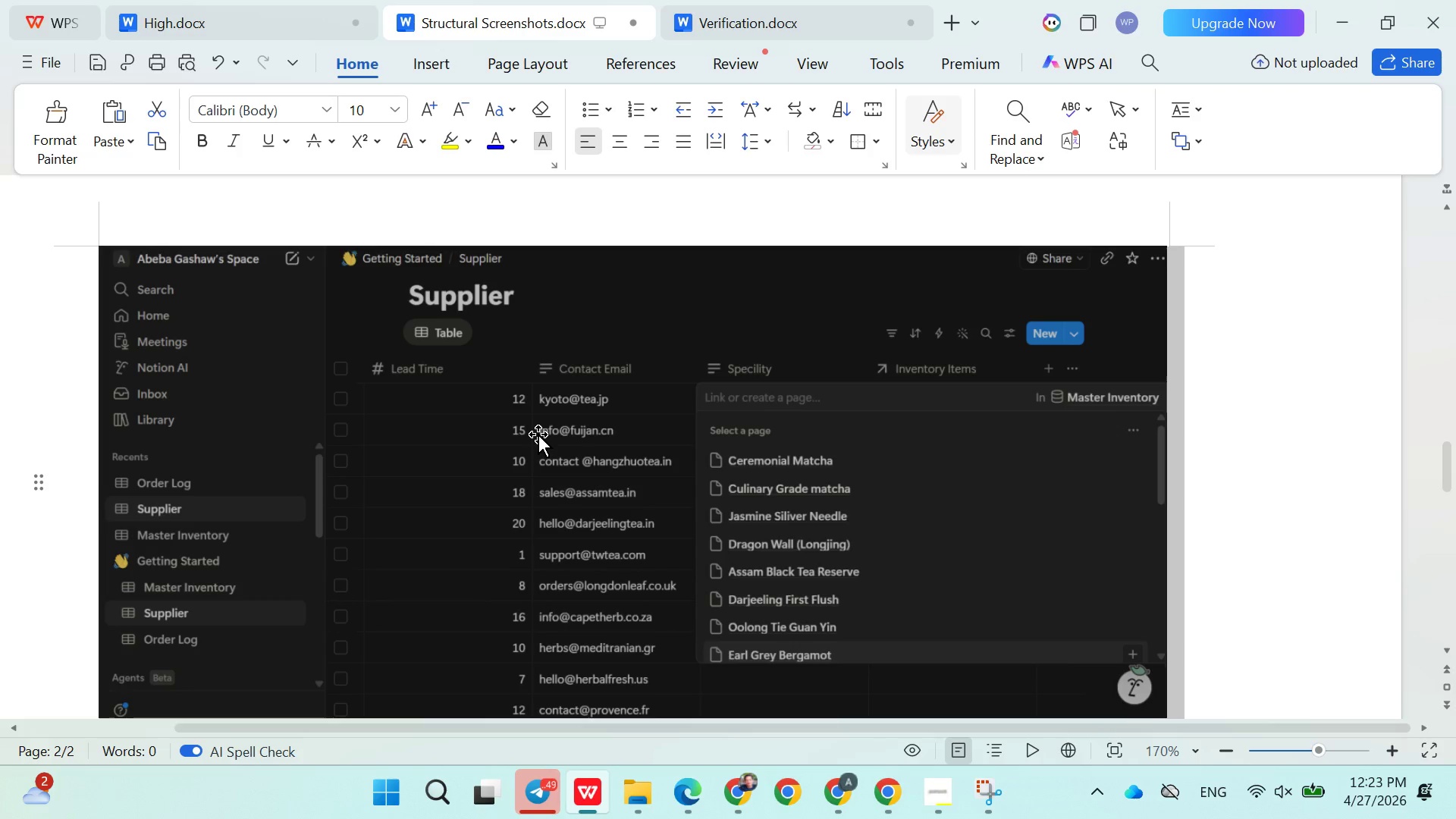 
key(Backspace)
 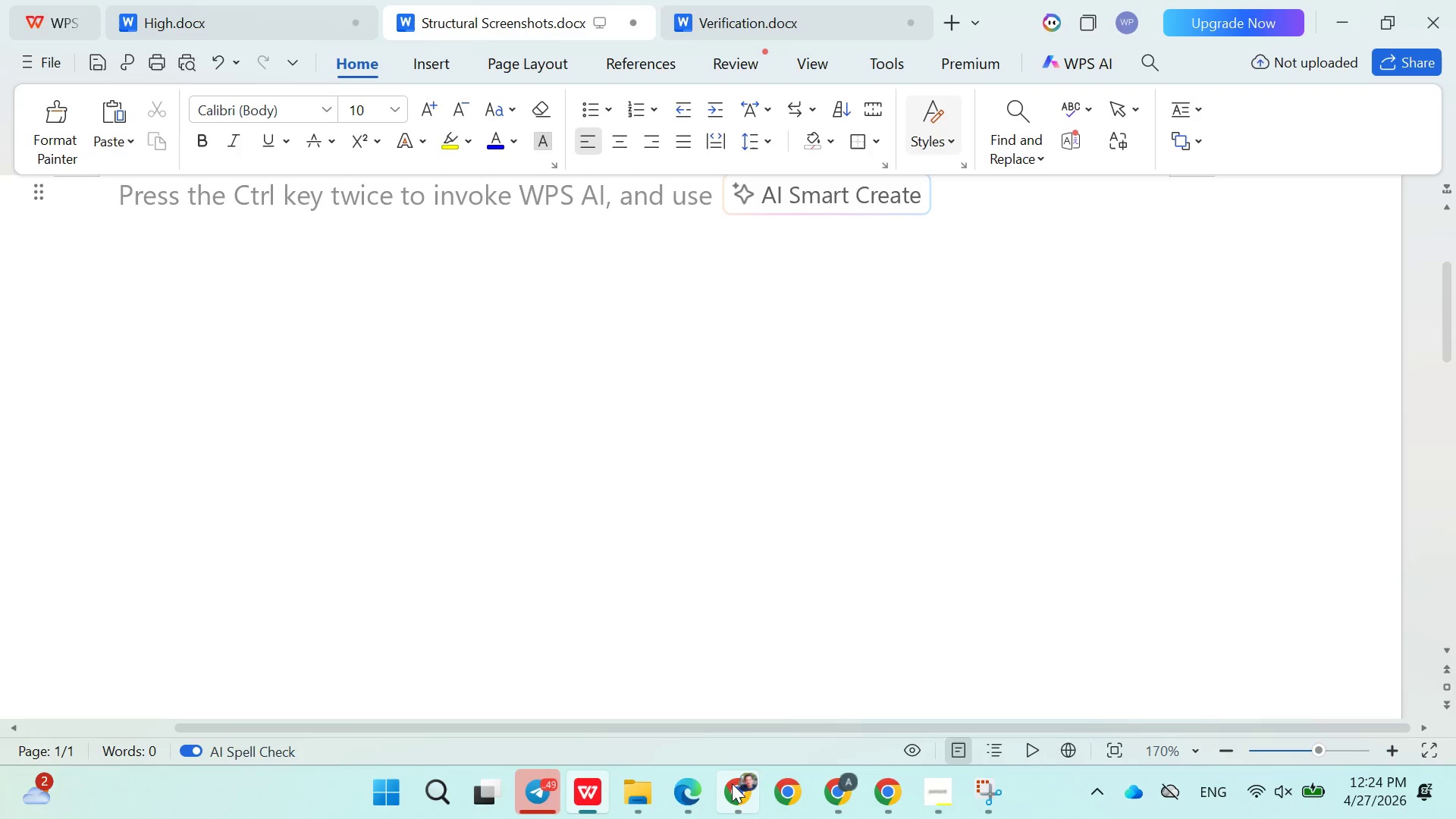 
left_click([854, 788])
 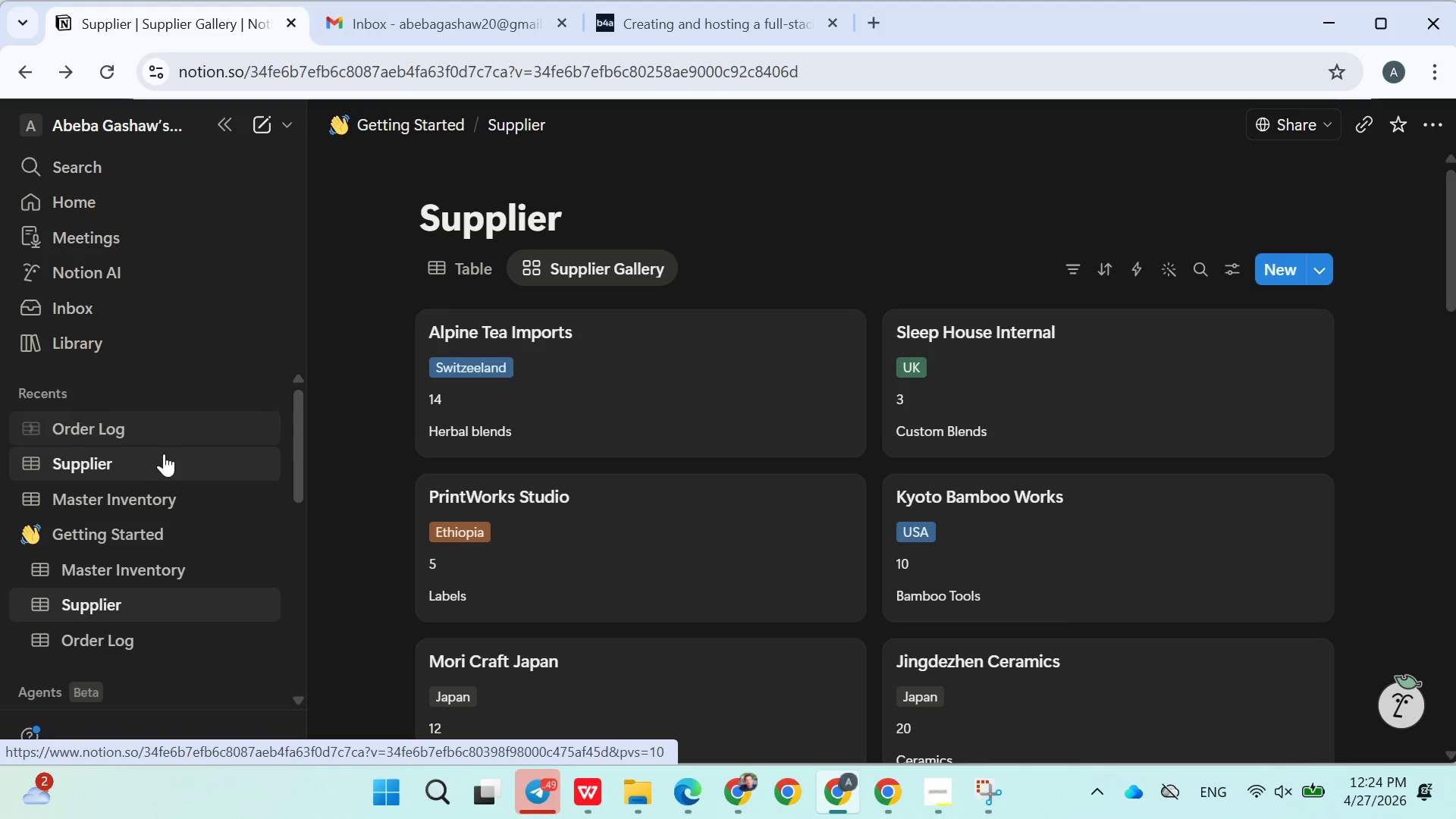 
left_click([138, 494])
 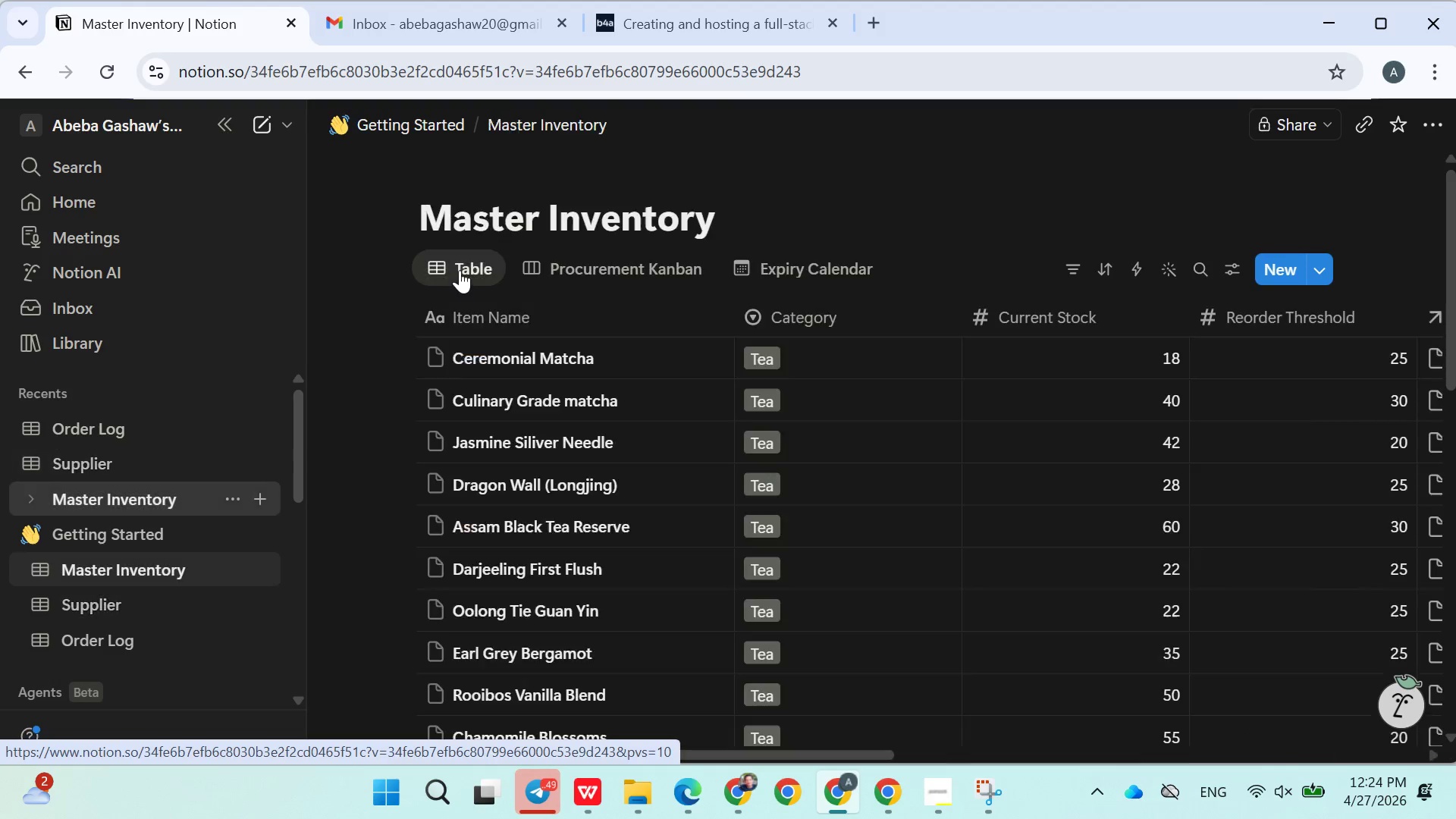 
left_click([461, 269])
 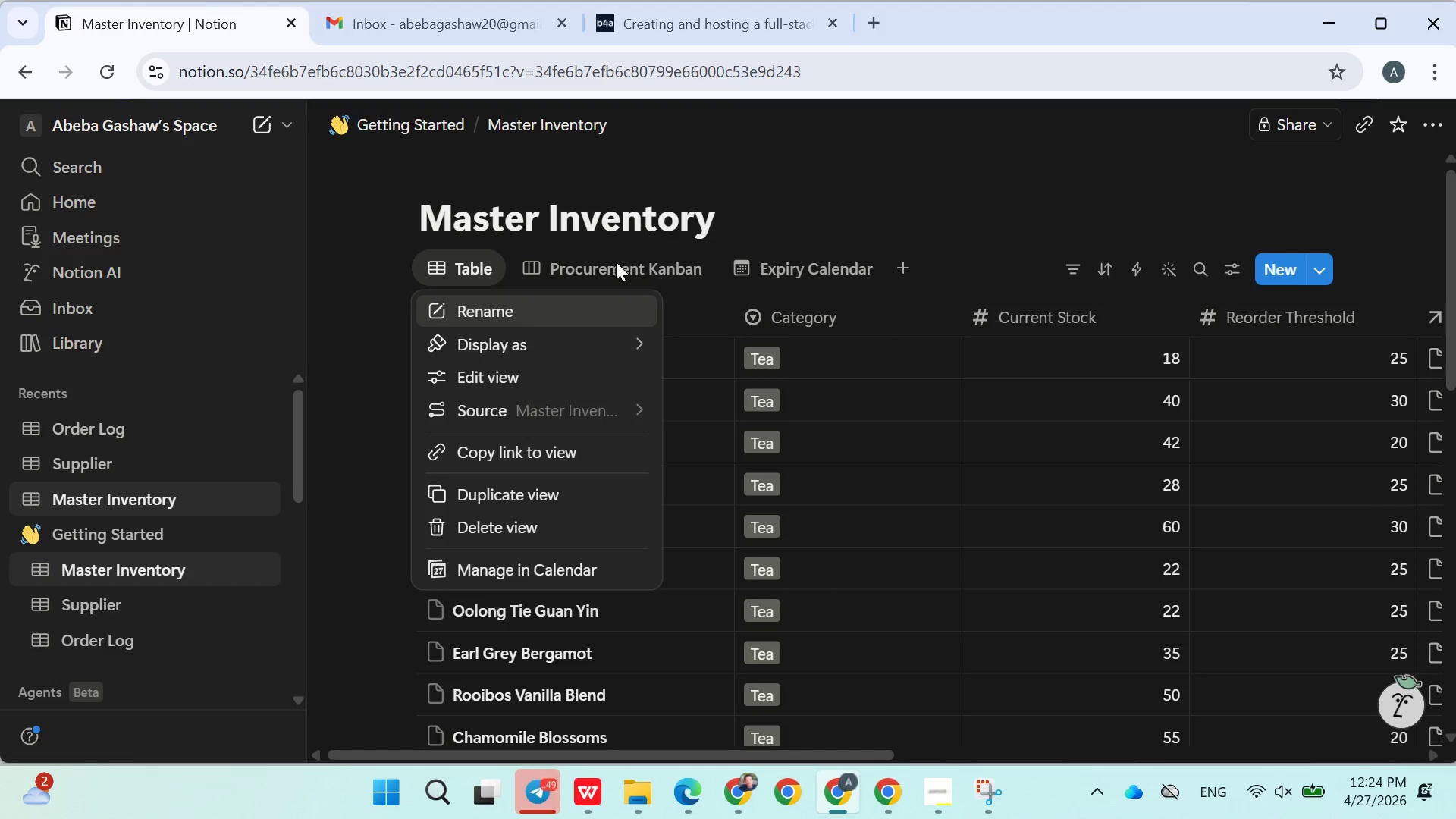 
left_click([777, 203])
 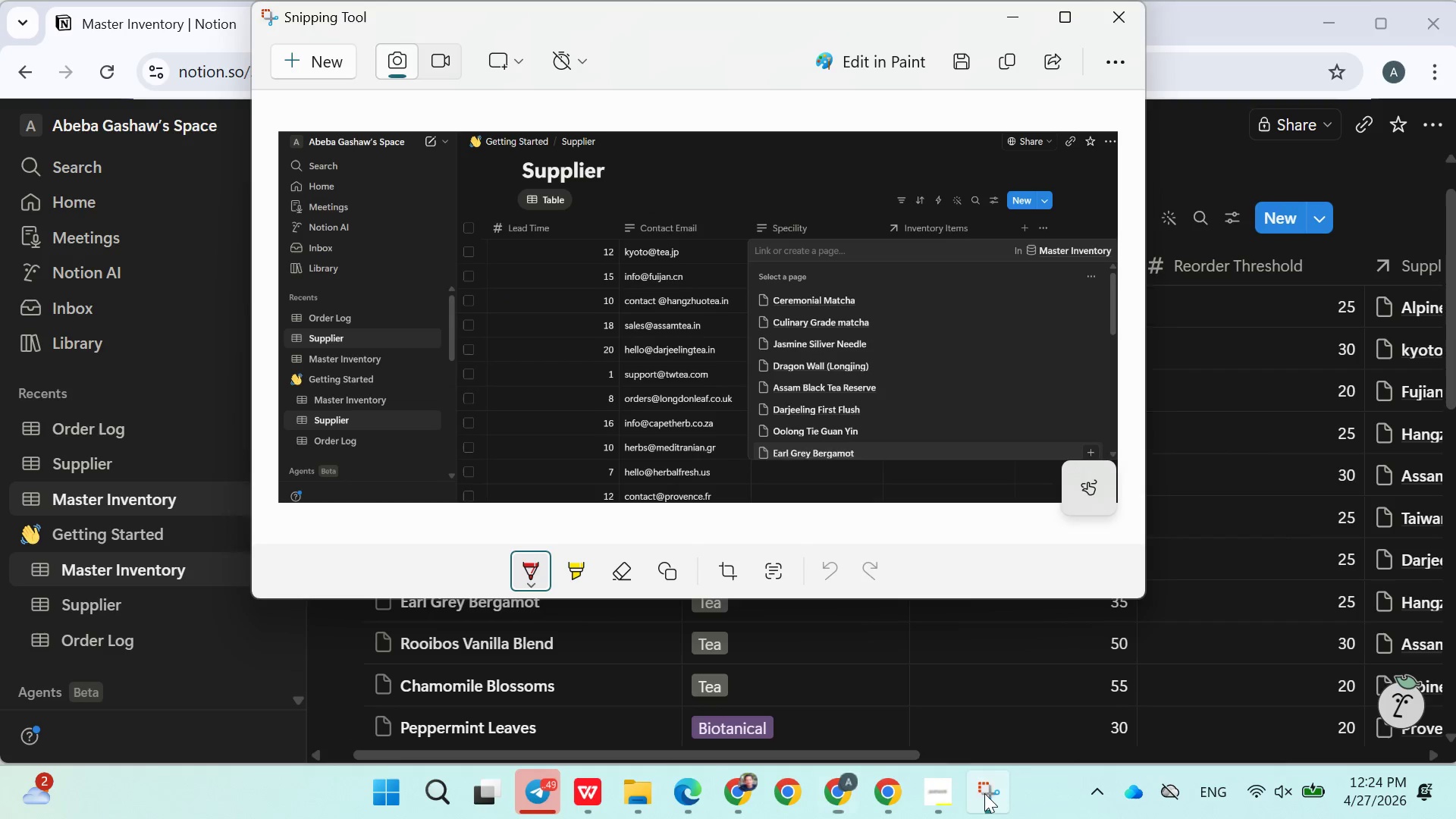 
wait(6.0)
 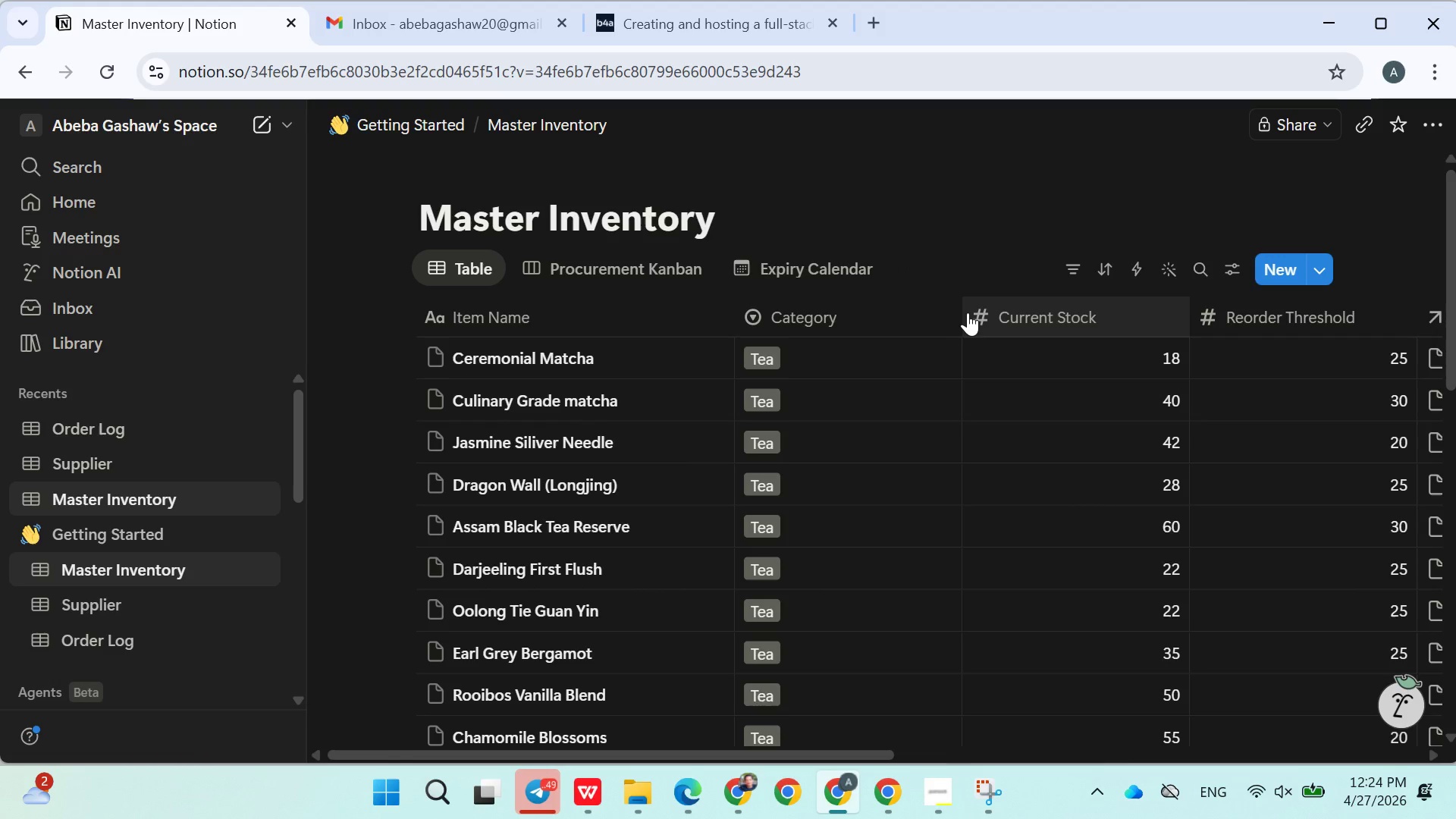 
left_click([315, 66])
 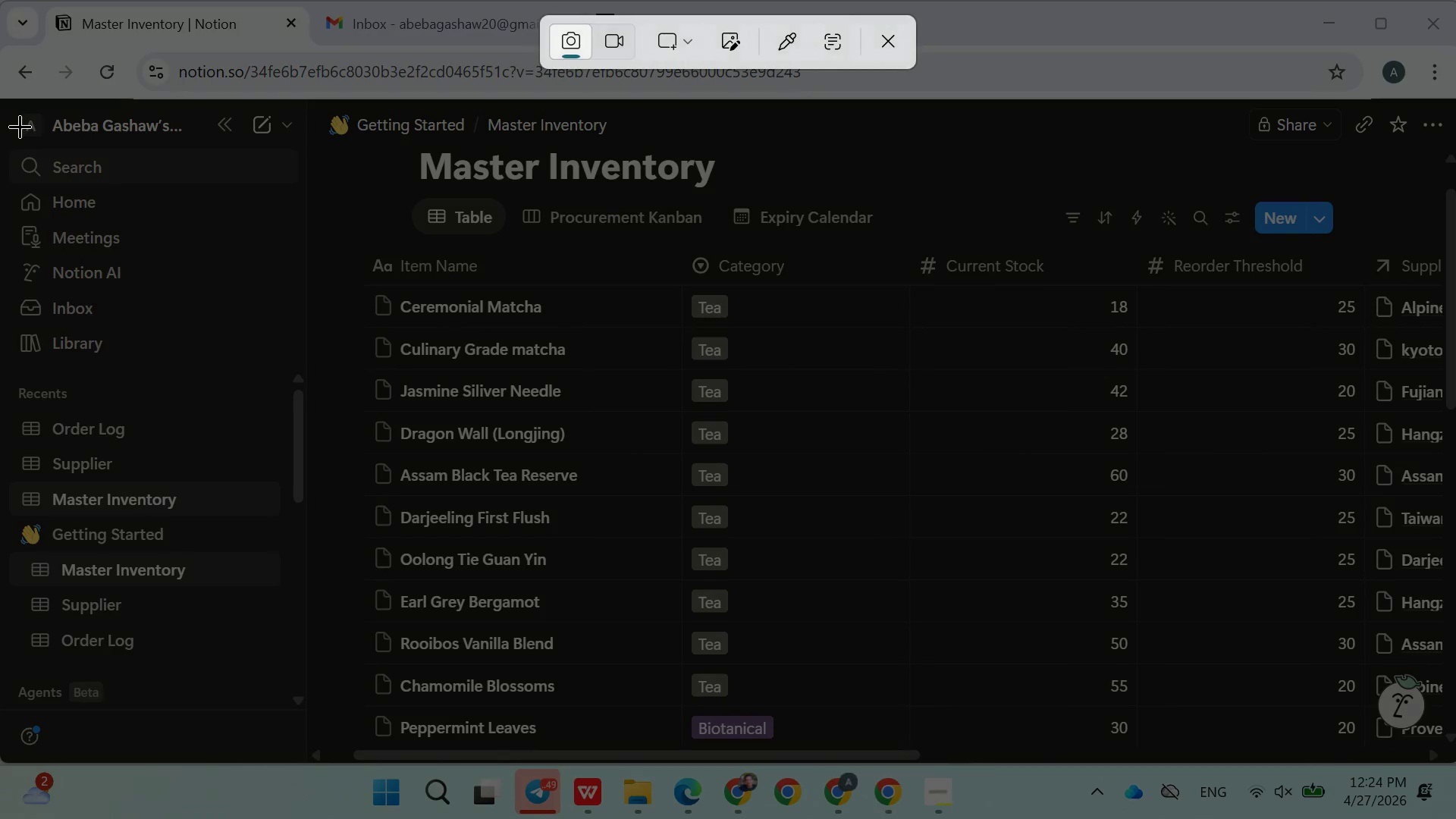 
left_click_drag(start_coordinate=[14, 113], to_coordinate=[1455, 752])
 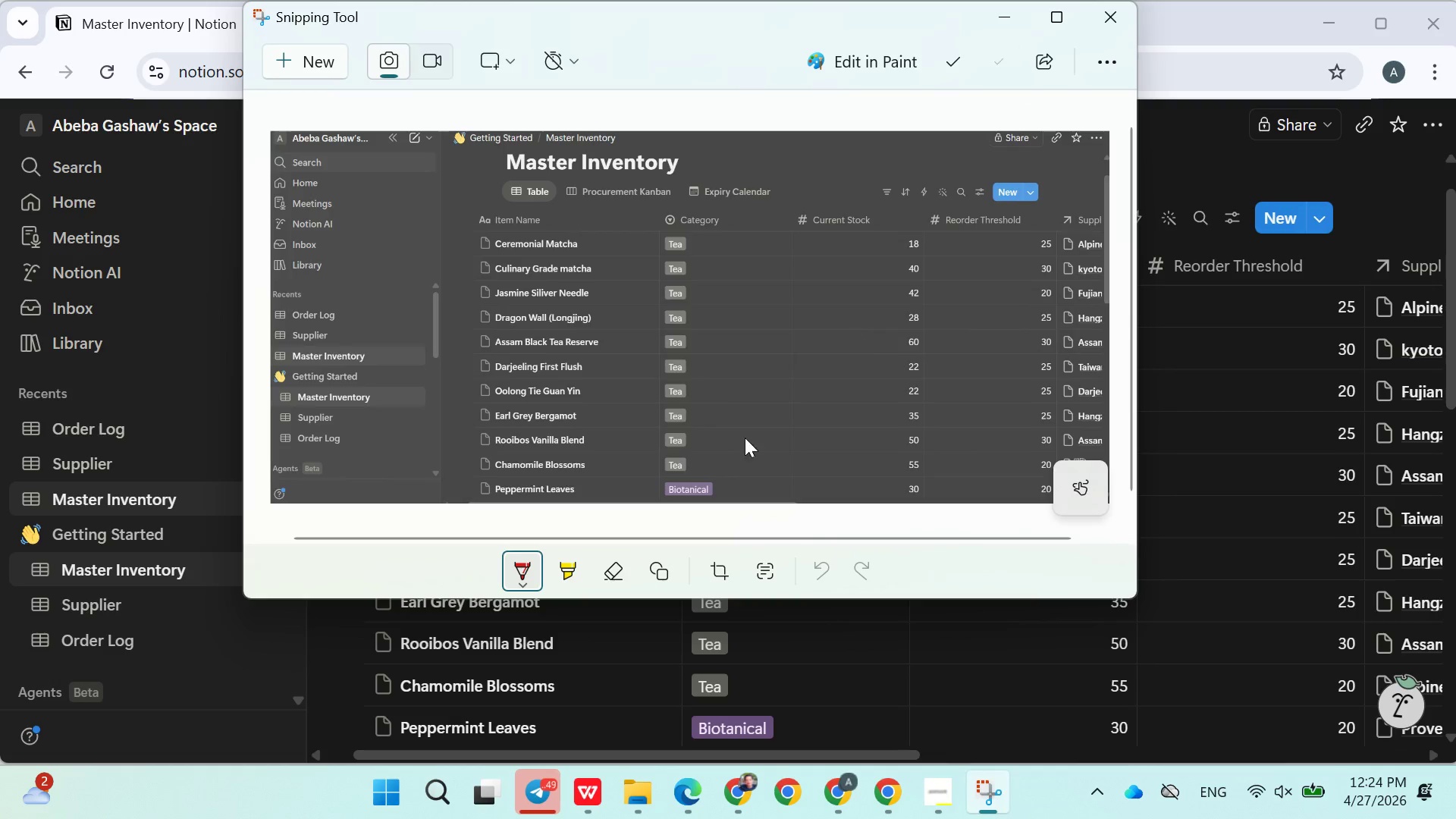 
left_click([601, 780])
 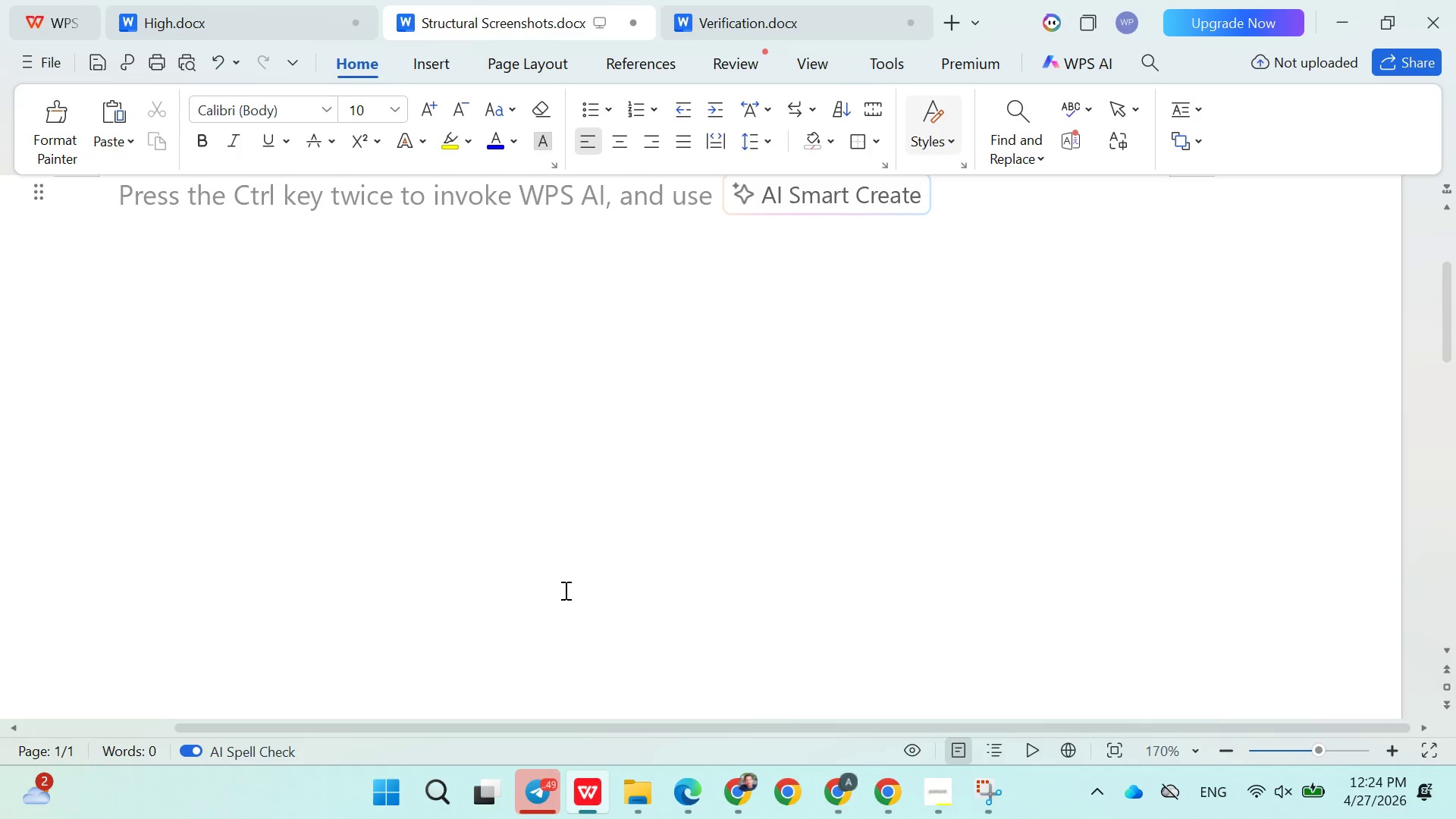 
key(Control+V)
 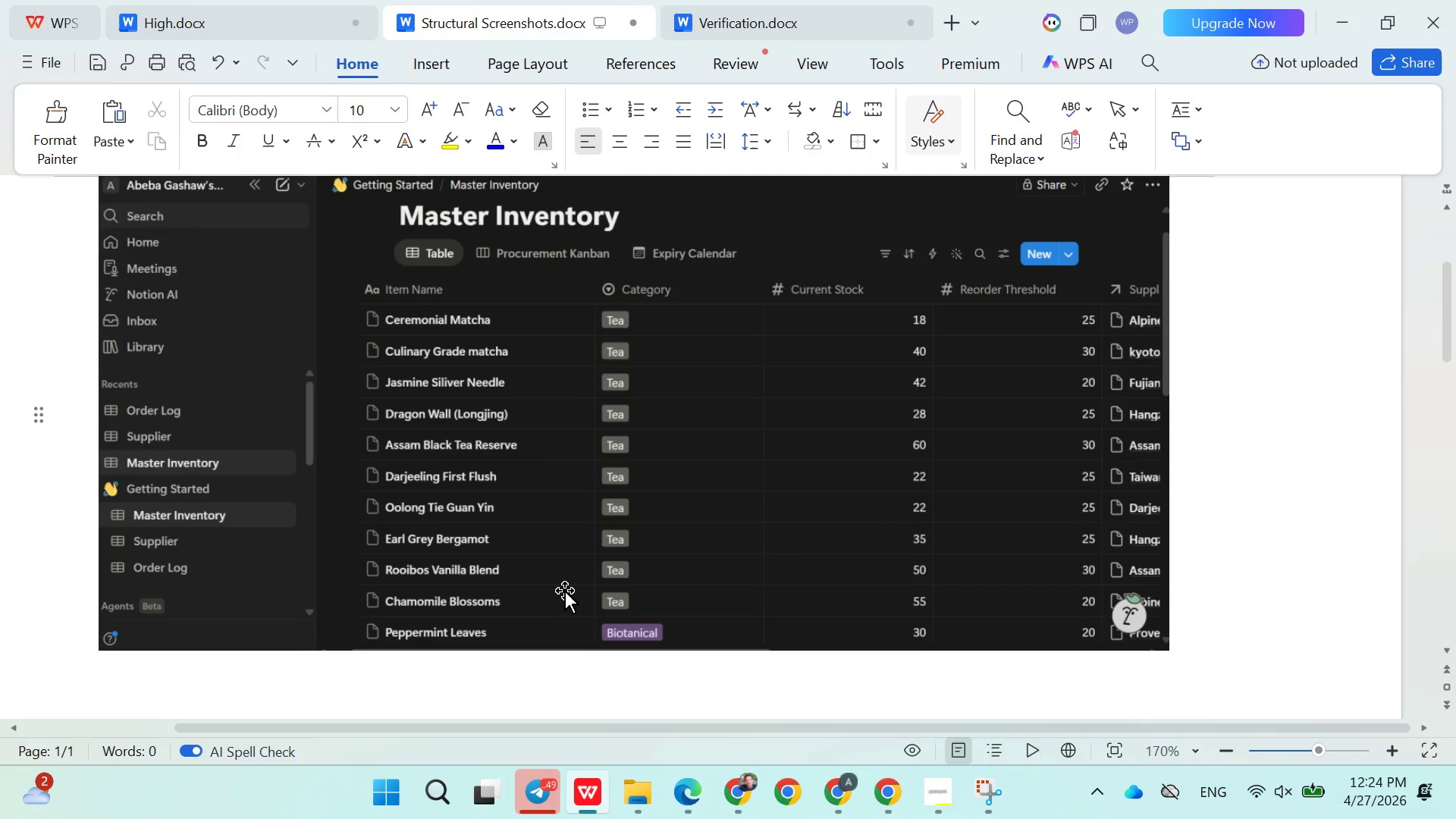 
key(Enter)
 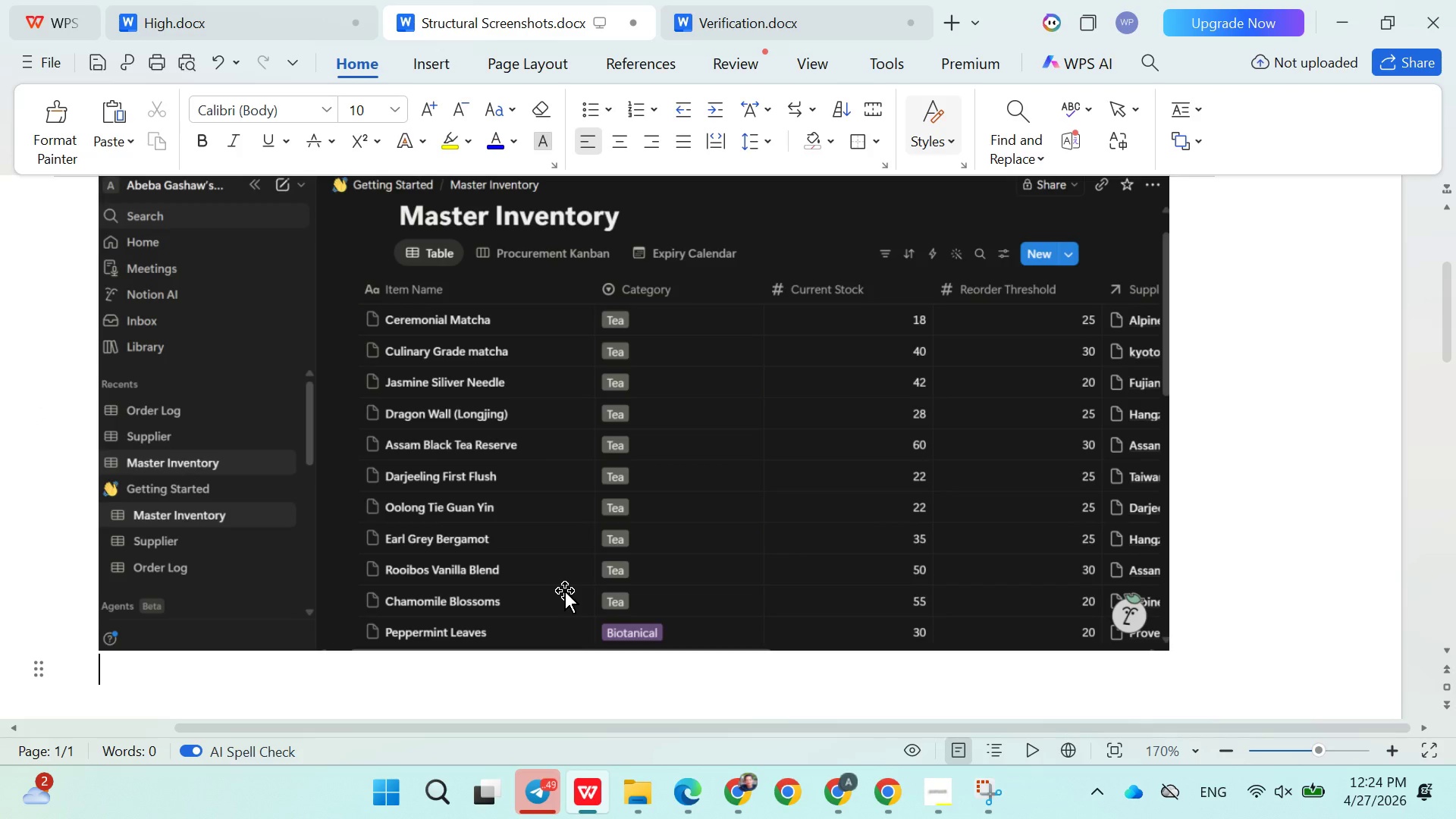 
key(Enter)
 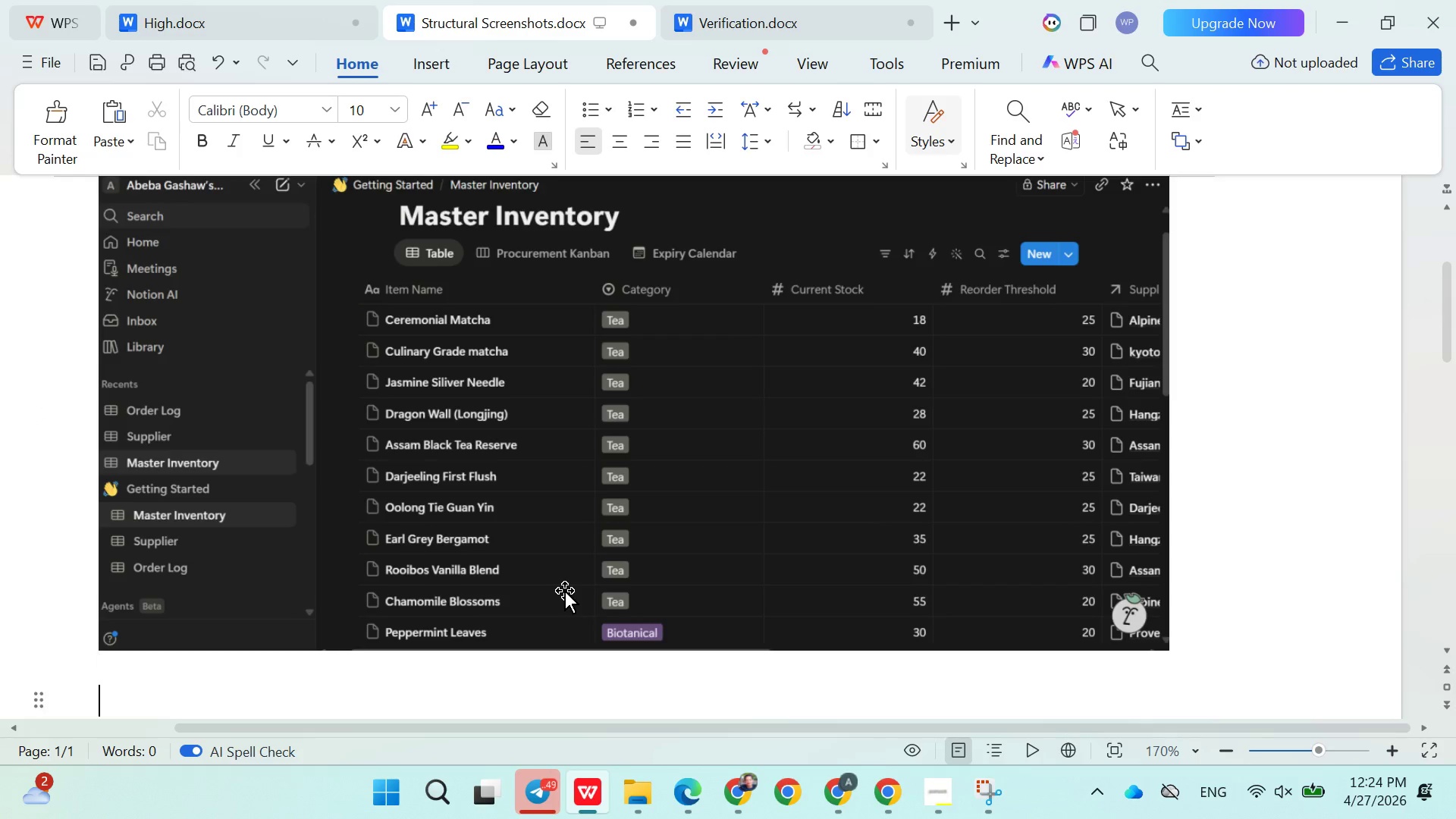 
key(Enter)
 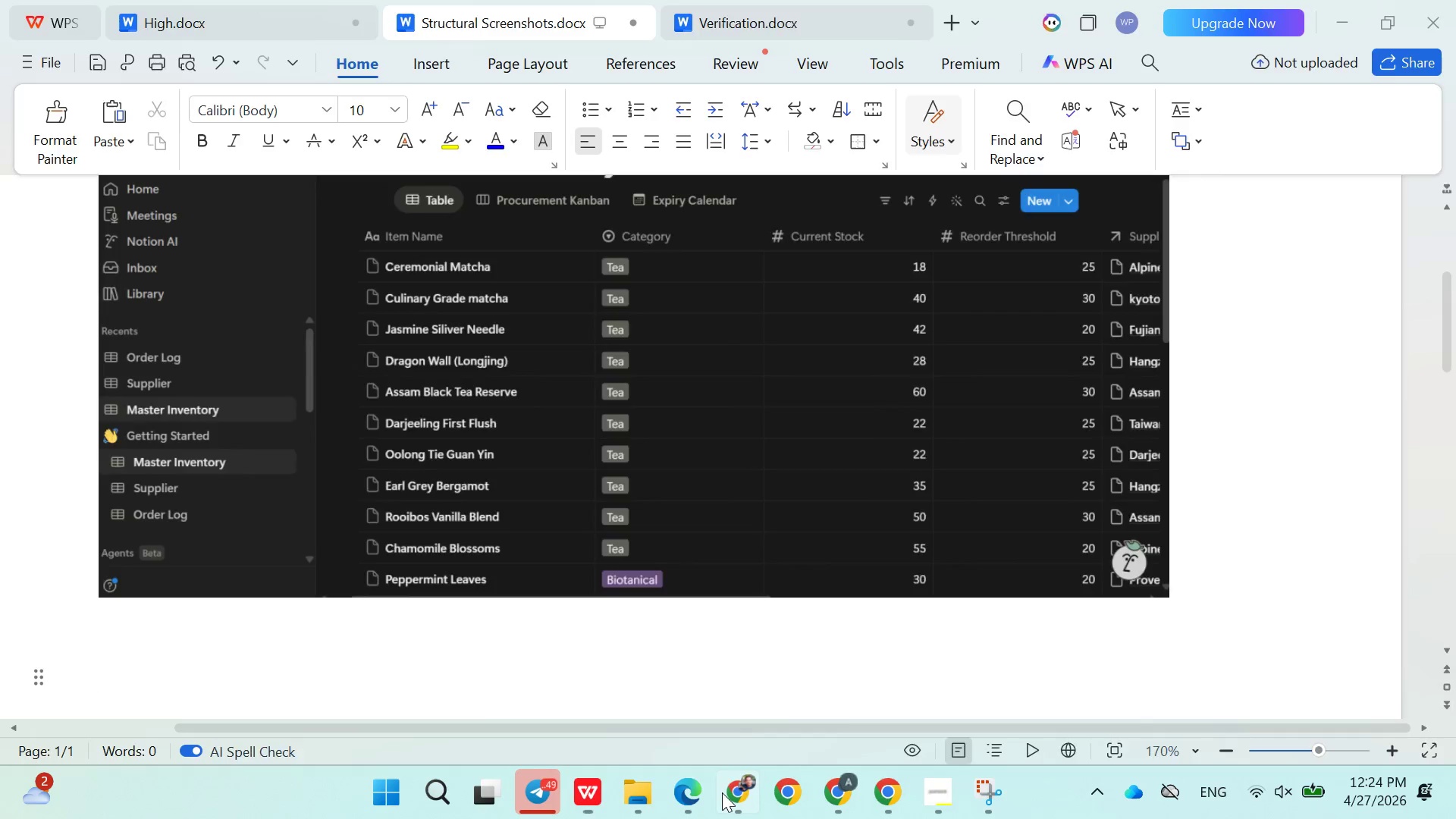 
left_click([723, 792])
 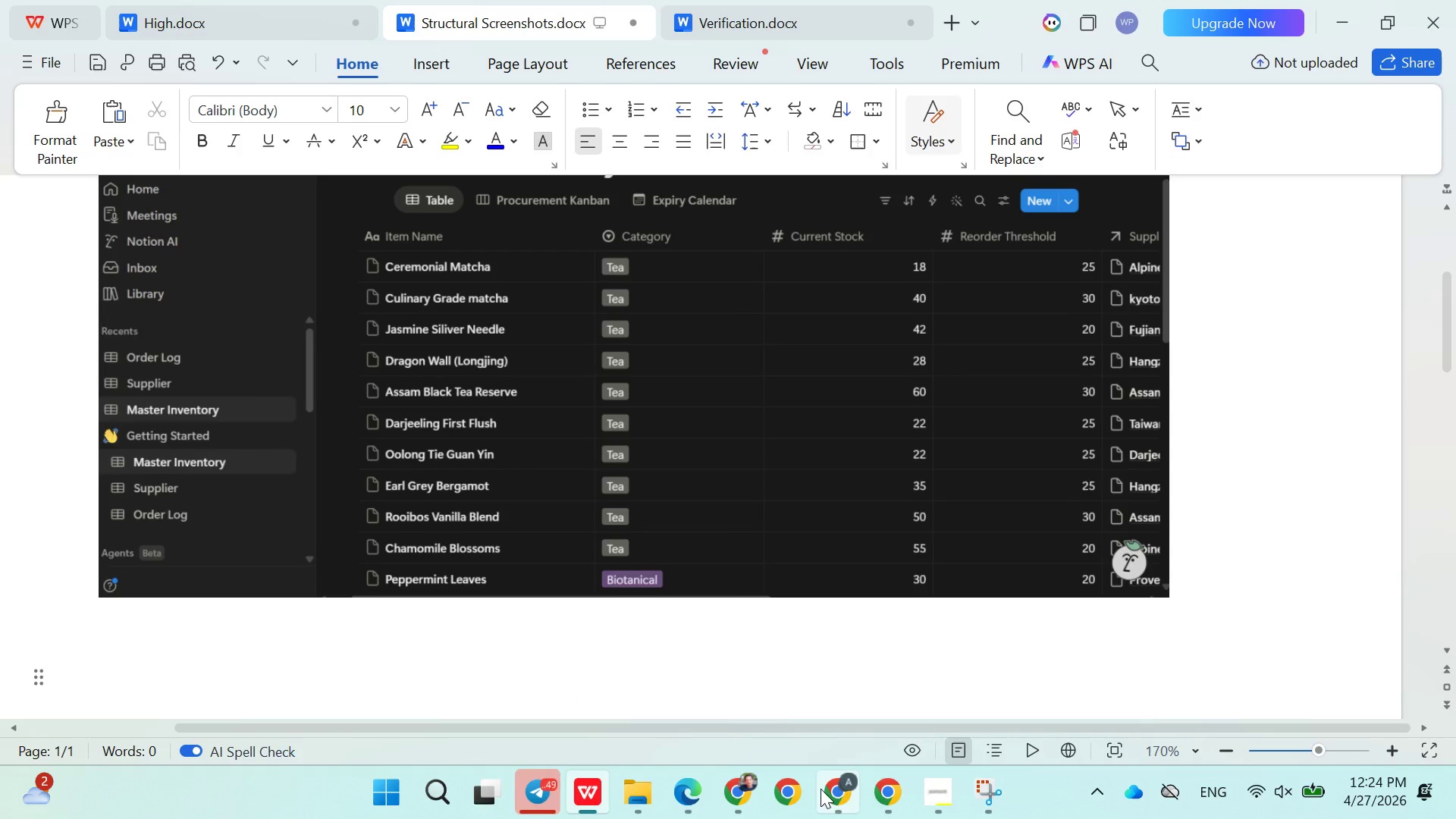 
left_click([839, 790])
 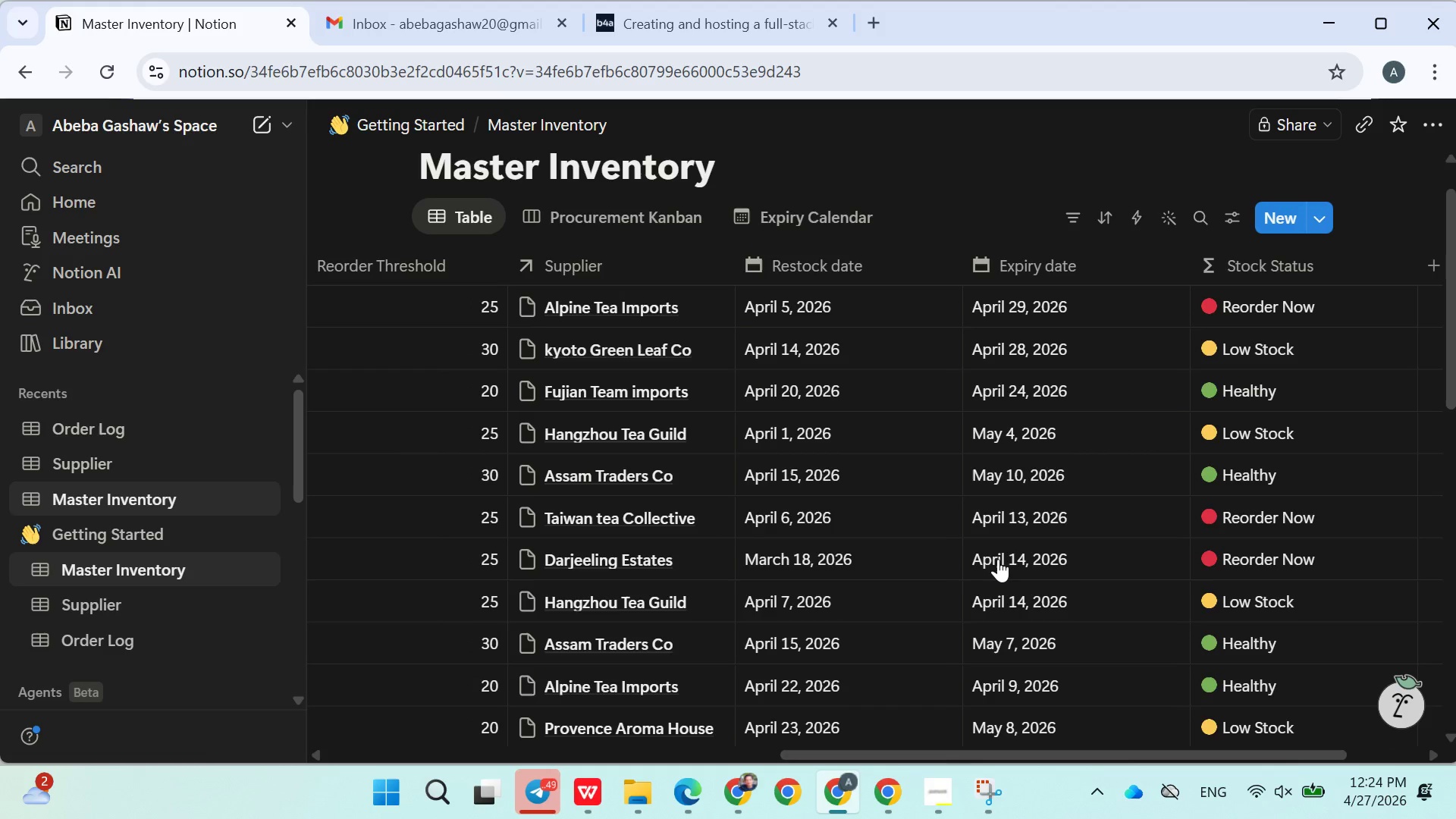 
left_click([978, 790])
 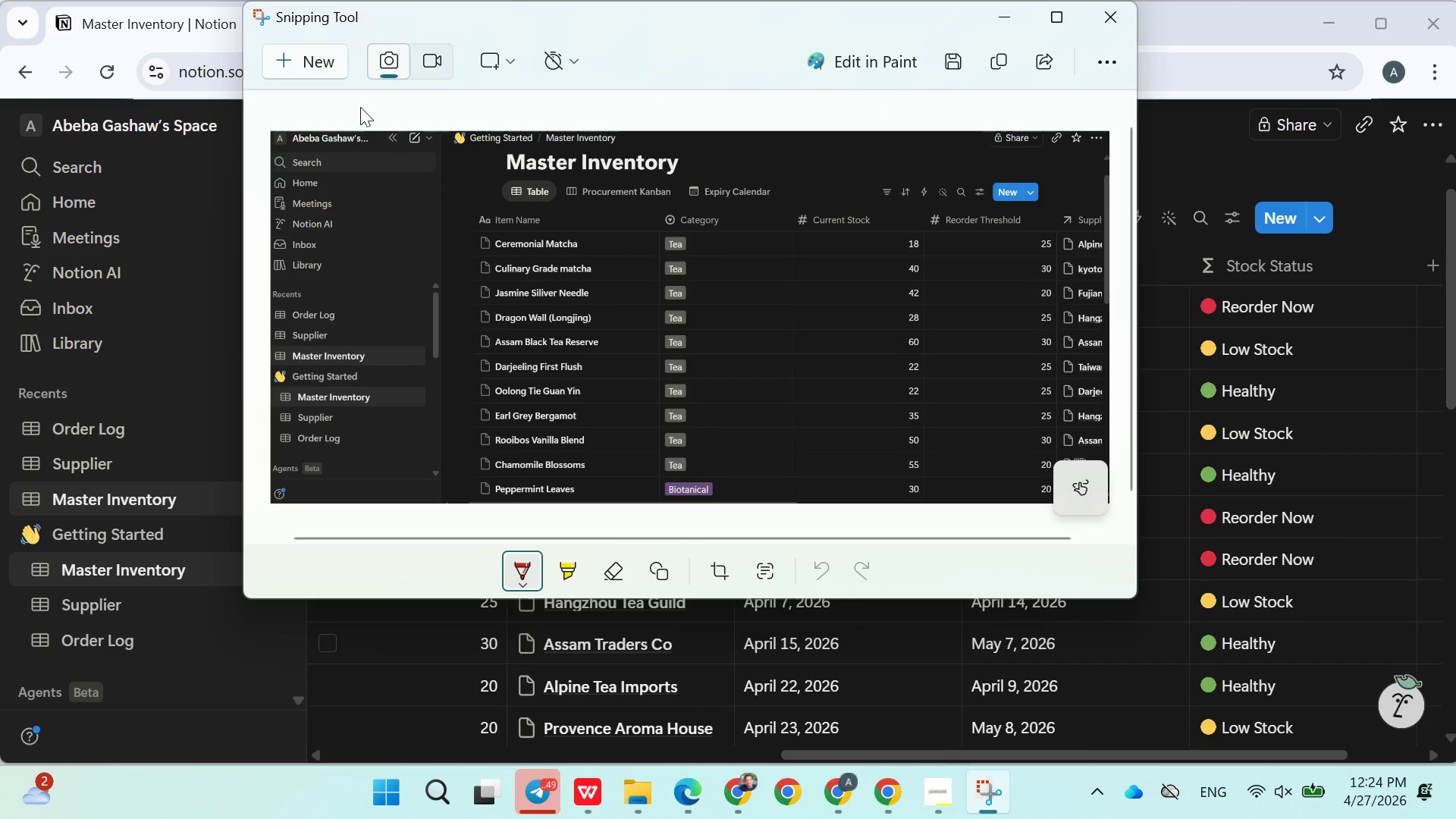 
left_click([321, 77])
 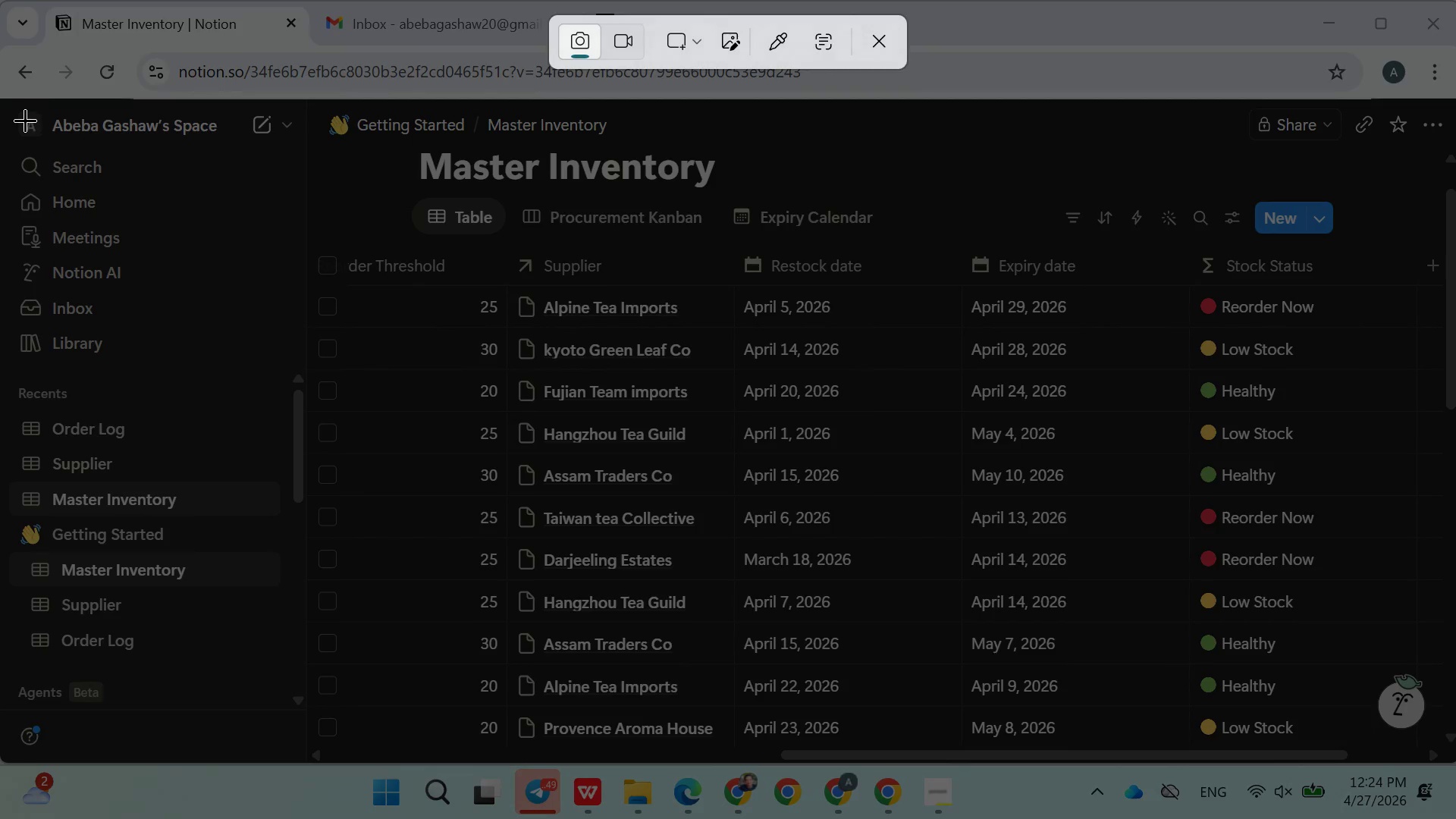 
left_click_drag(start_coordinate=[14, 102], to_coordinate=[1446, 765])
 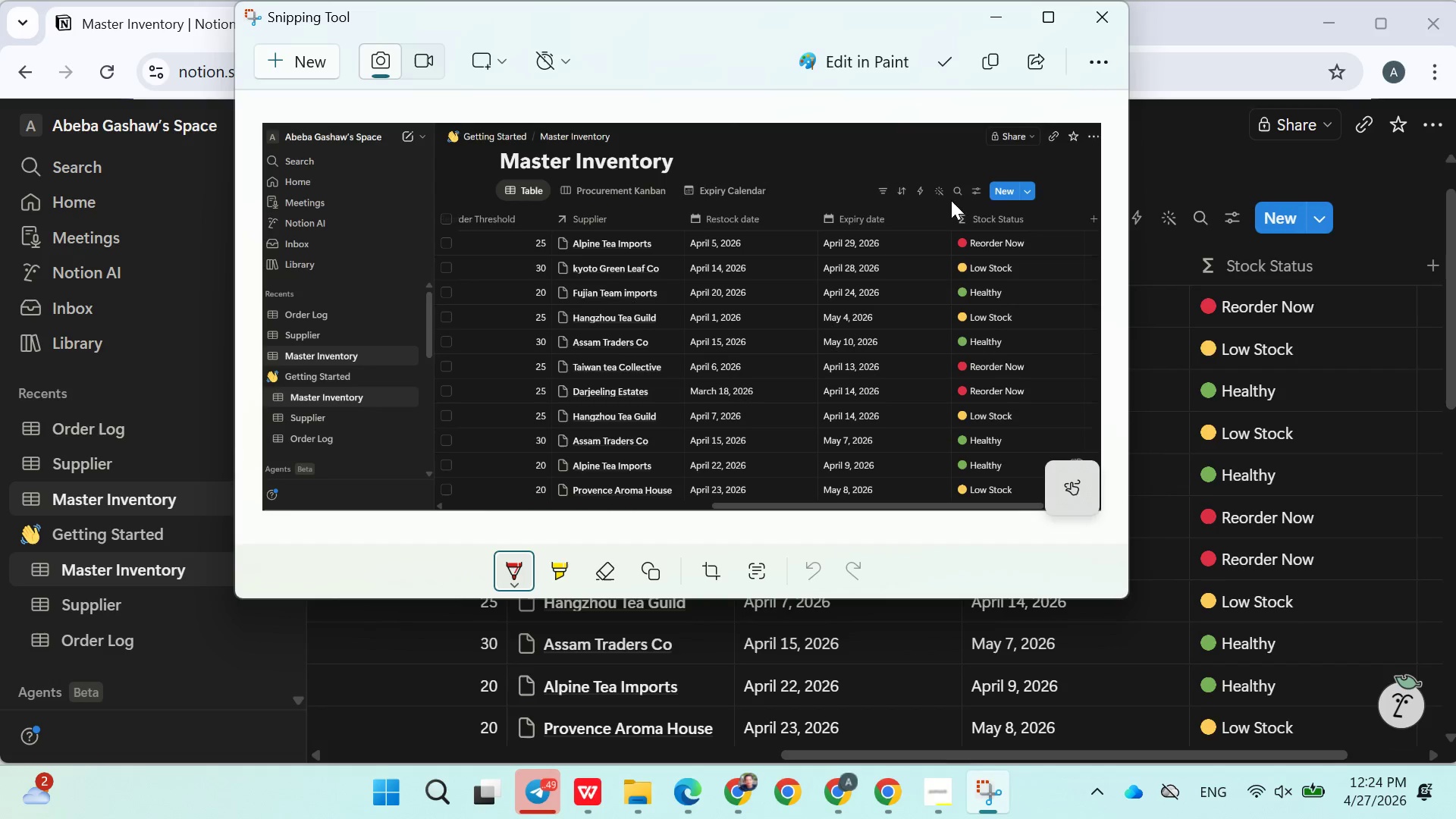 
left_click_drag(start_coordinate=[955, 221], to_coordinate=[944, 215])
 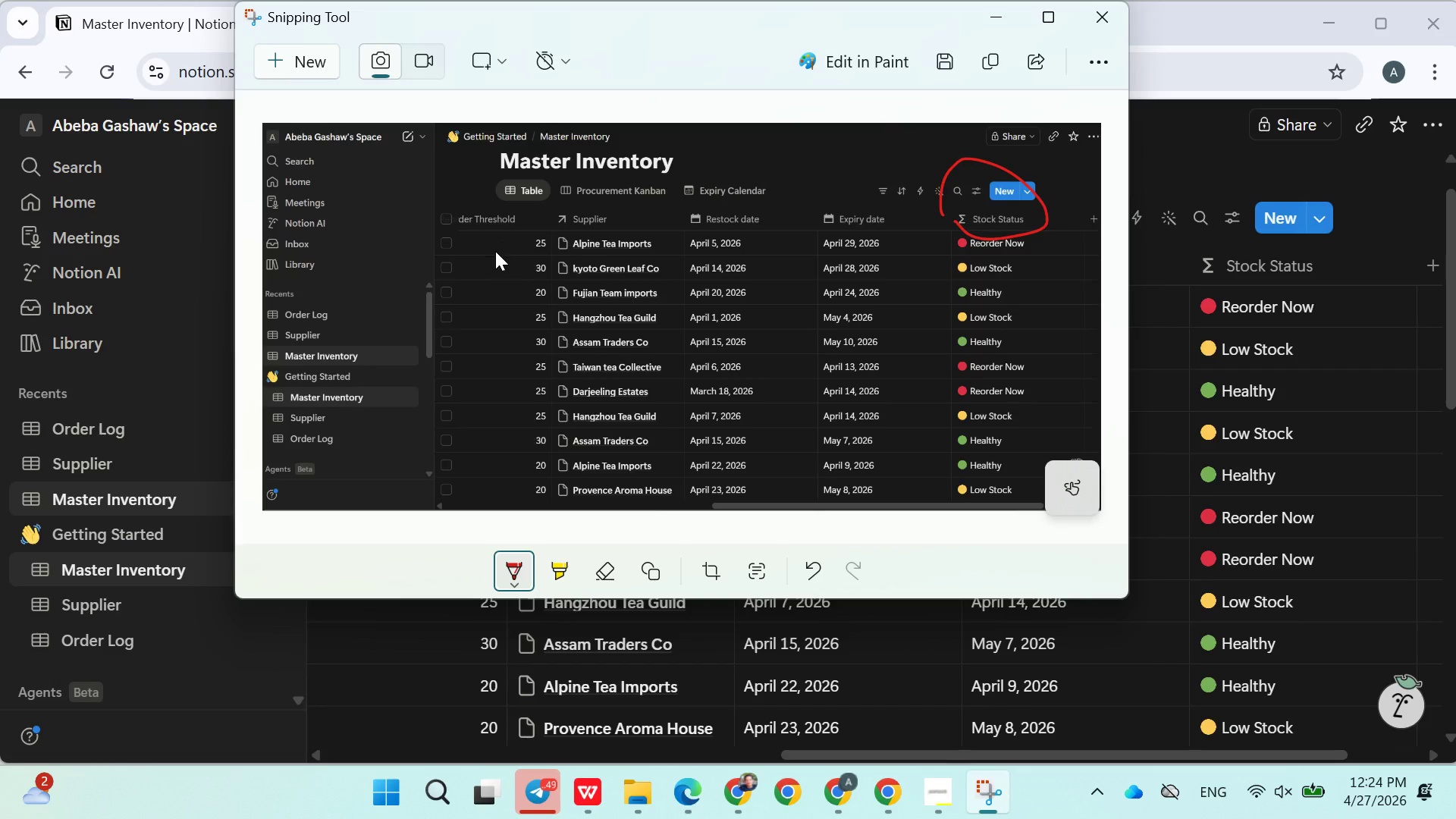 
left_click_drag(start_coordinate=[471, 256], to_coordinate=[477, 212])
 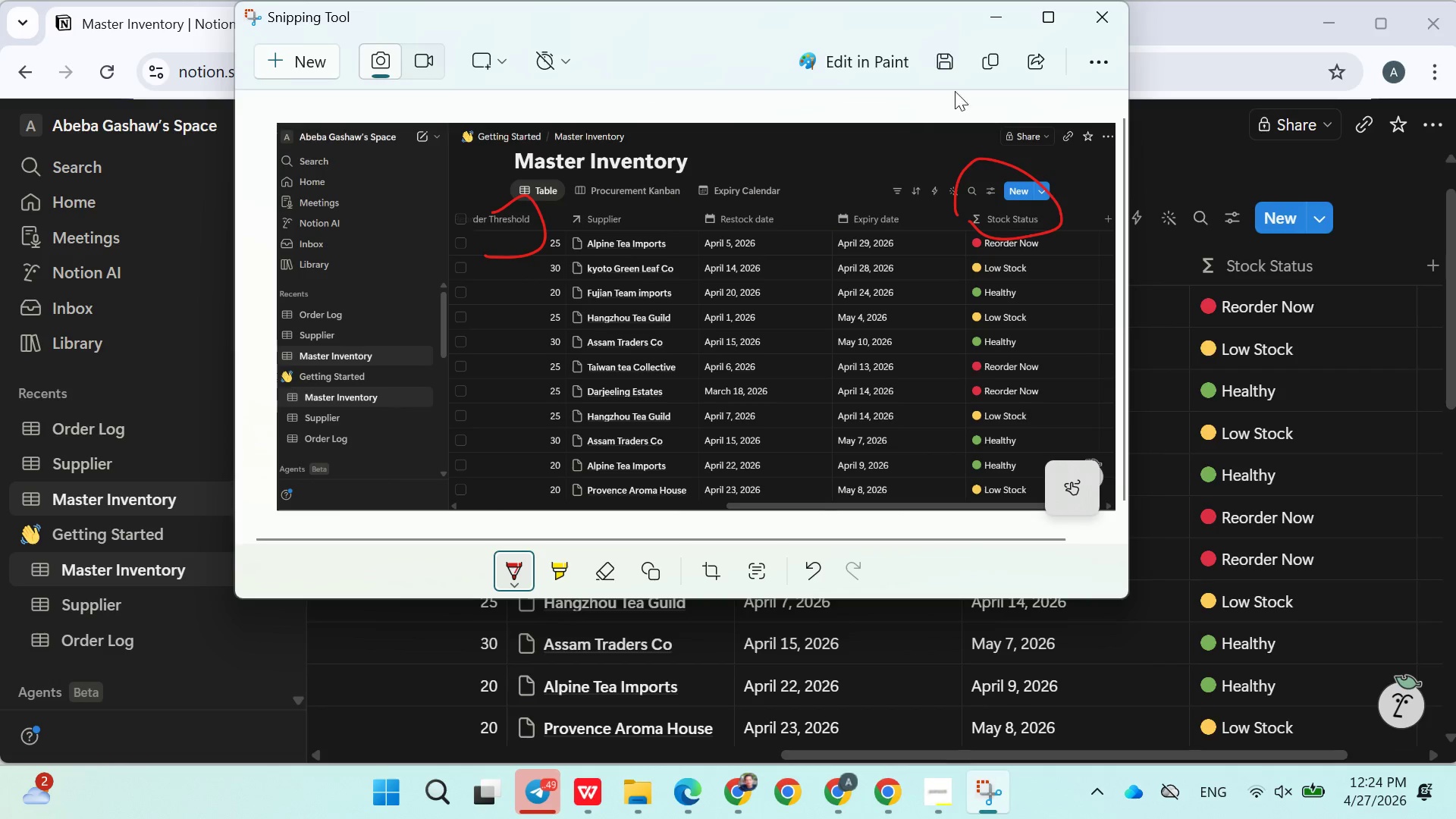 
left_click([979, 58])
 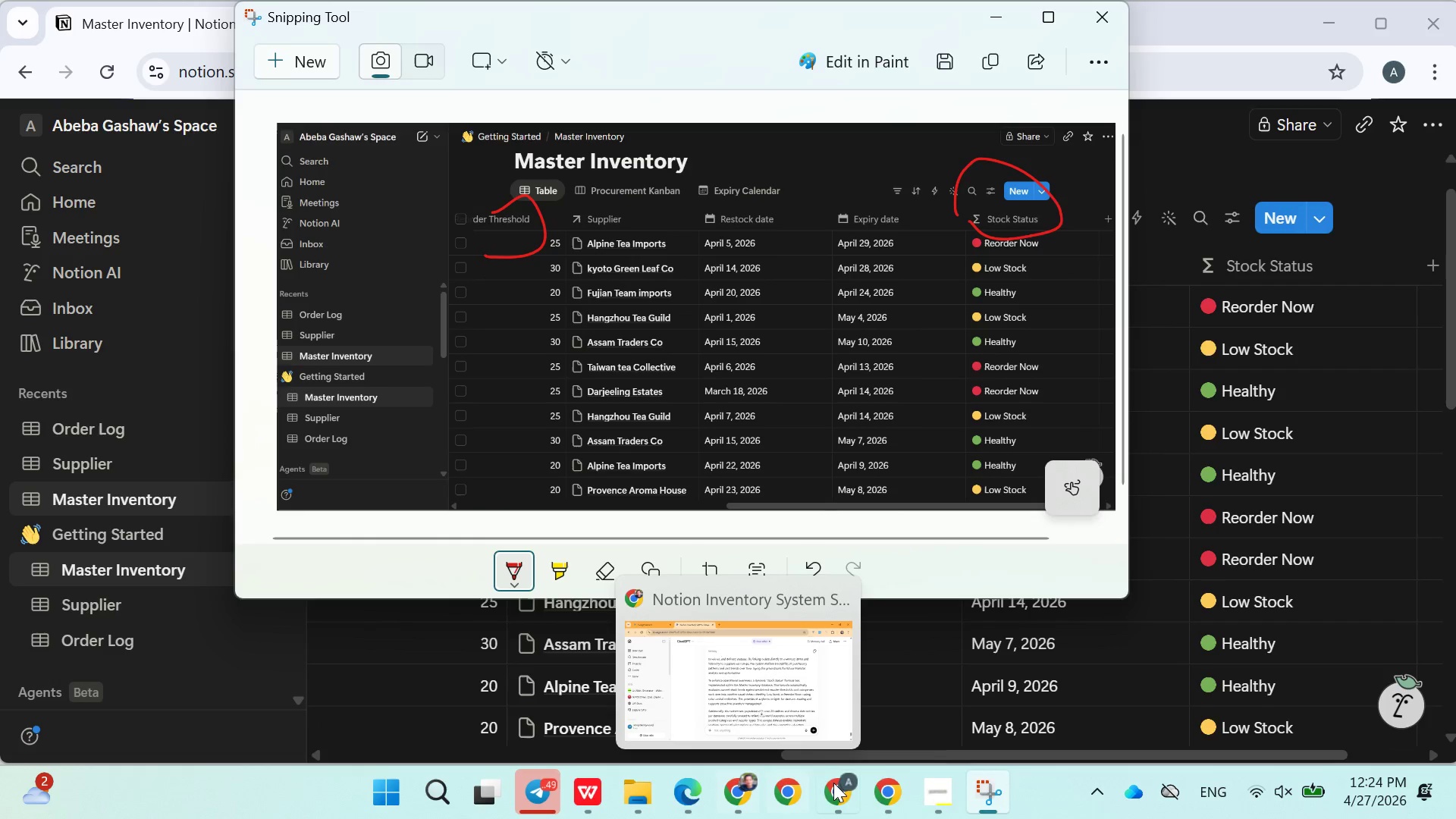 
left_click([969, 792])
 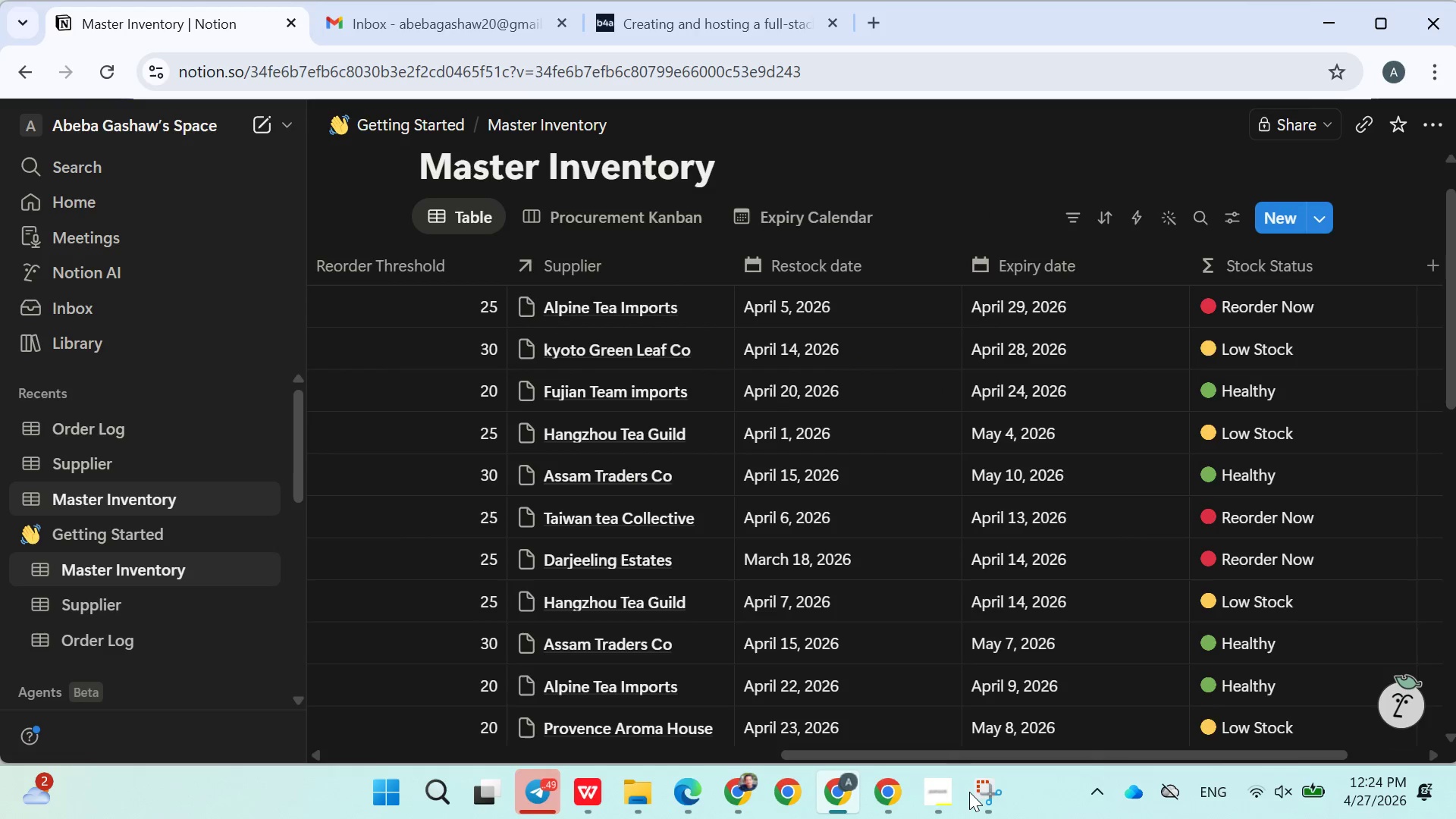 
left_click([969, 792])
 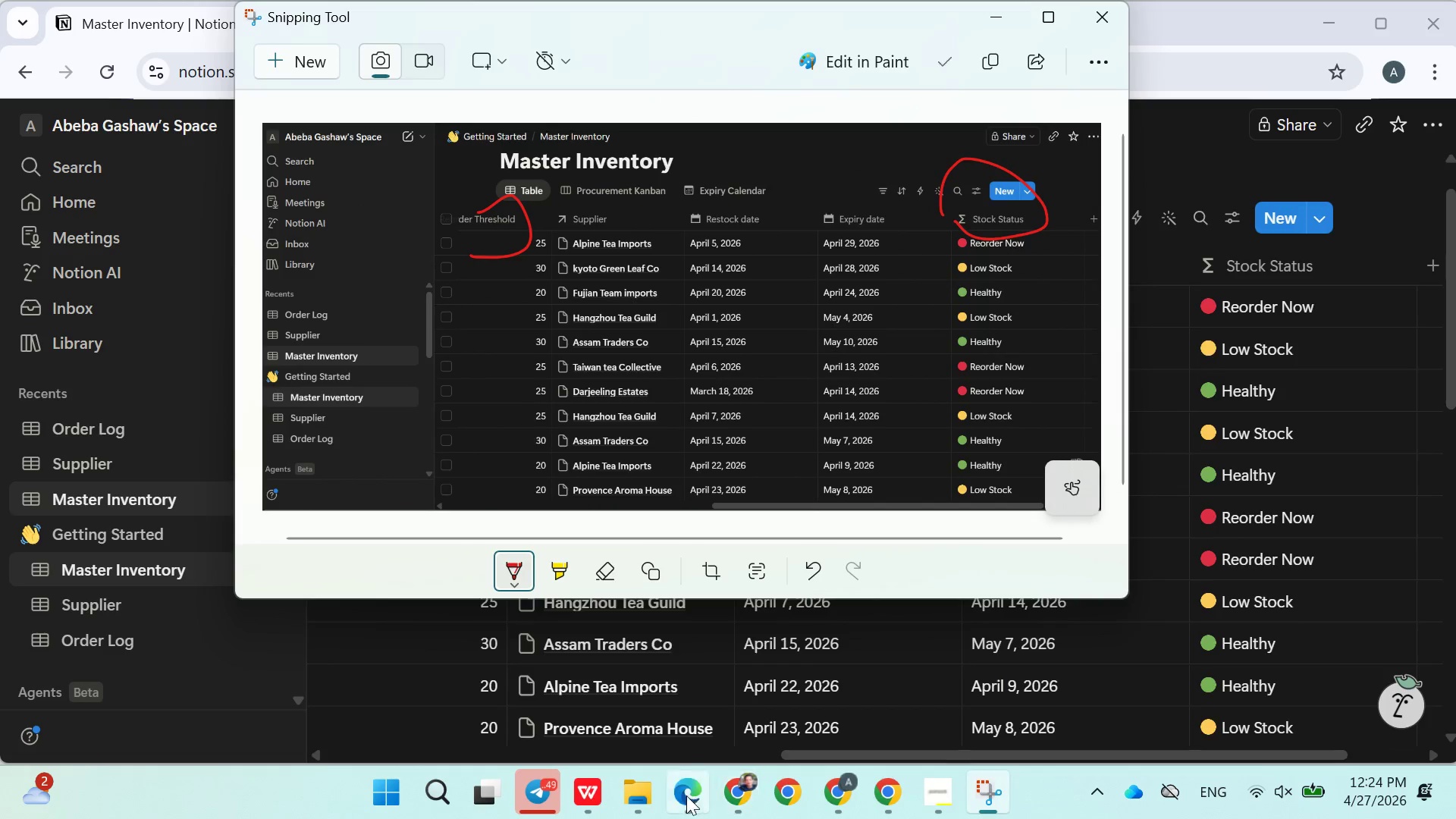 
left_click([599, 791])
 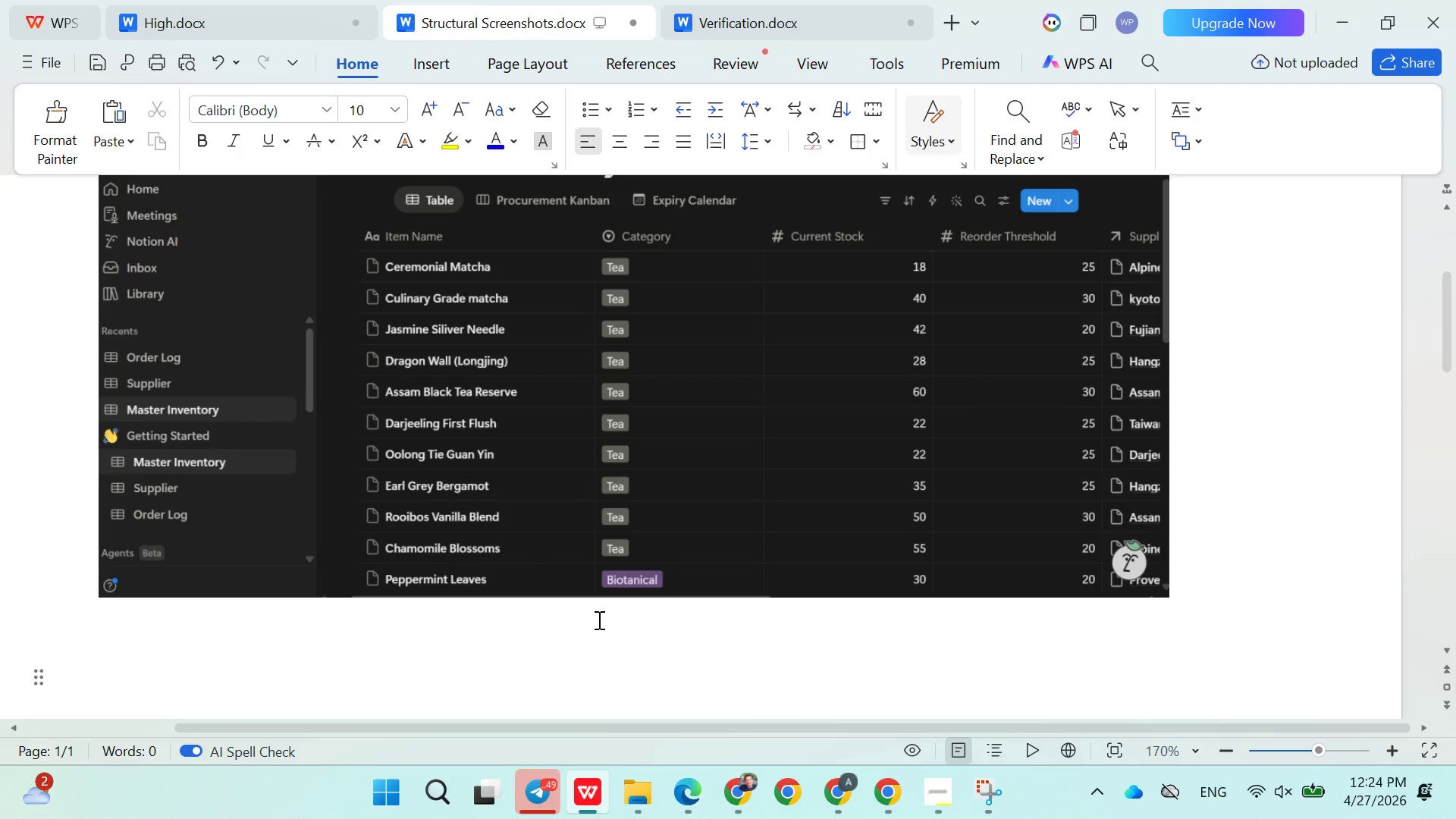 
key(Control+ControlLeft)
 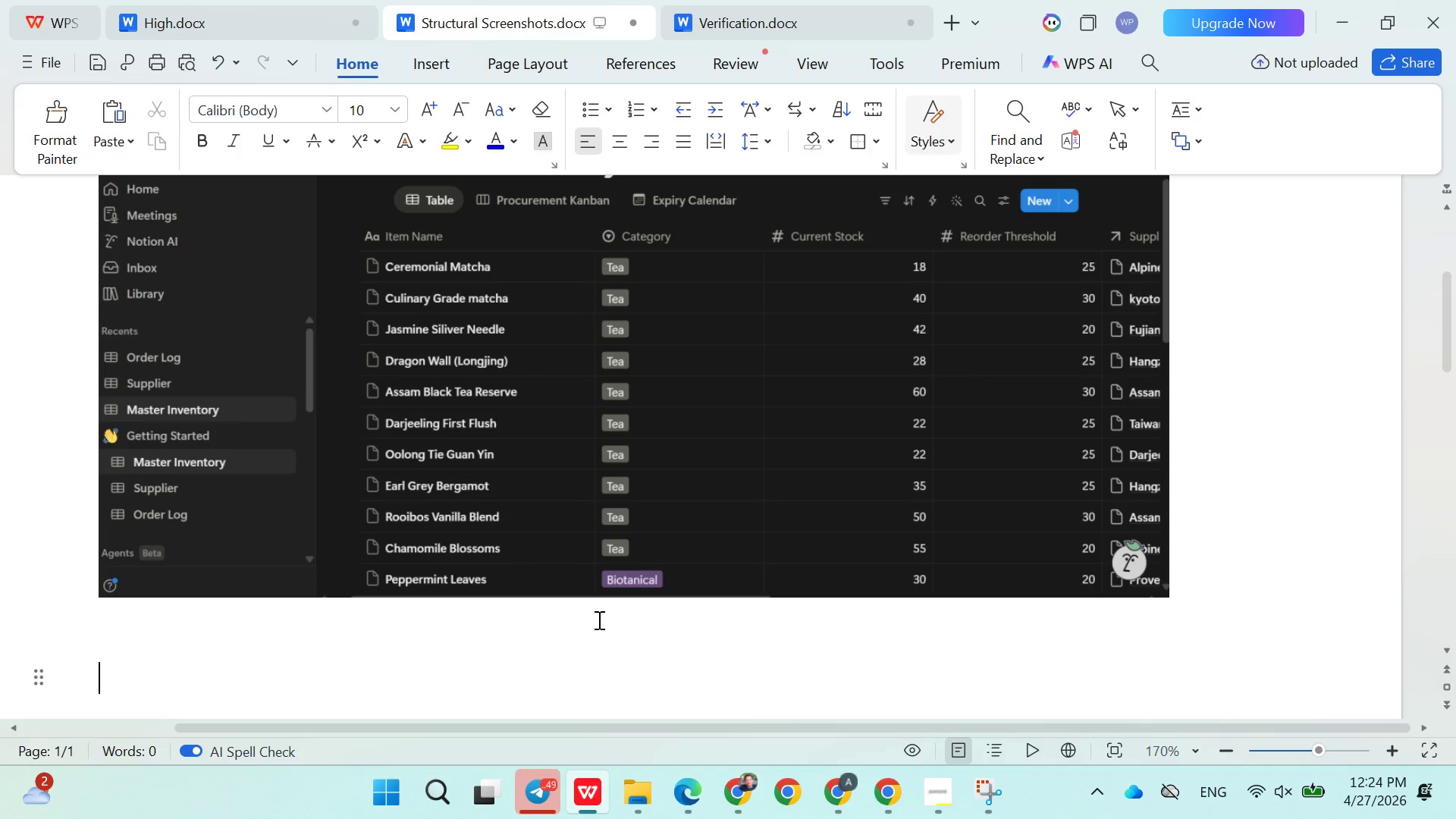 
key(Control+V)
 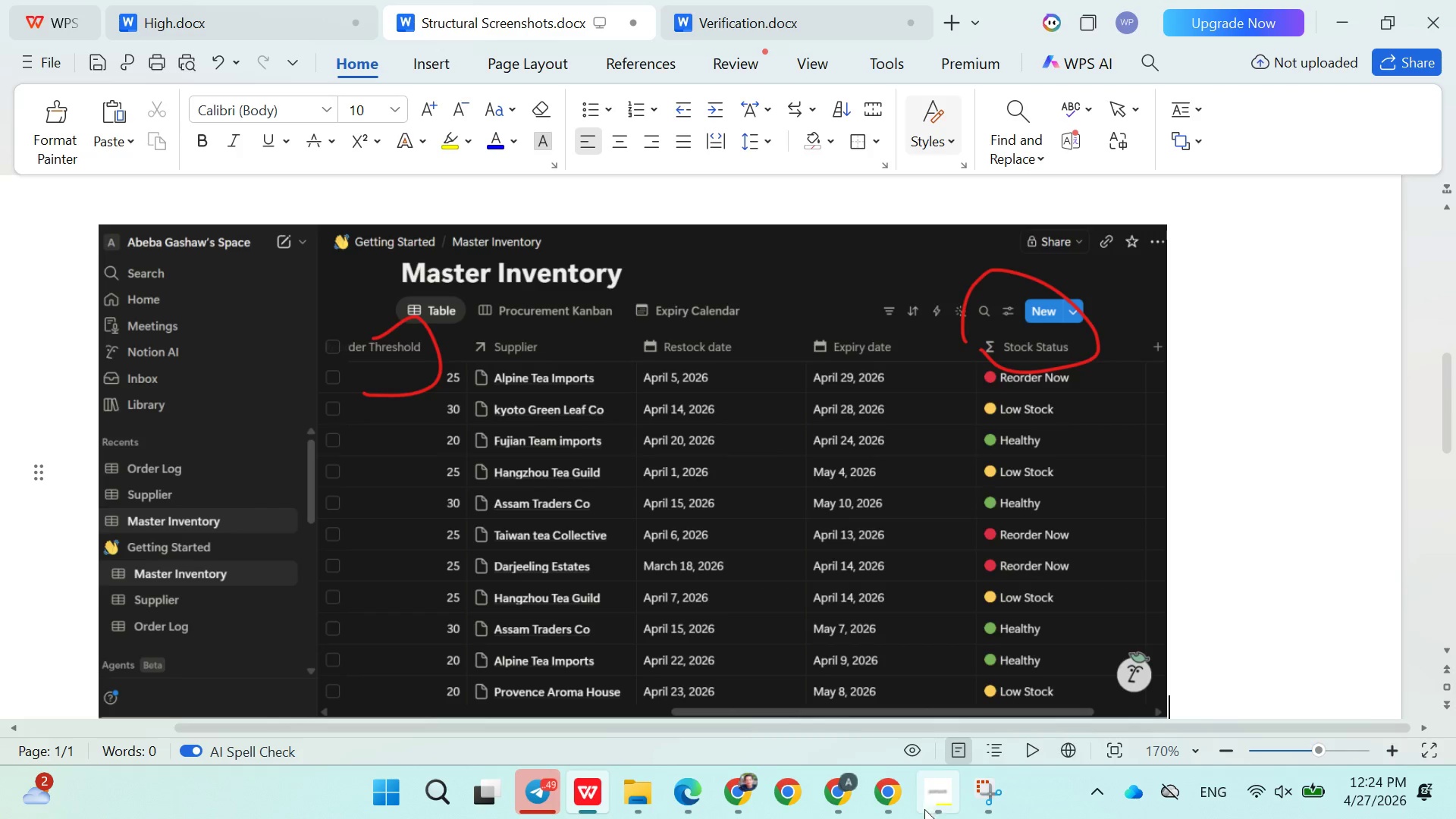 
left_click([978, 802])
 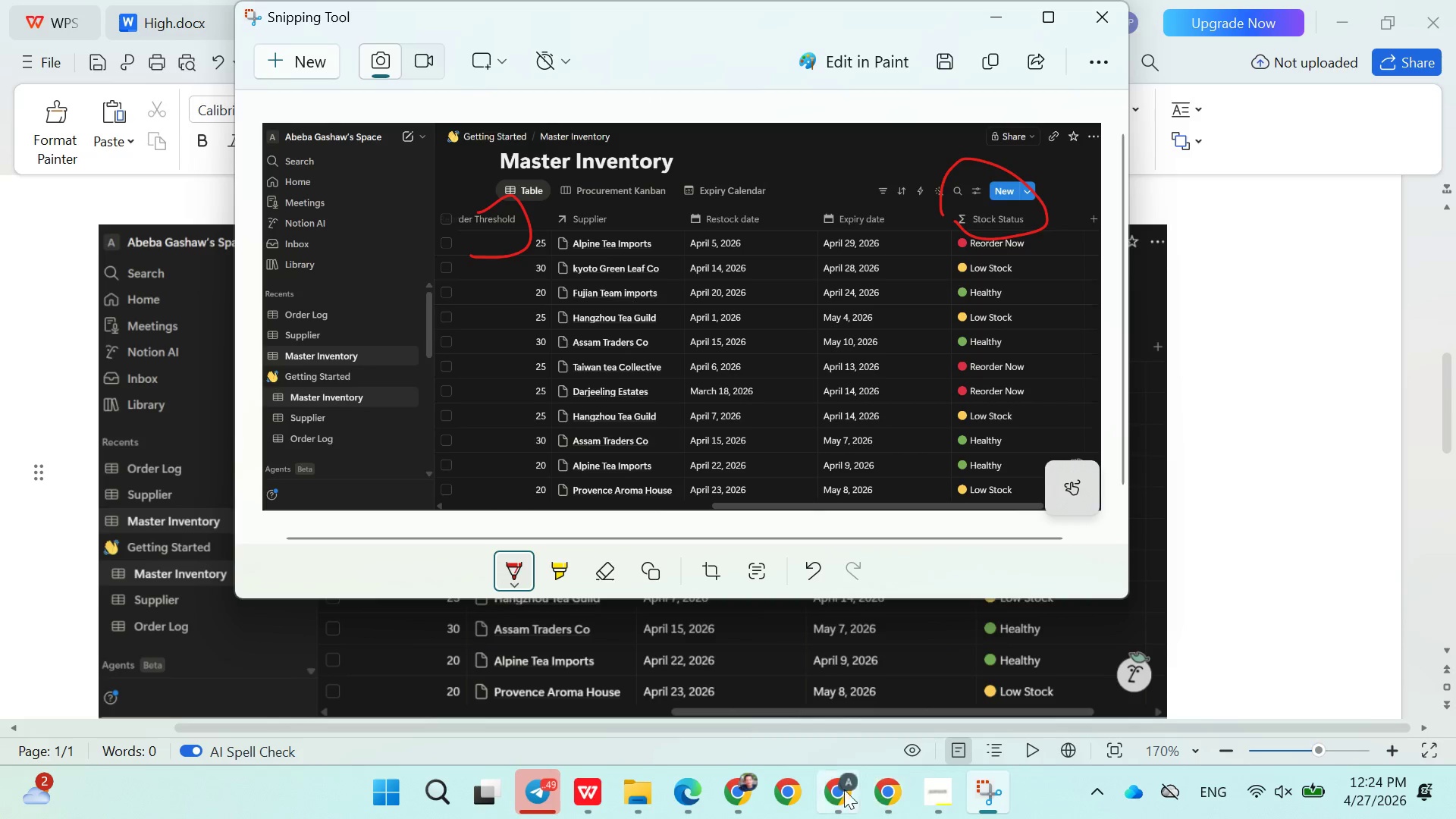 
left_click([843, 788])
 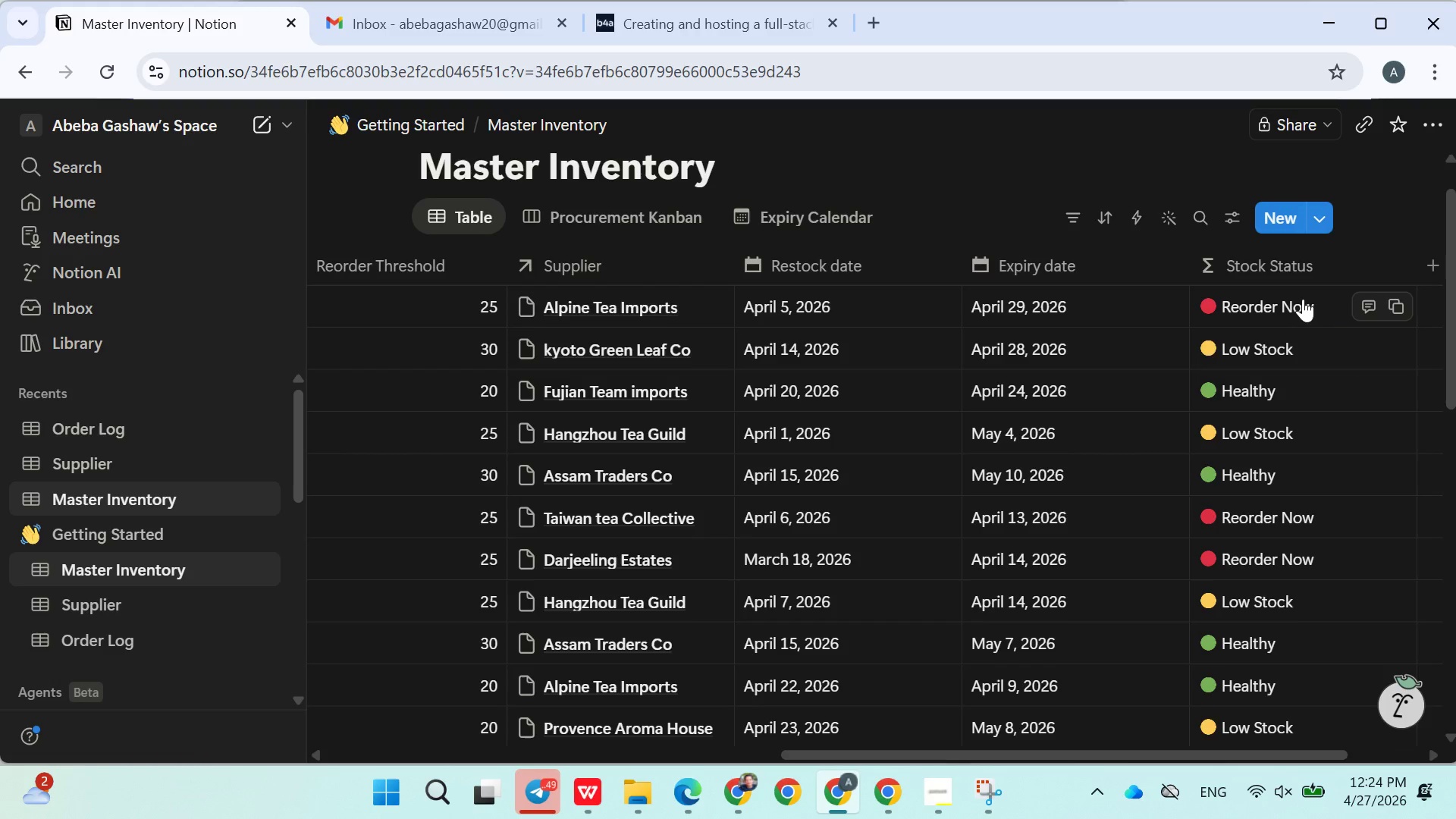 
left_click([1324, 297])
 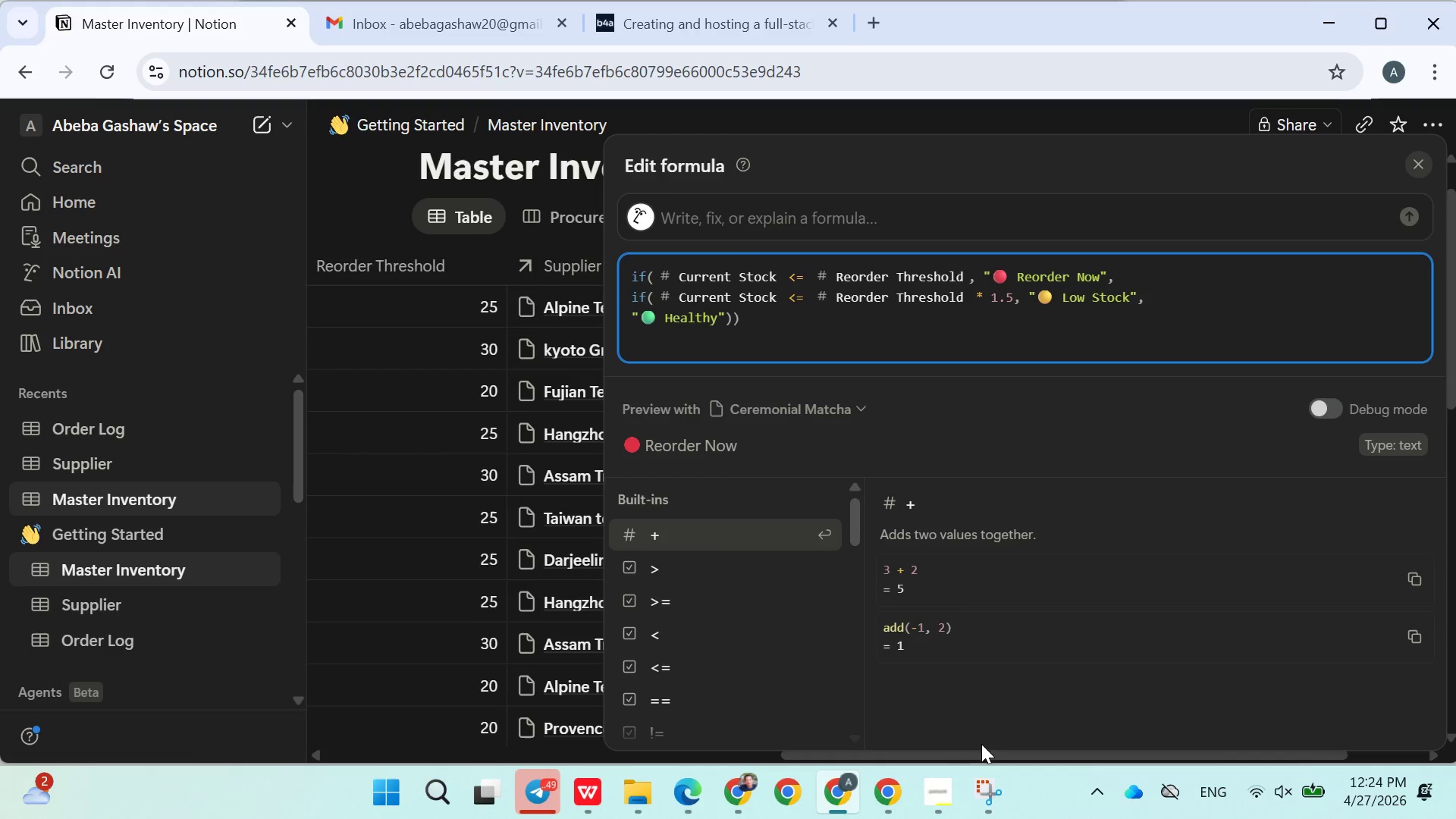 
left_click([978, 788])
 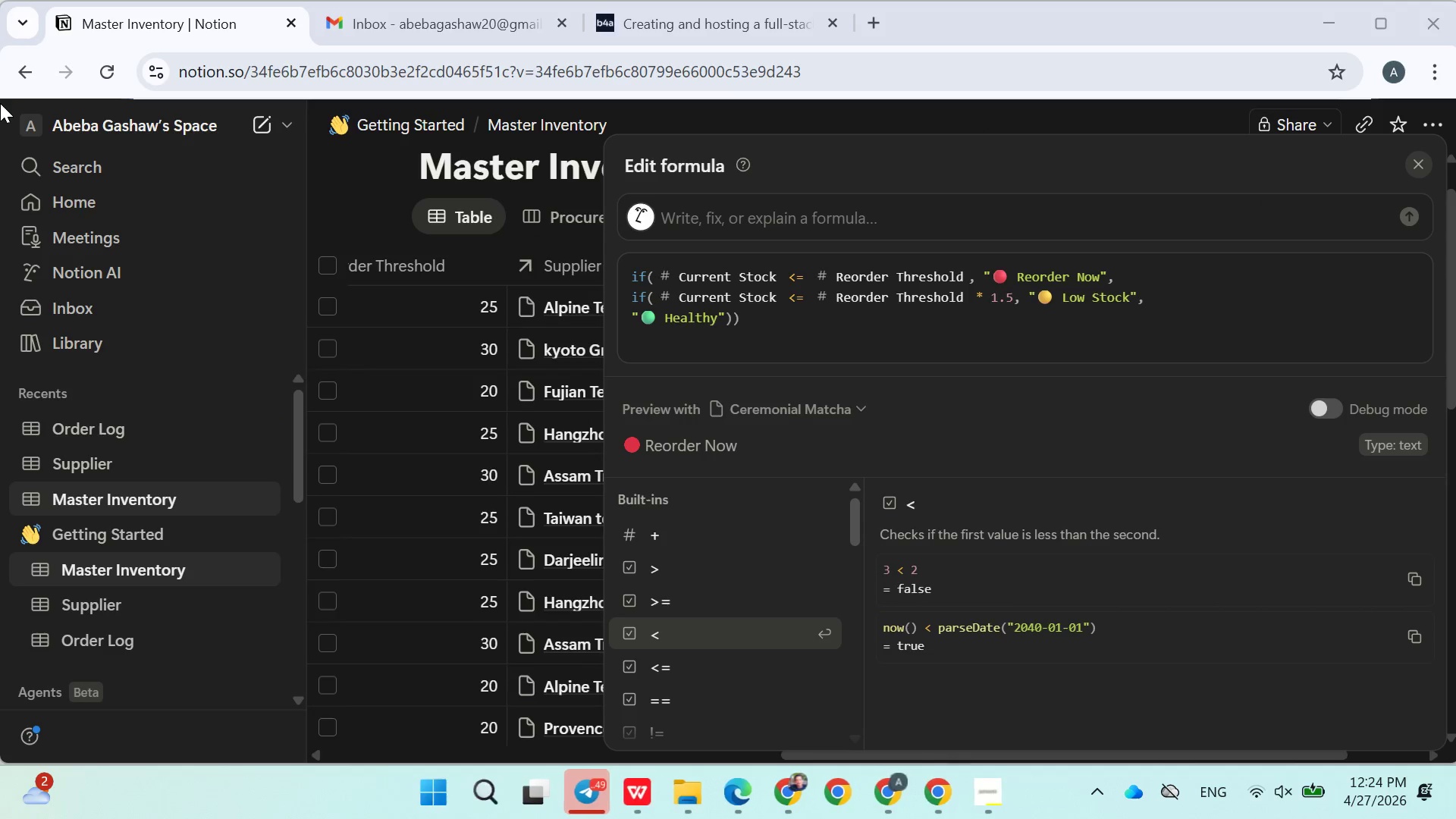 
left_click_drag(start_coordinate=[0, 103], to_coordinate=[1448, 742])
 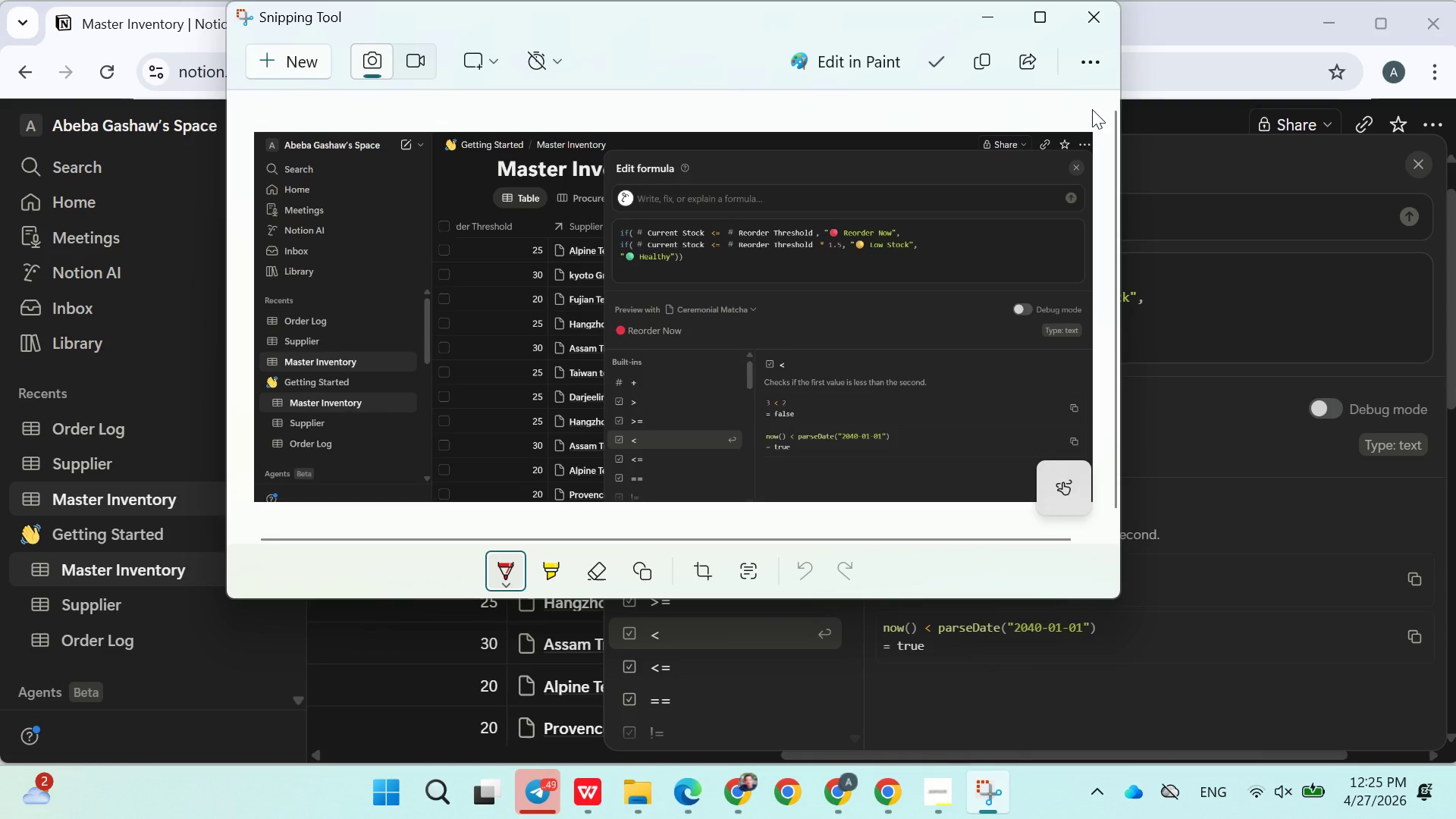 
left_click([979, 66])
 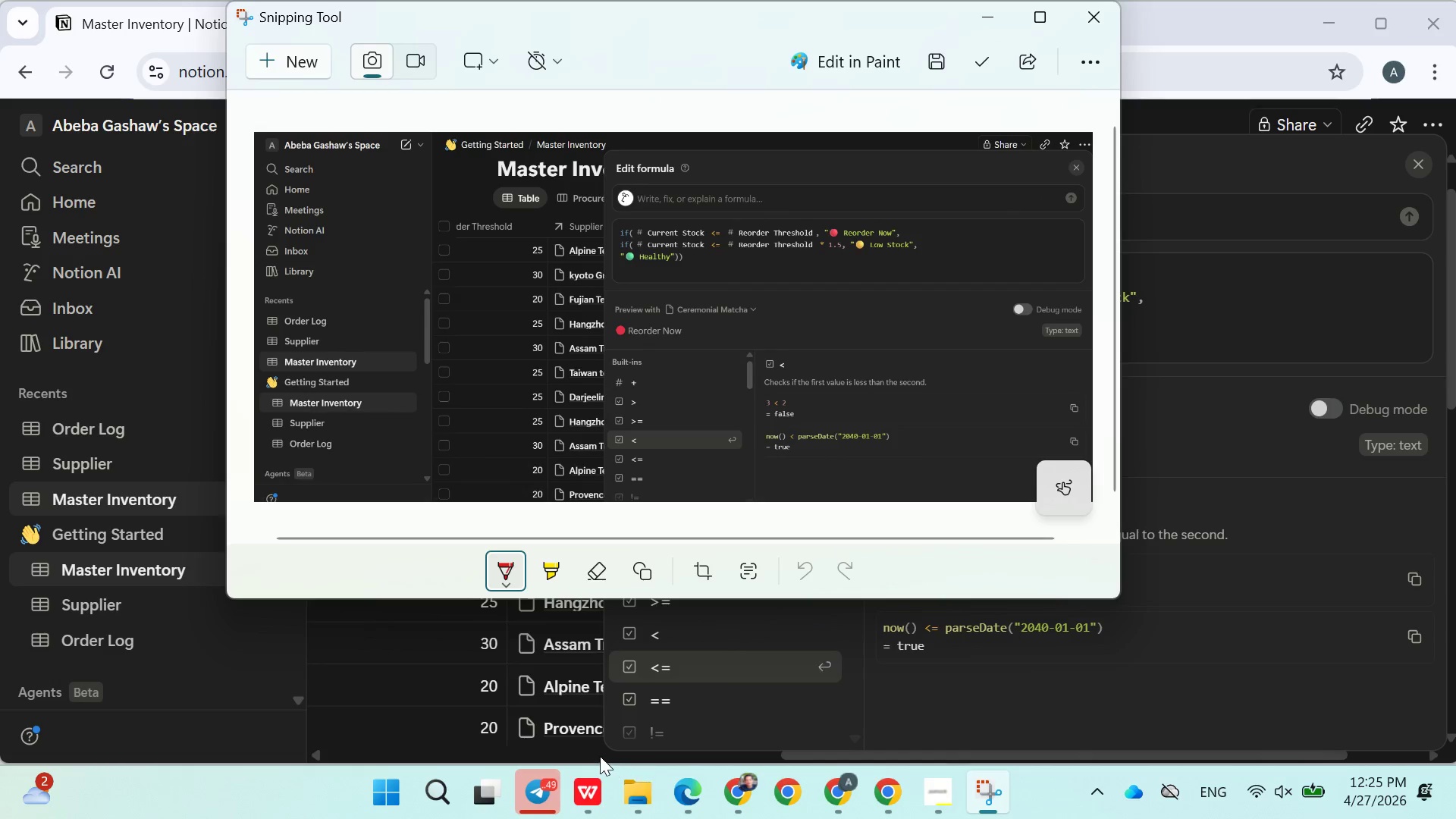 
left_click([591, 767])
 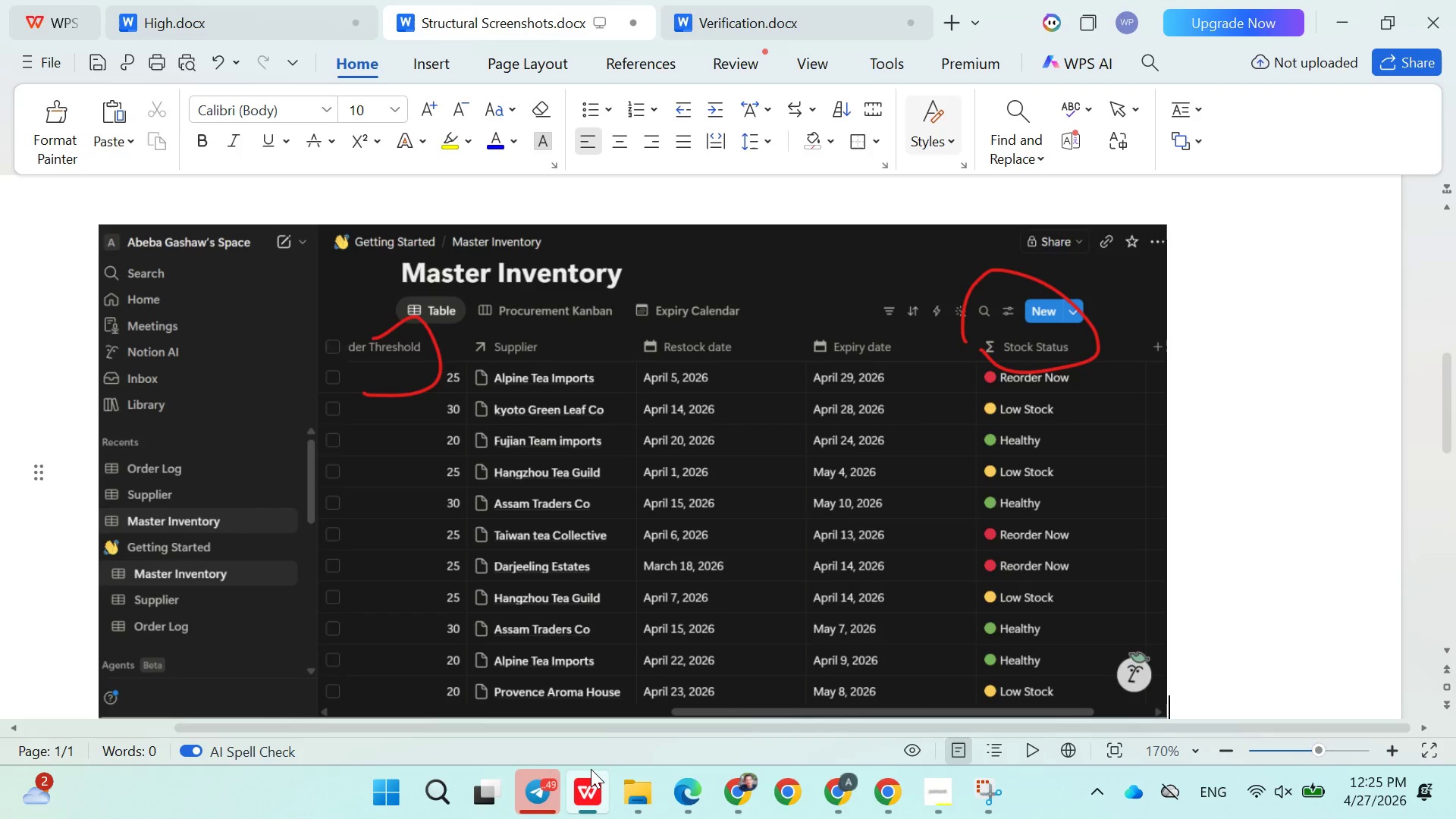 
key(Enter)
 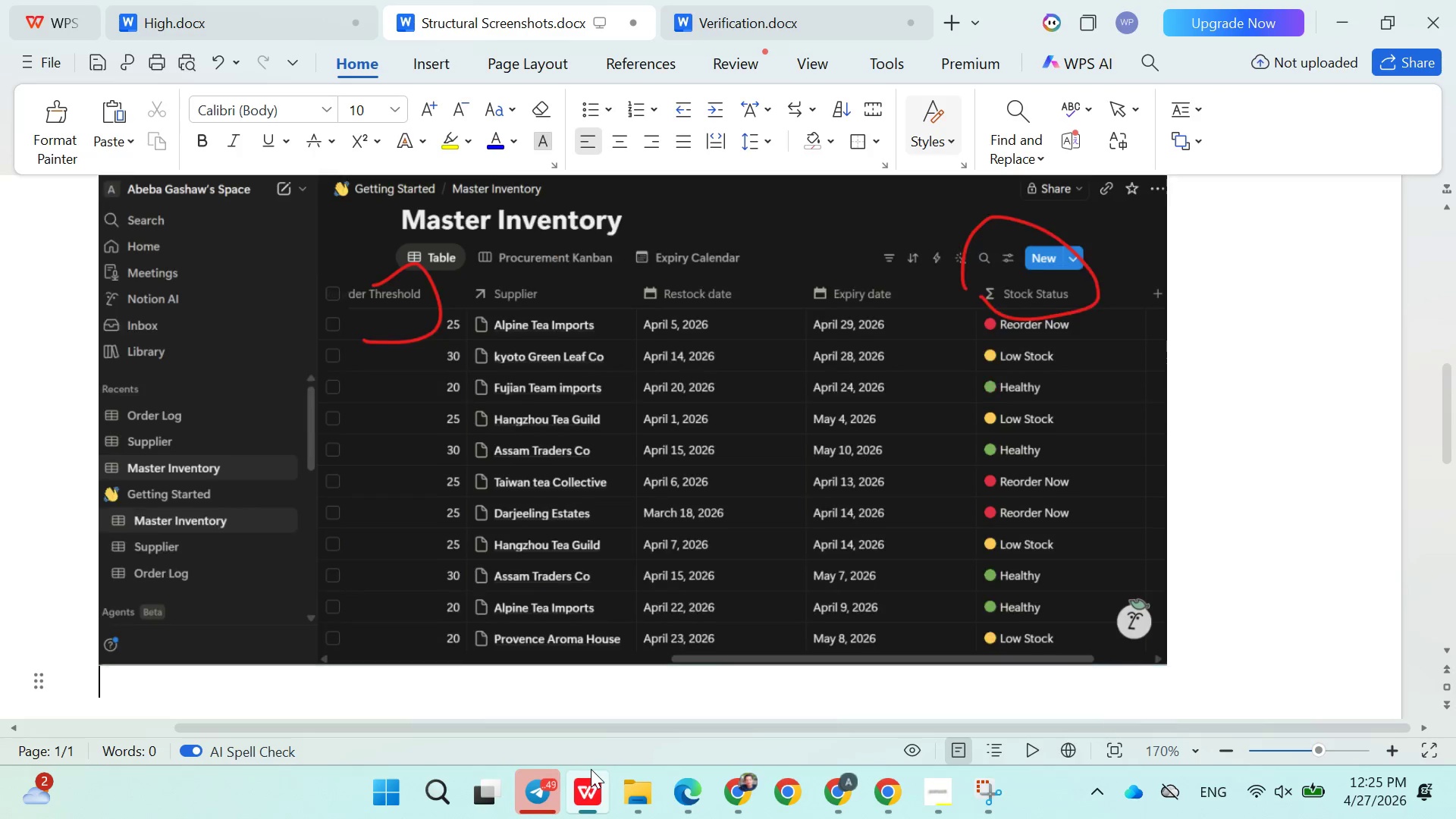 
key(Enter)
 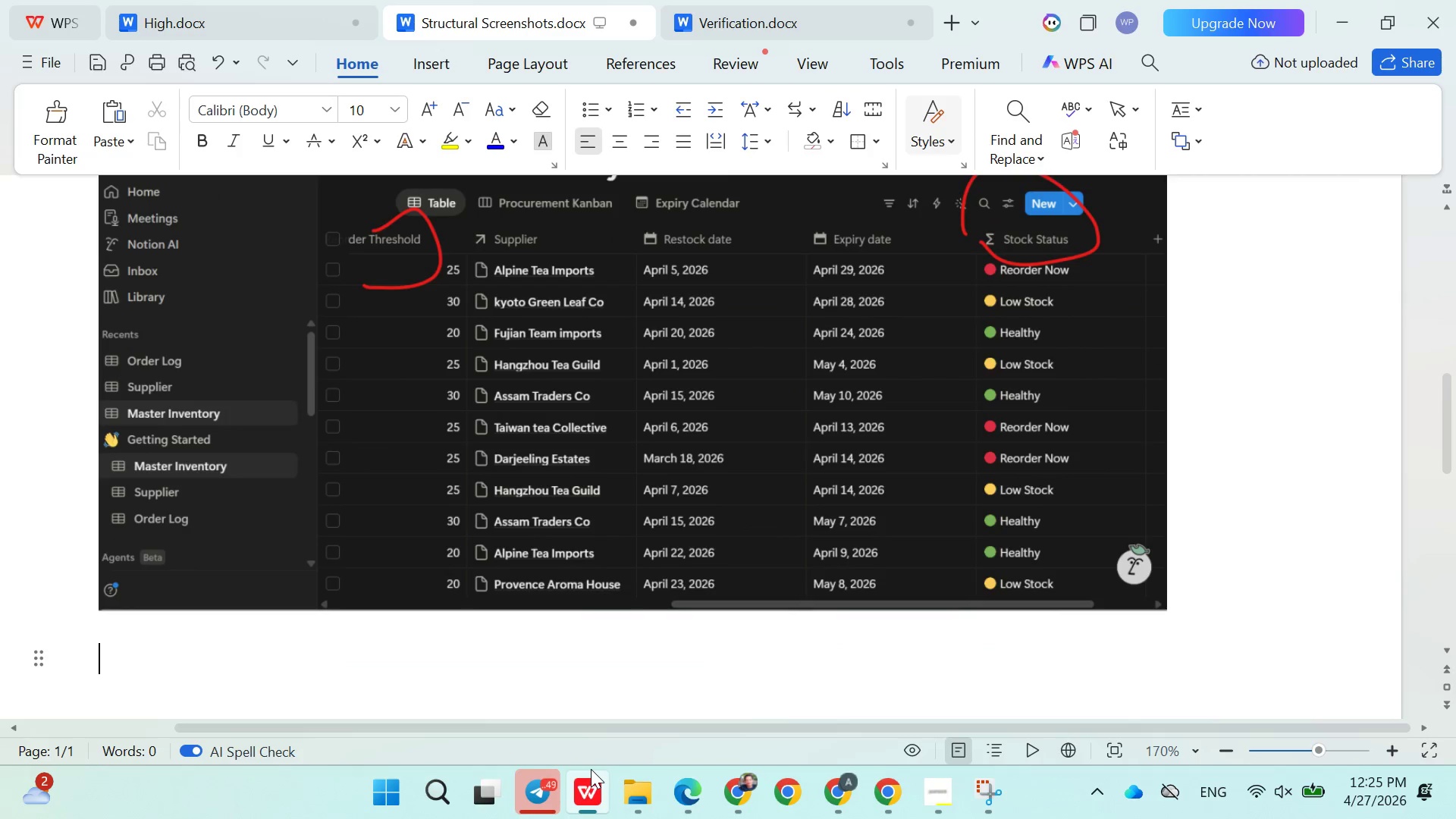 
key(Control+V)
 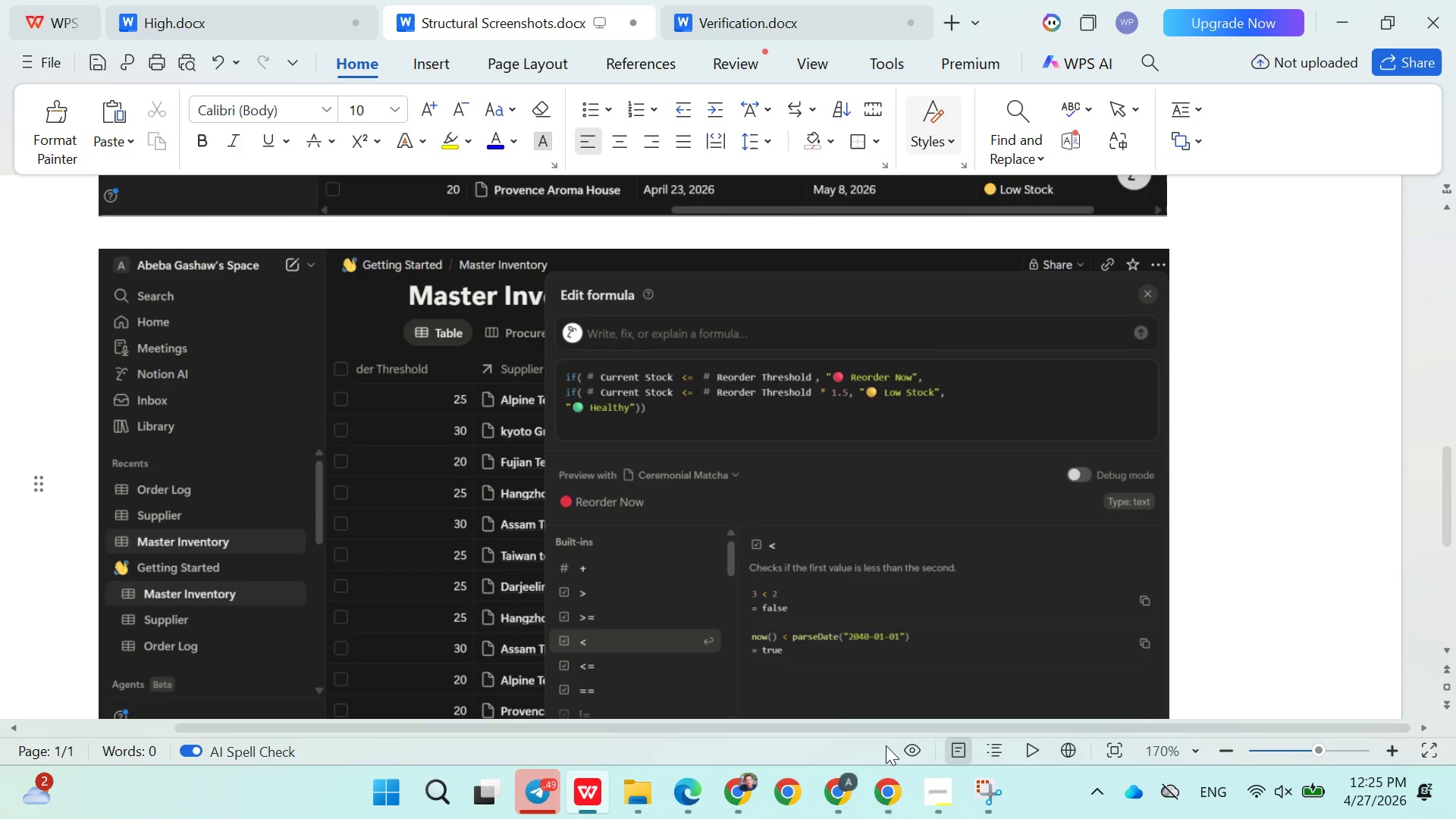 
left_click([842, 776])
 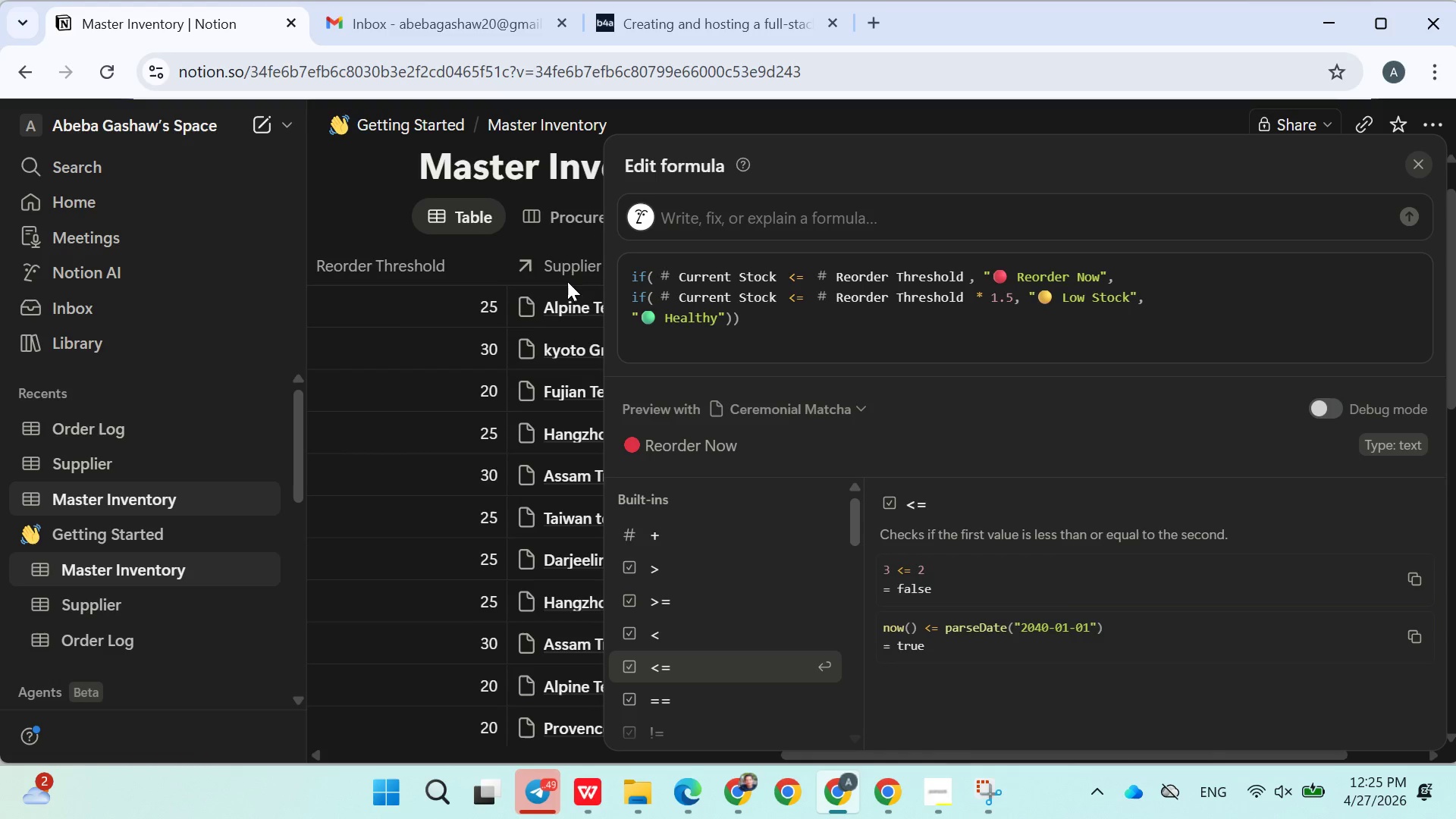 
left_click([406, 313])
 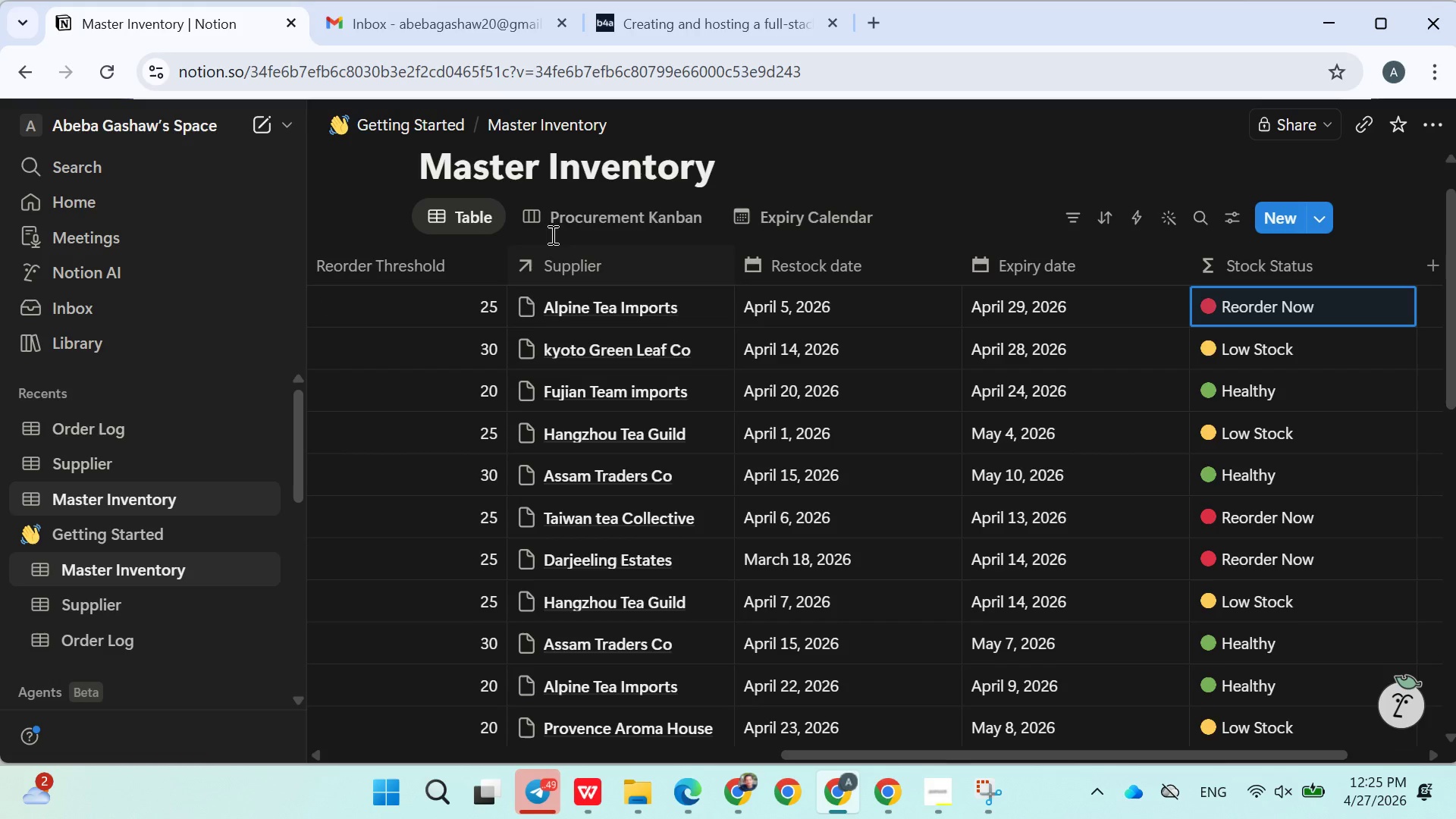 
left_click([577, 215])
 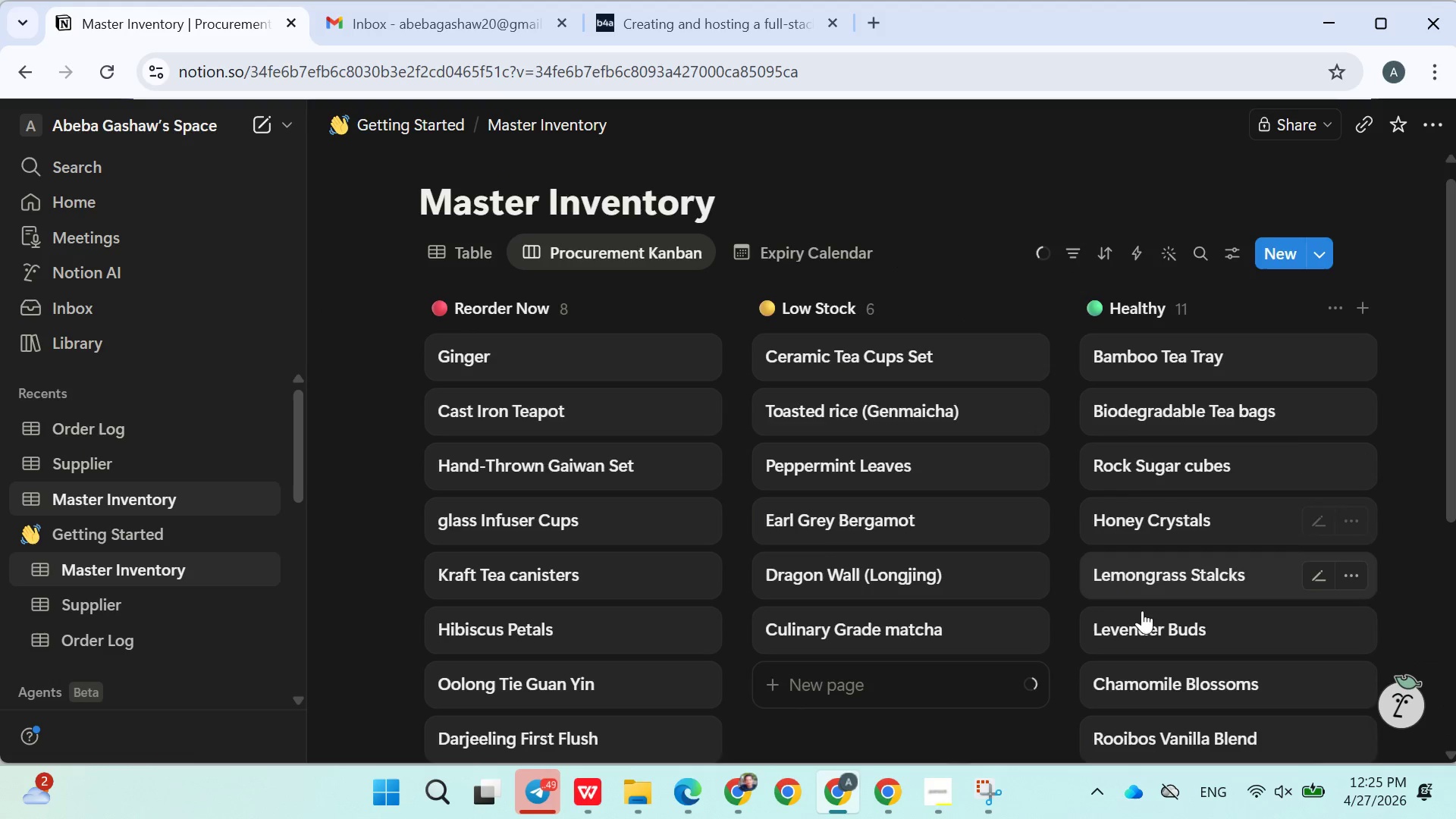 
left_click([995, 783])
 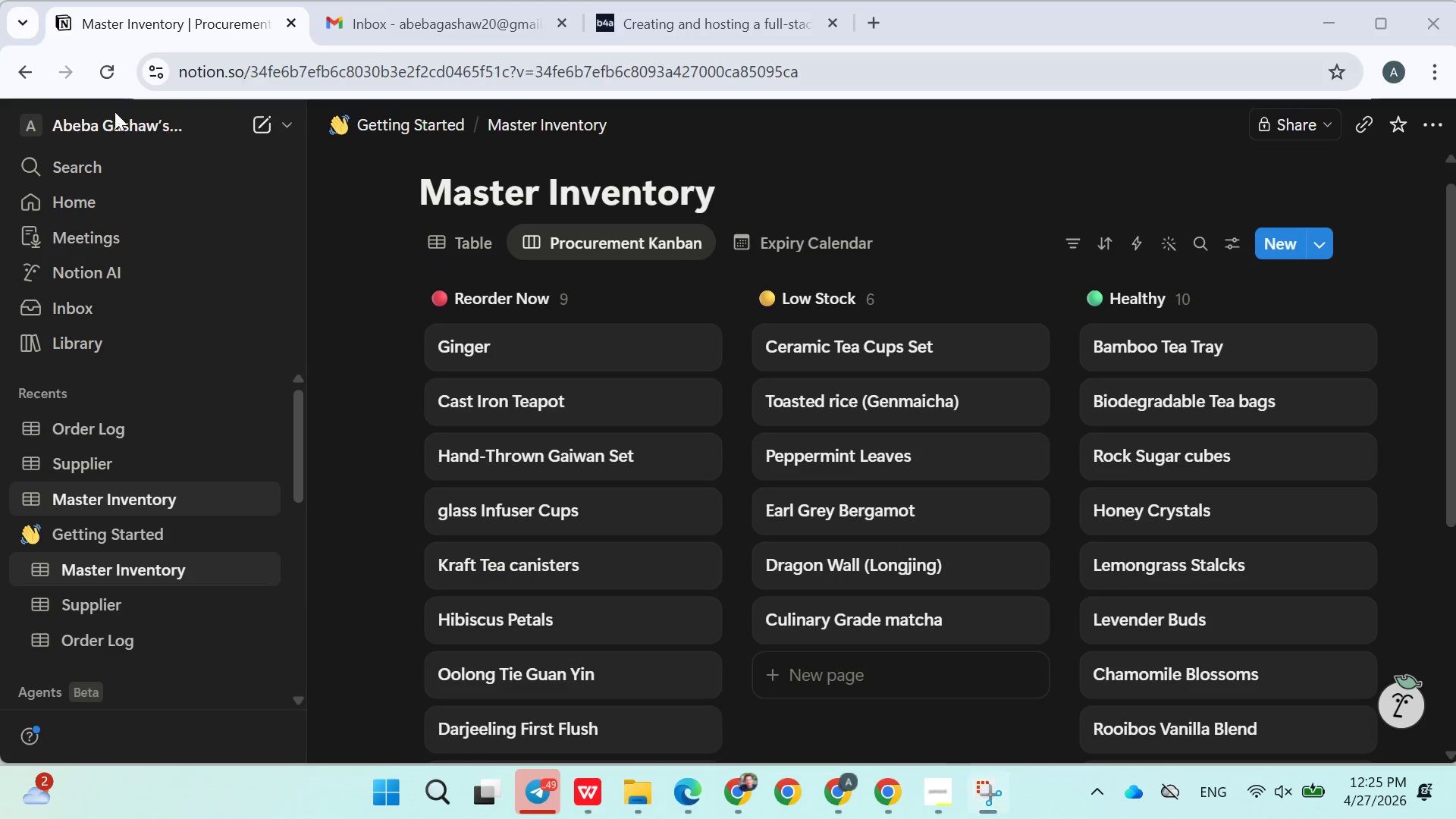 
left_click_drag(start_coordinate=[5, 122], to_coordinate=[1198, 554])
 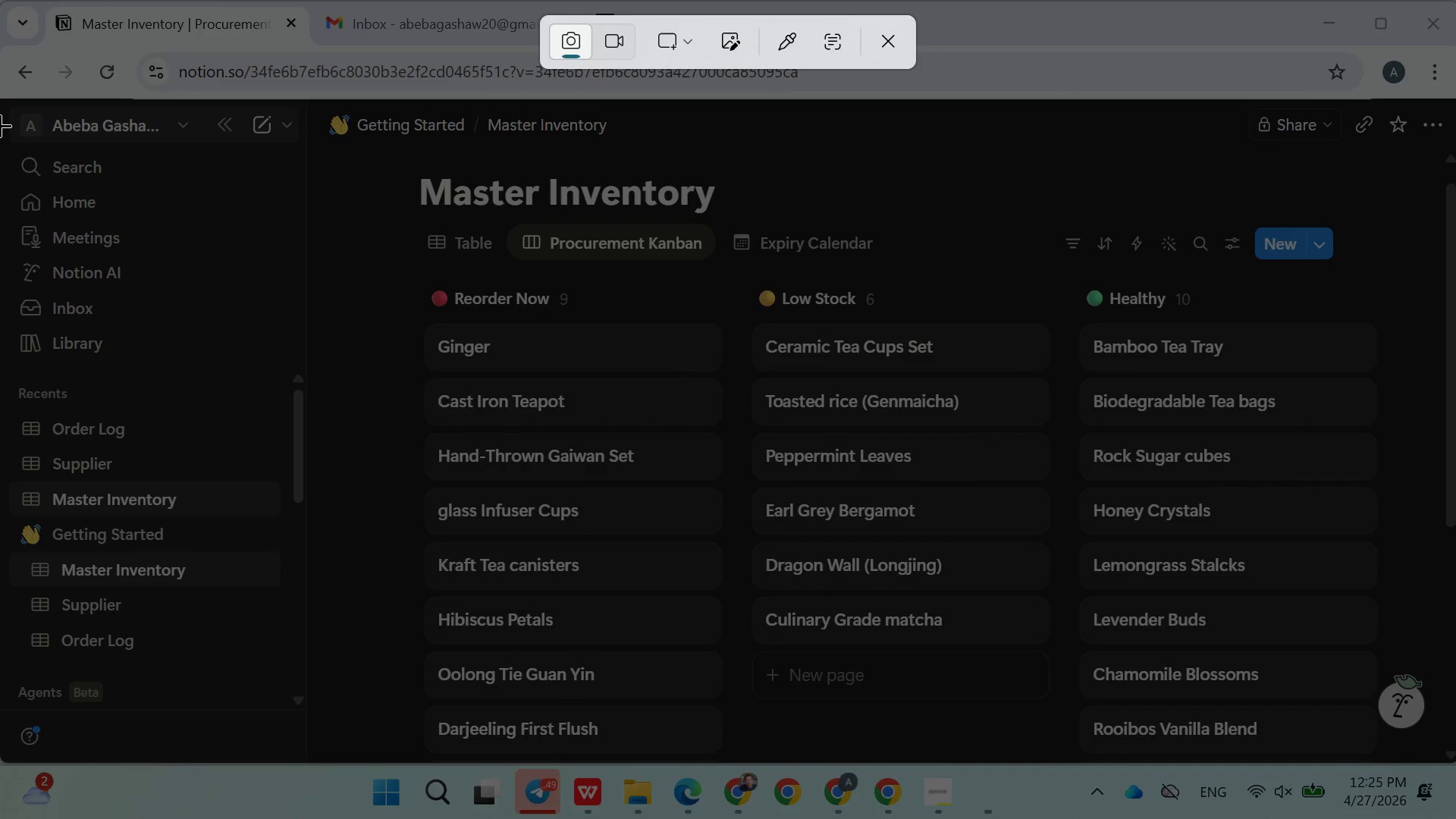 
left_click_drag(start_coordinate=[1, 119], to_coordinate=[1436, 747])
 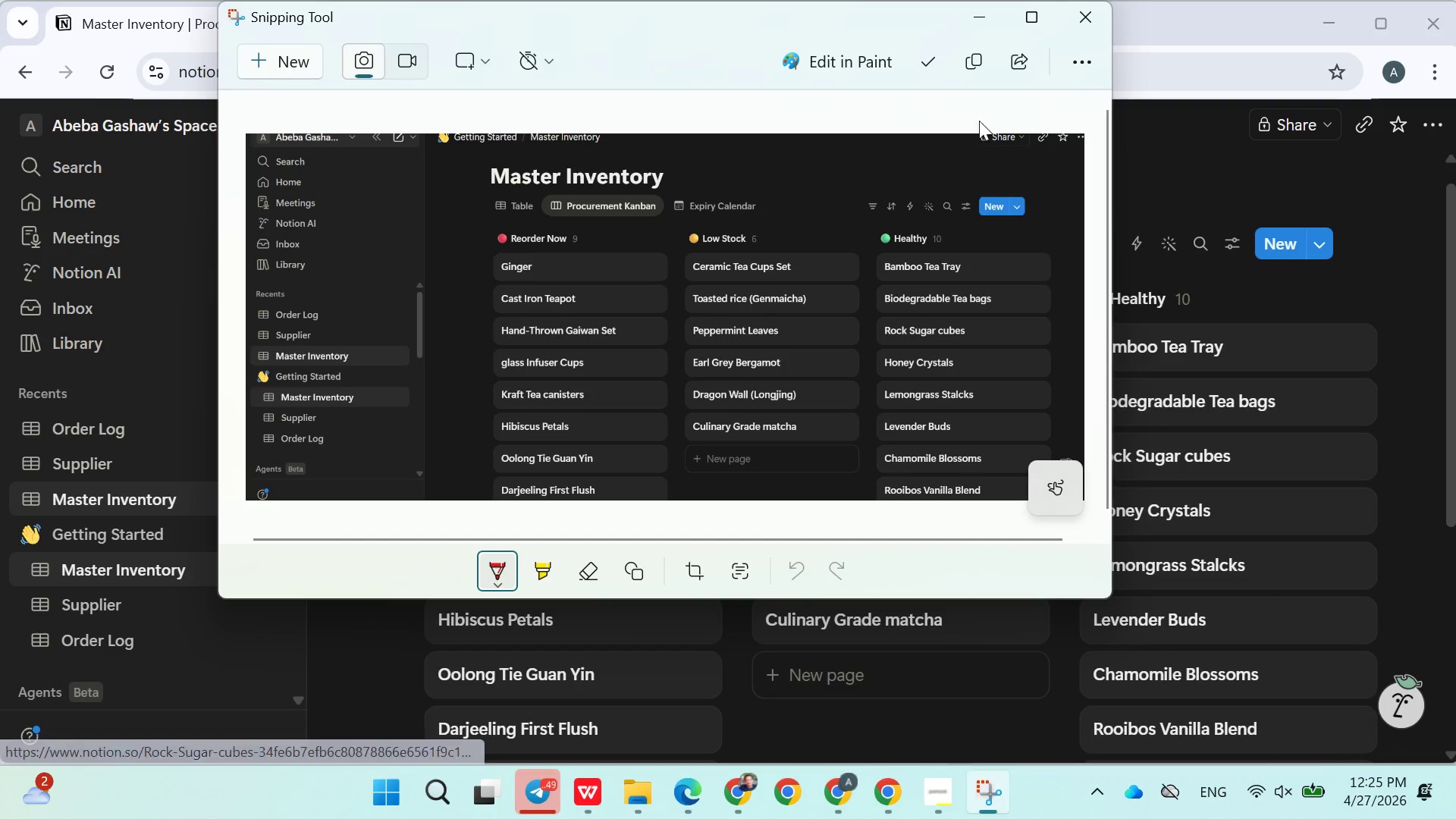 
left_click([977, 70])
 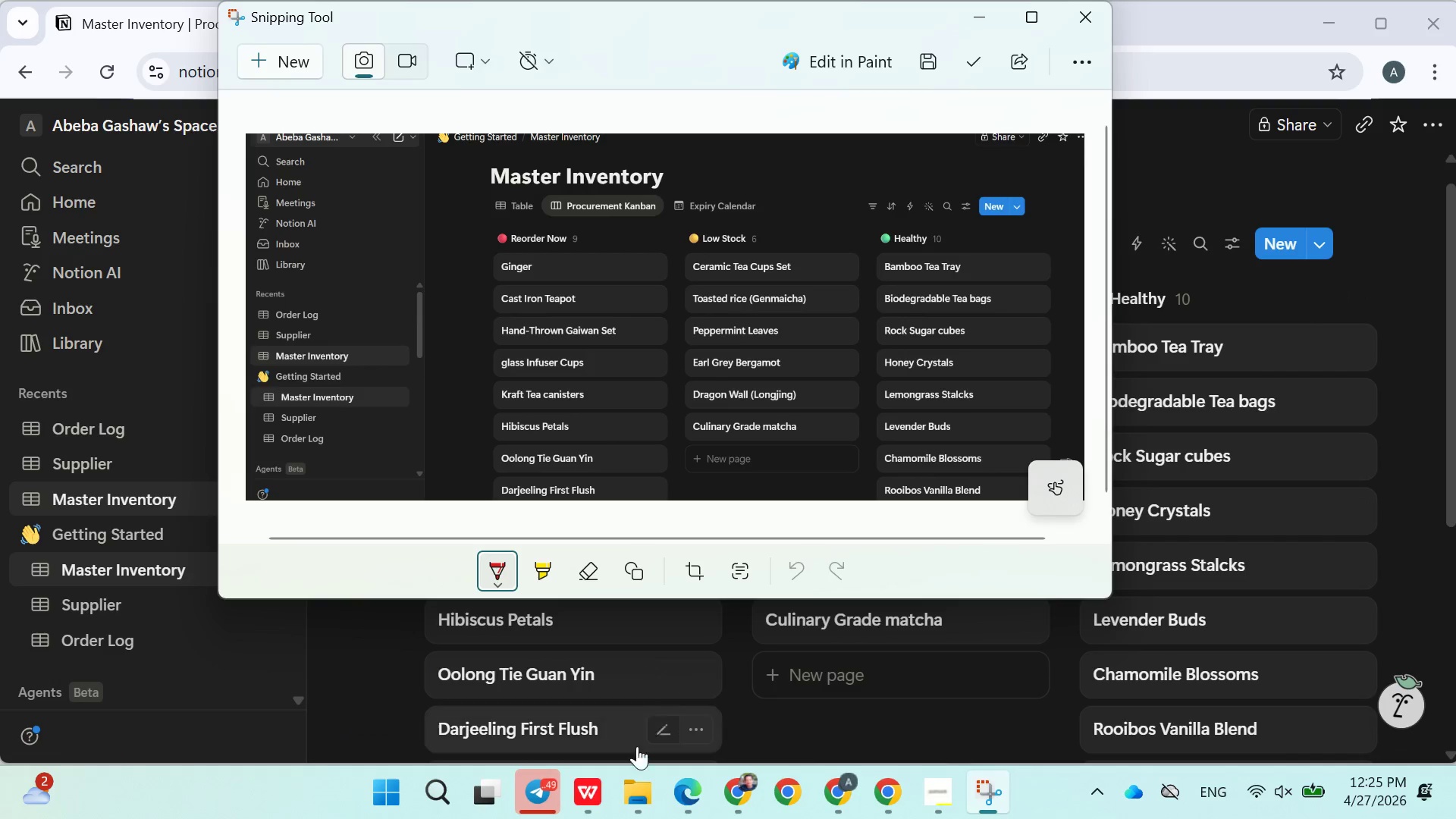 
left_click([585, 792])
 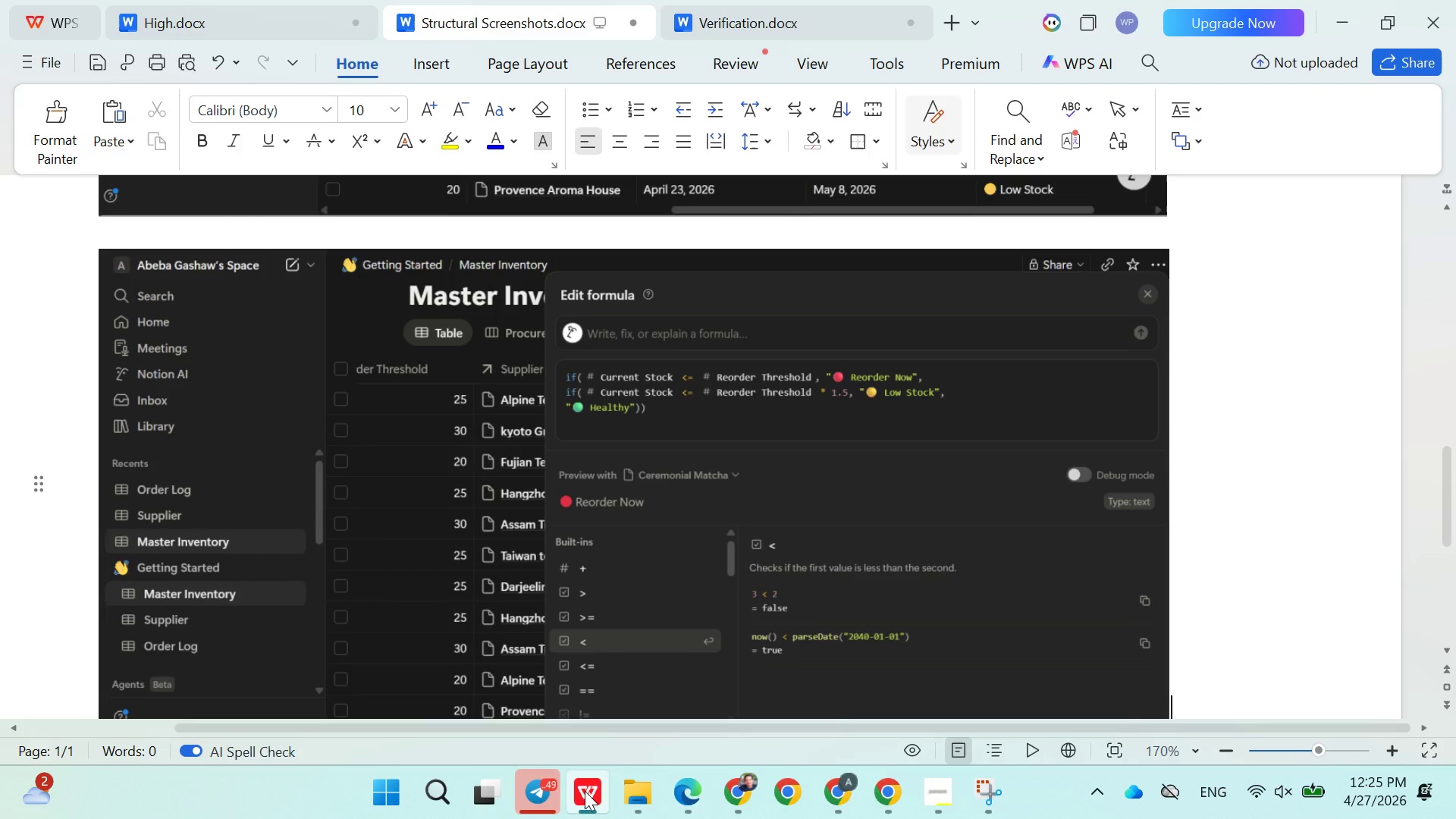 
key(Enter)
 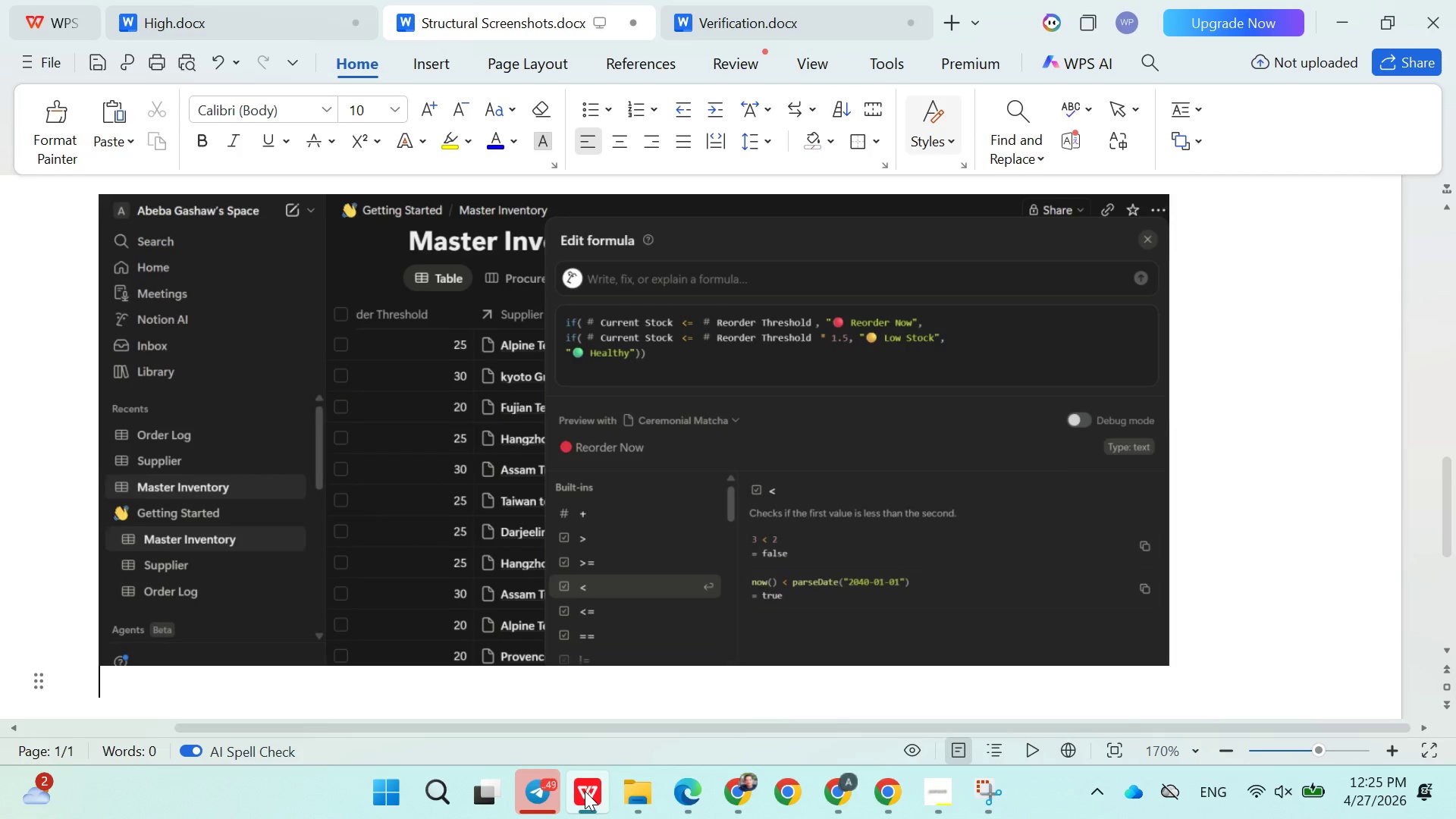 
key(Enter)
 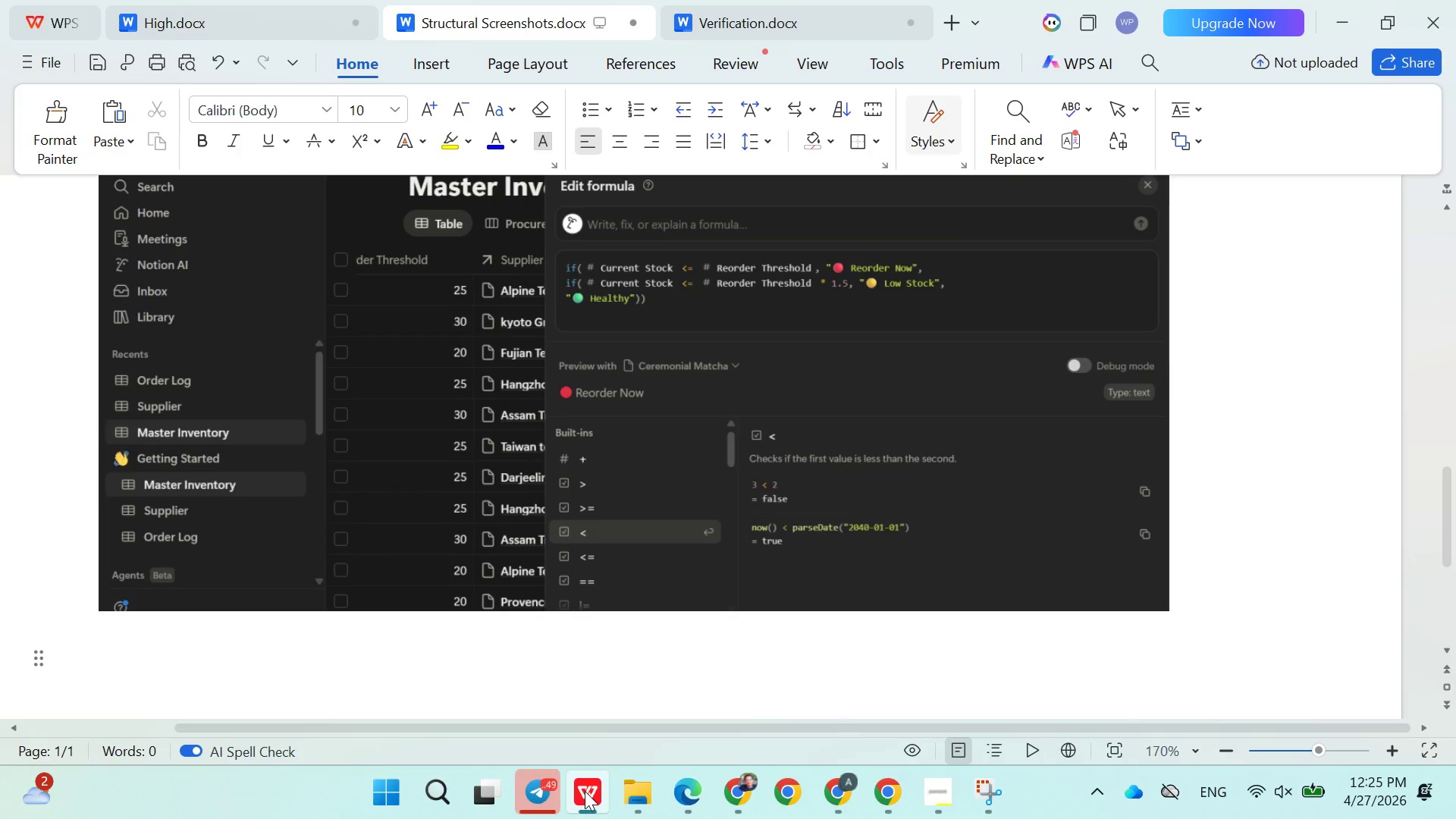 
key(Enter)
 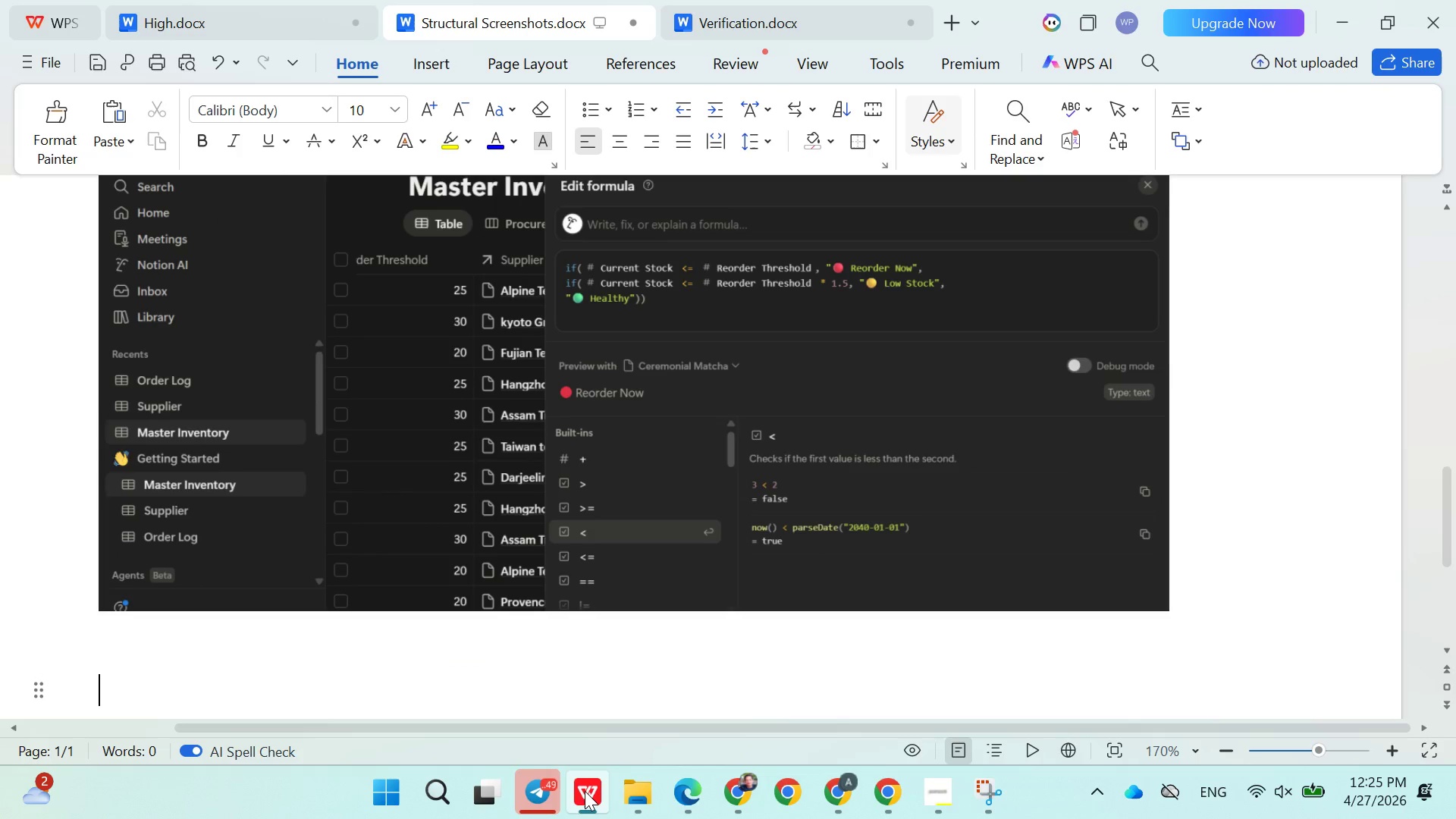 
key(Control+V)
 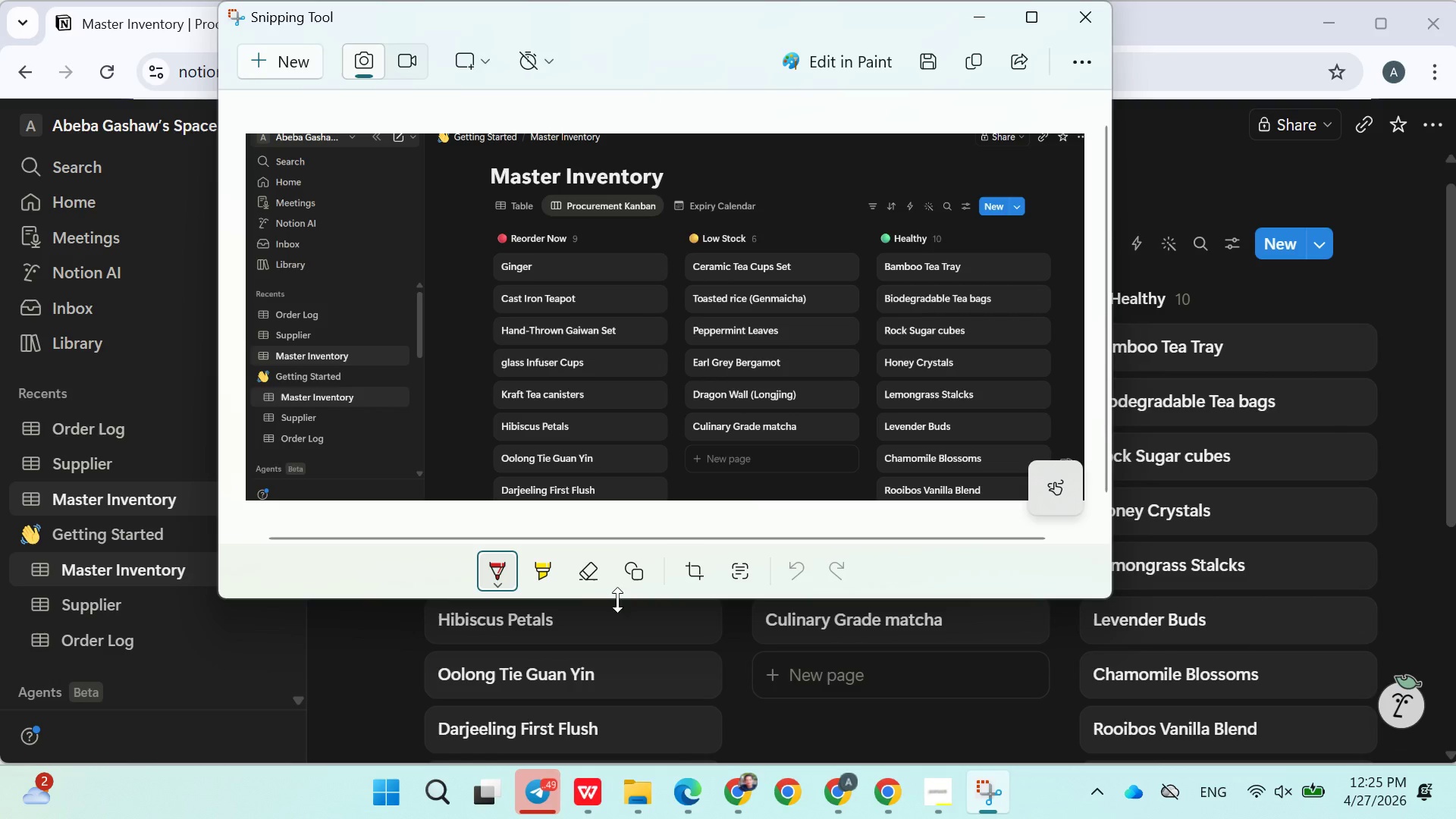 
left_click([1194, 184])
 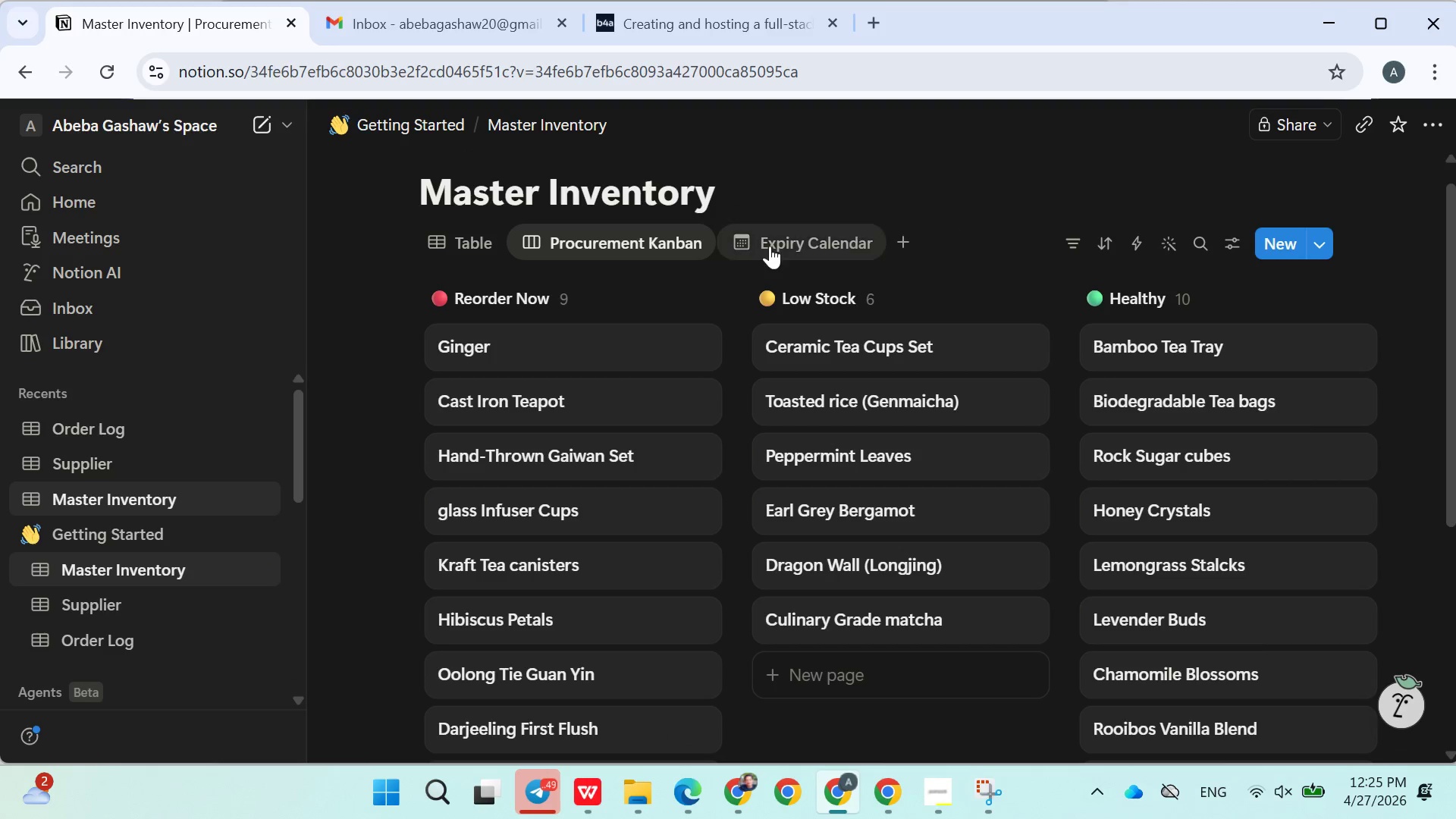 
left_click([769, 240])
 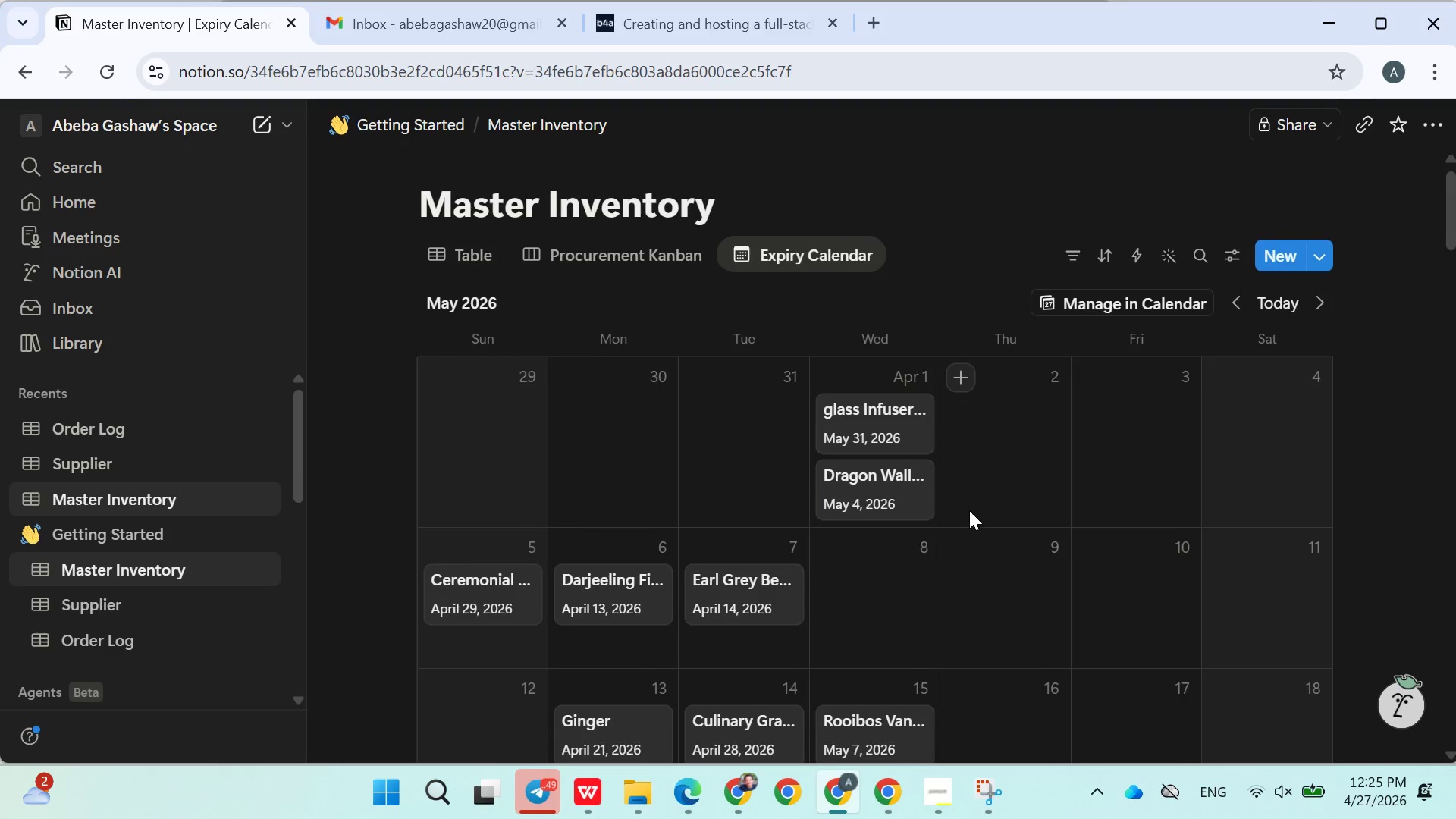 
left_click([993, 788])
 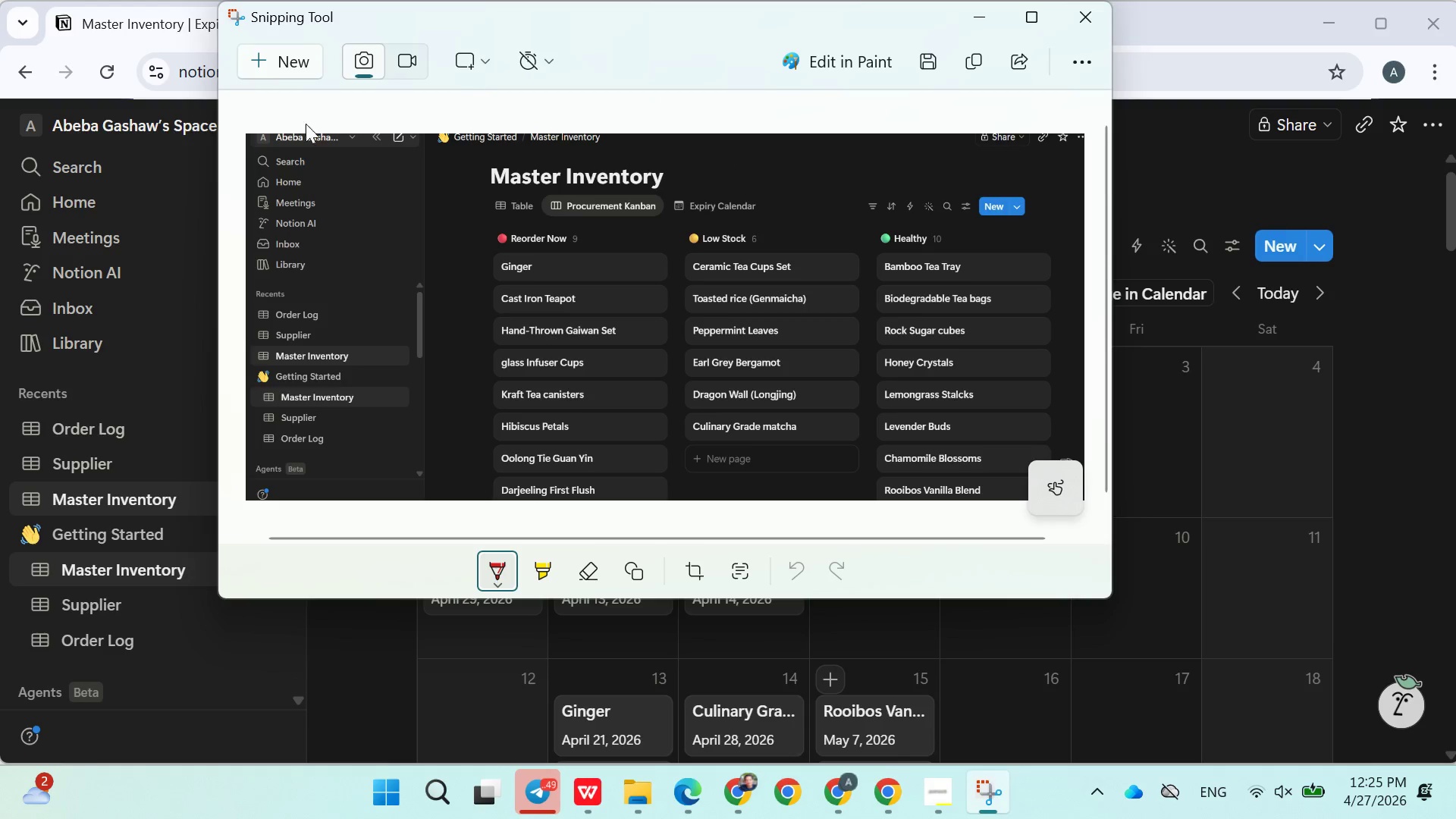 
left_click([271, 69])
 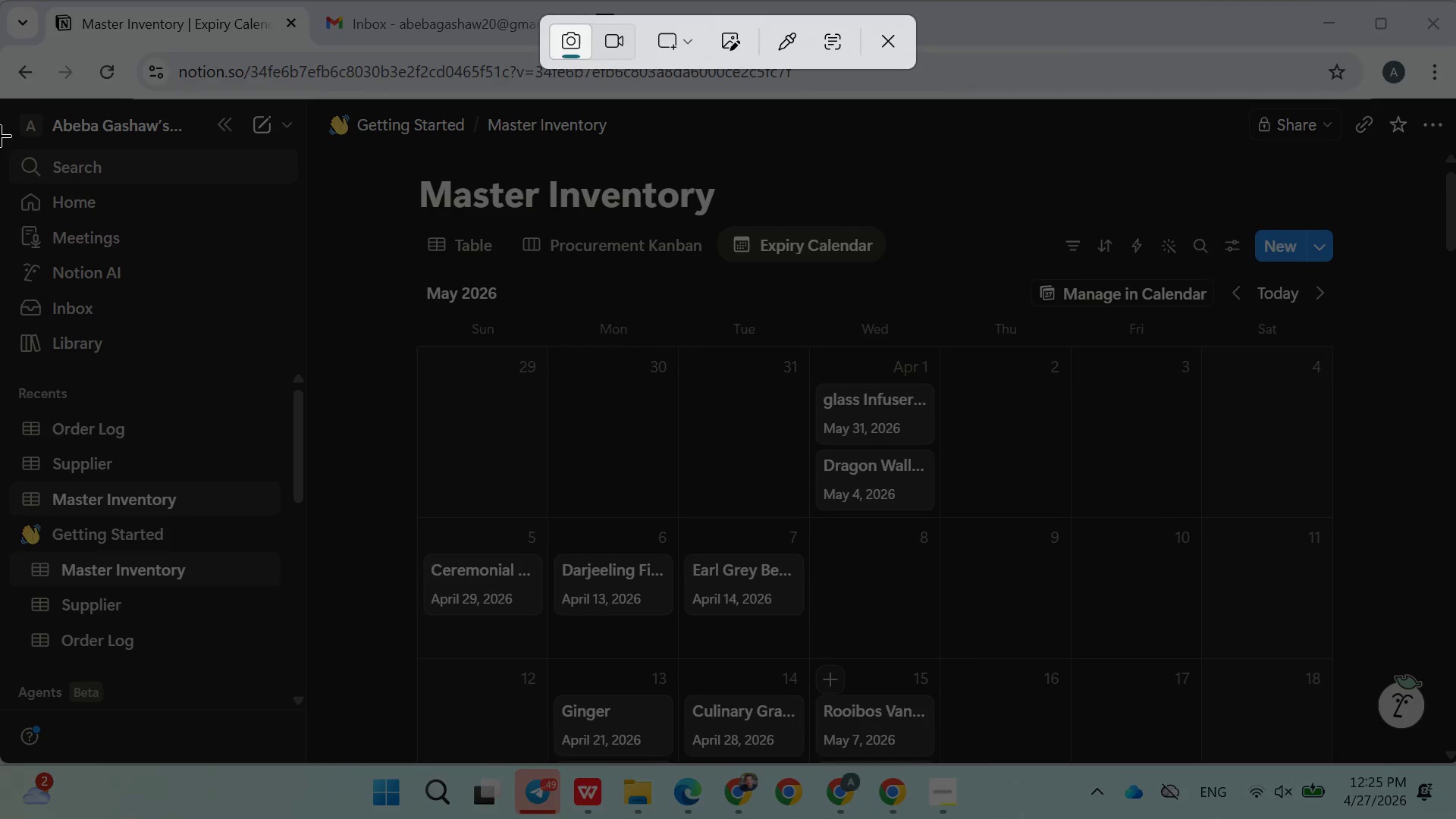 
left_click_drag(start_coordinate=[0, 90], to_coordinate=[1452, 752])
 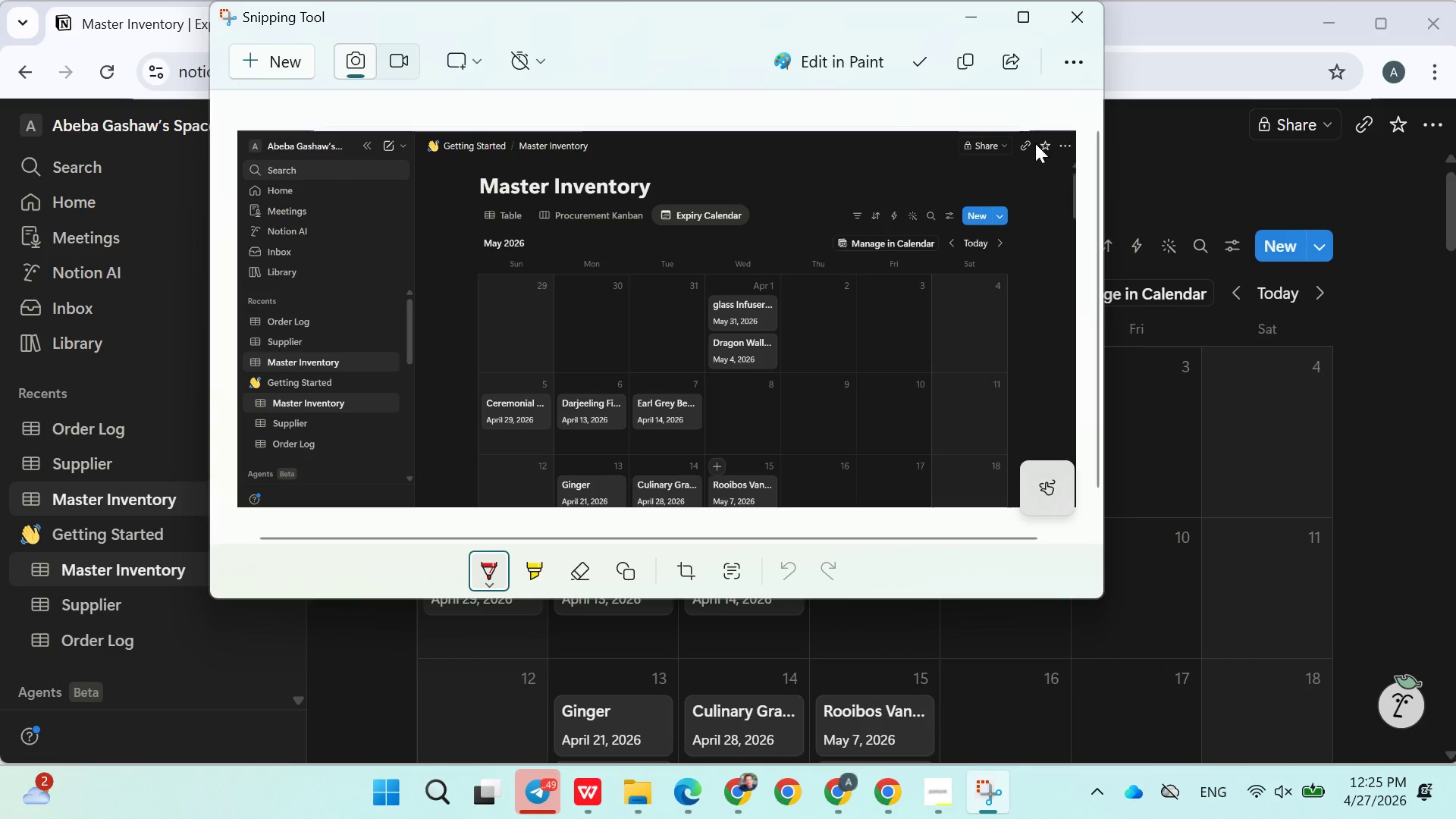 
left_click([968, 63])
 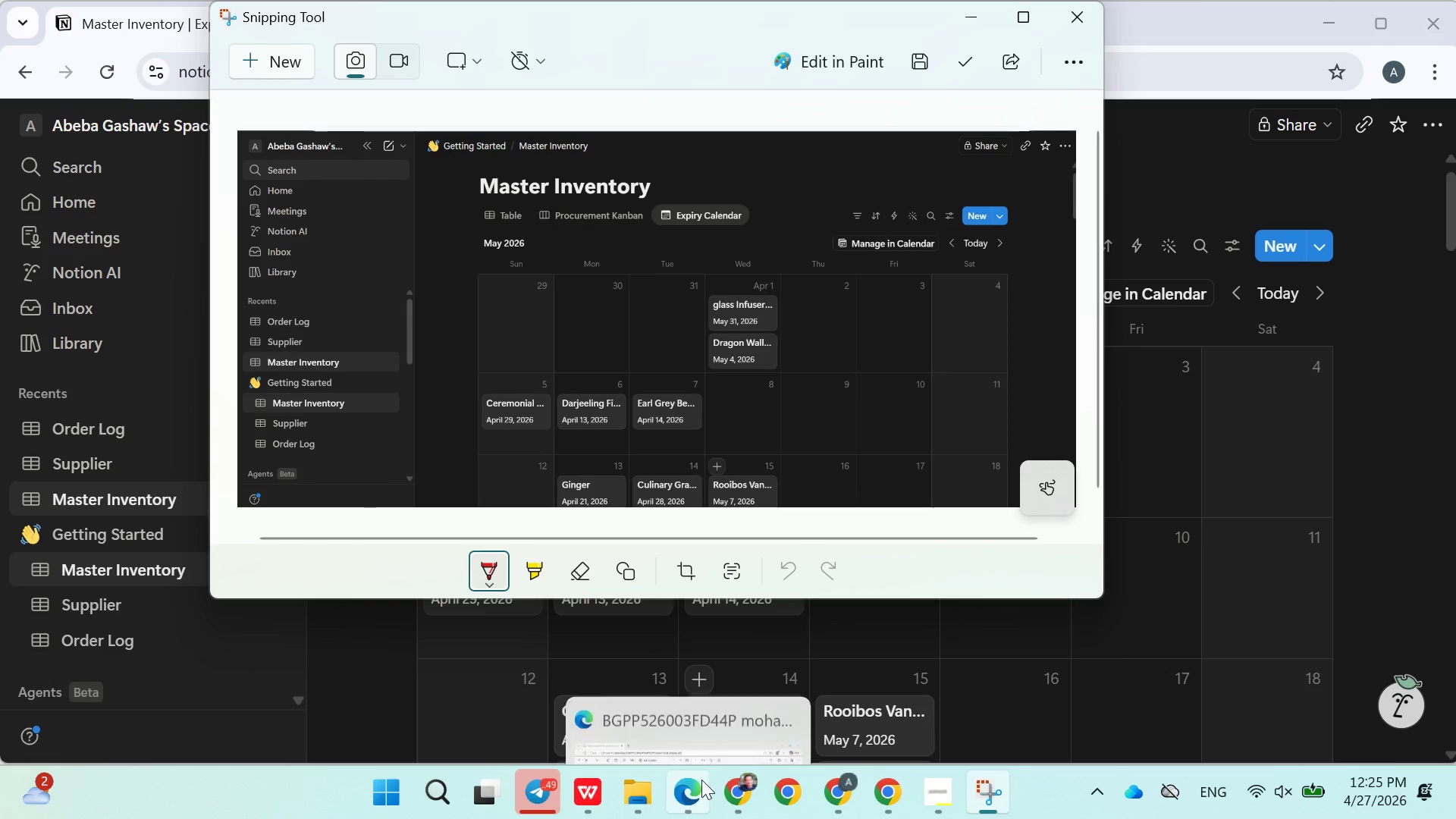 
left_click([606, 799])
 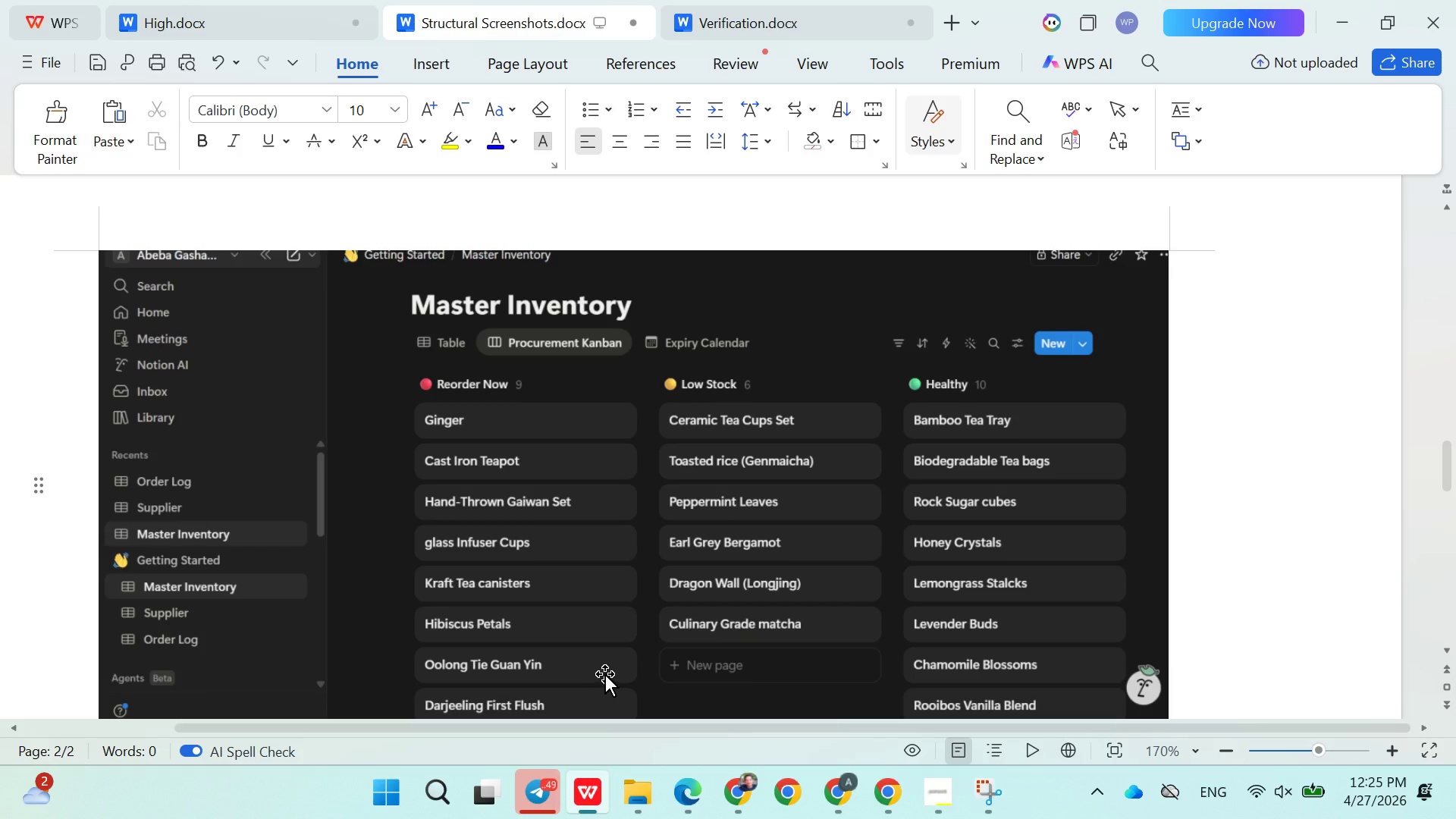 
key(Enter)
 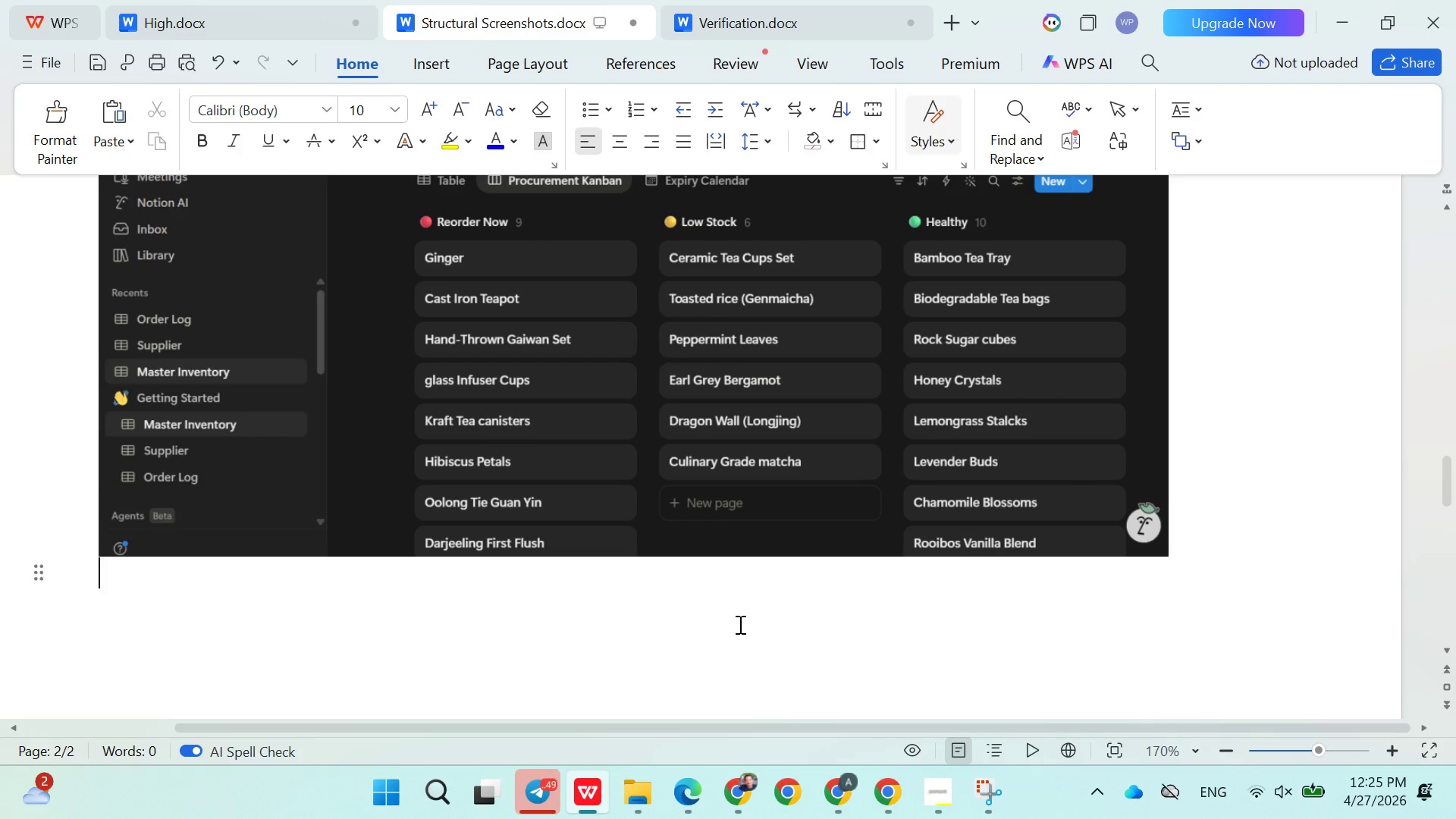 
key(Enter)
 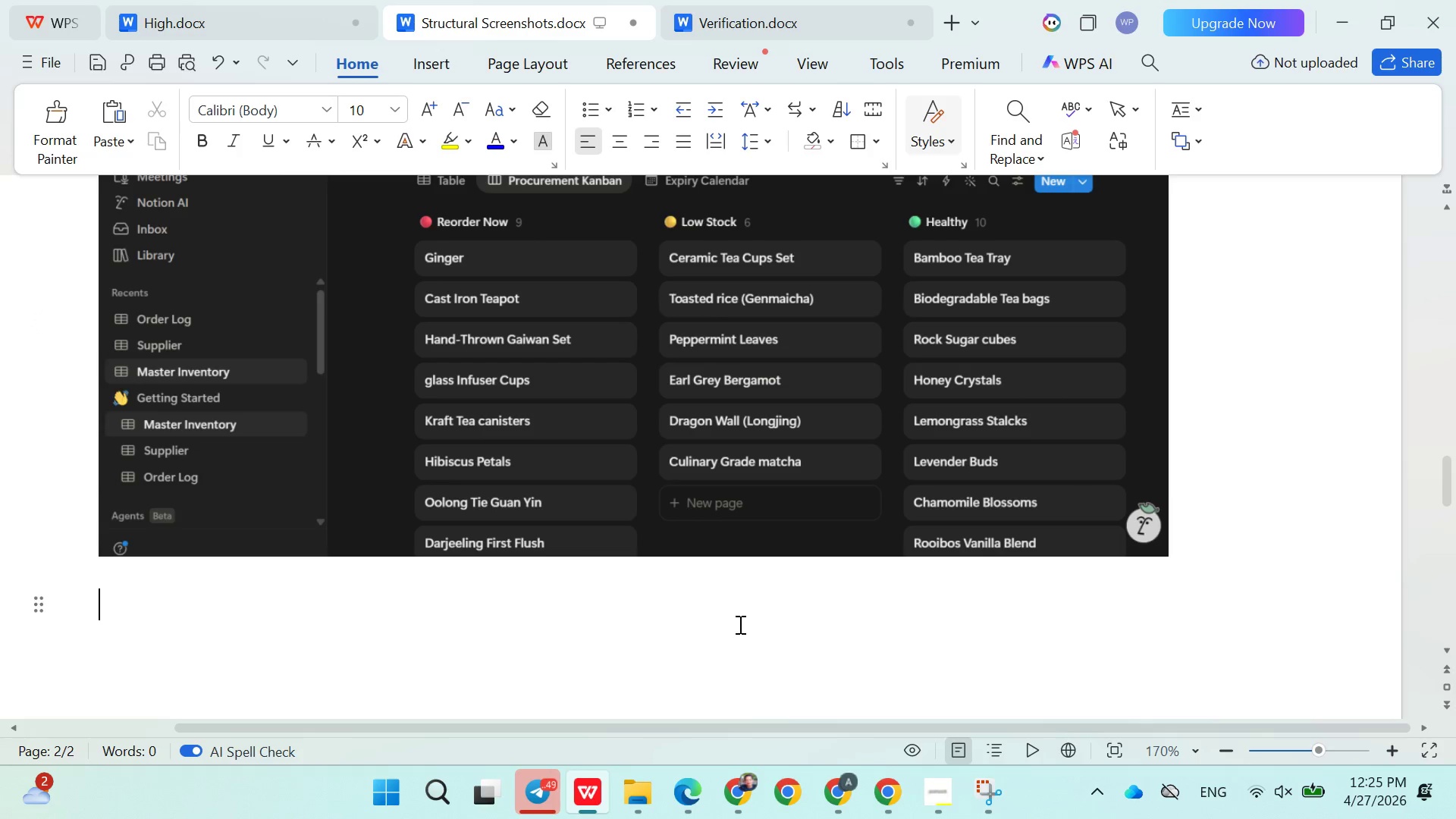 
key(Enter)
 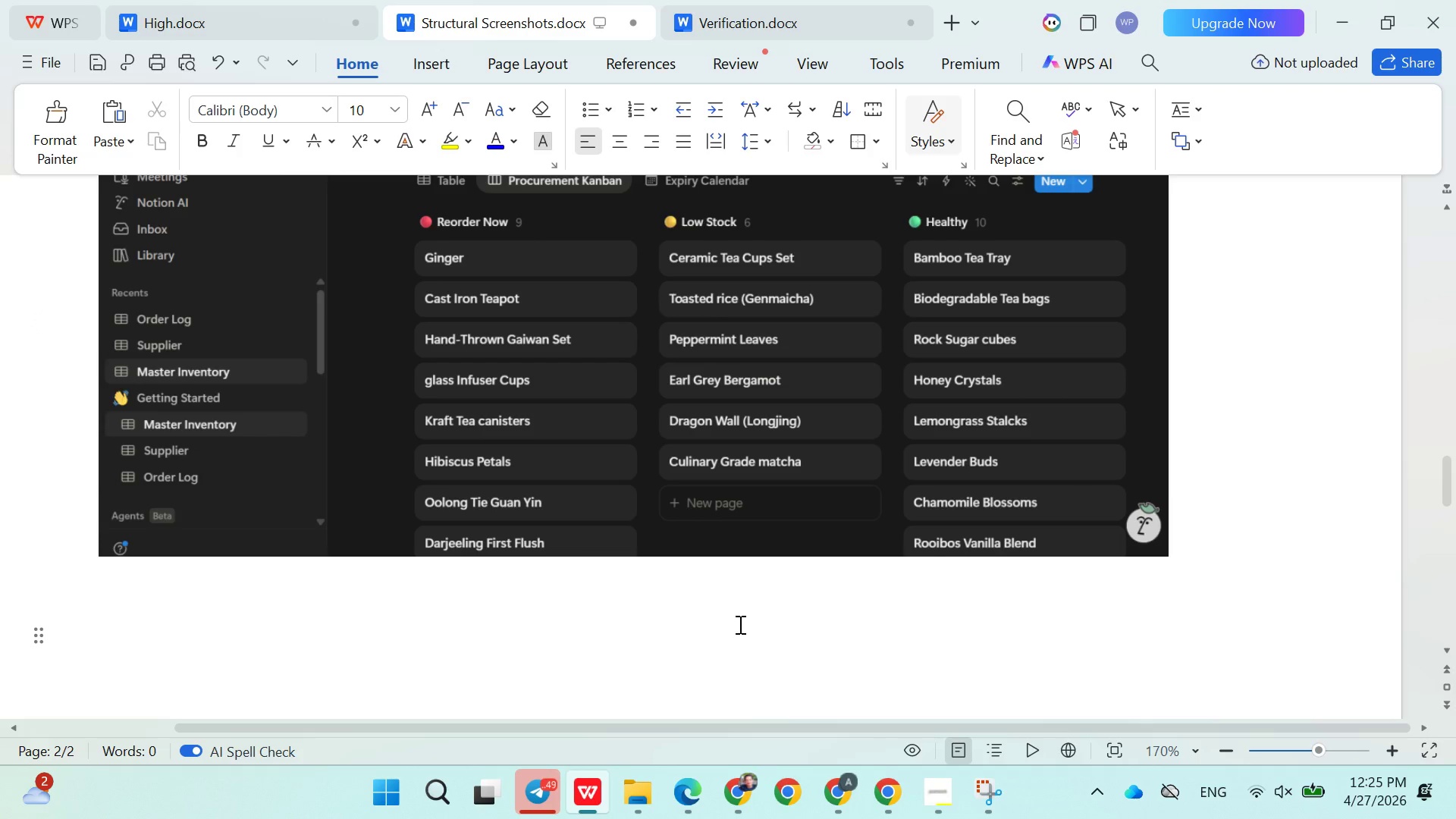 
key(Control+ControlLeft)
 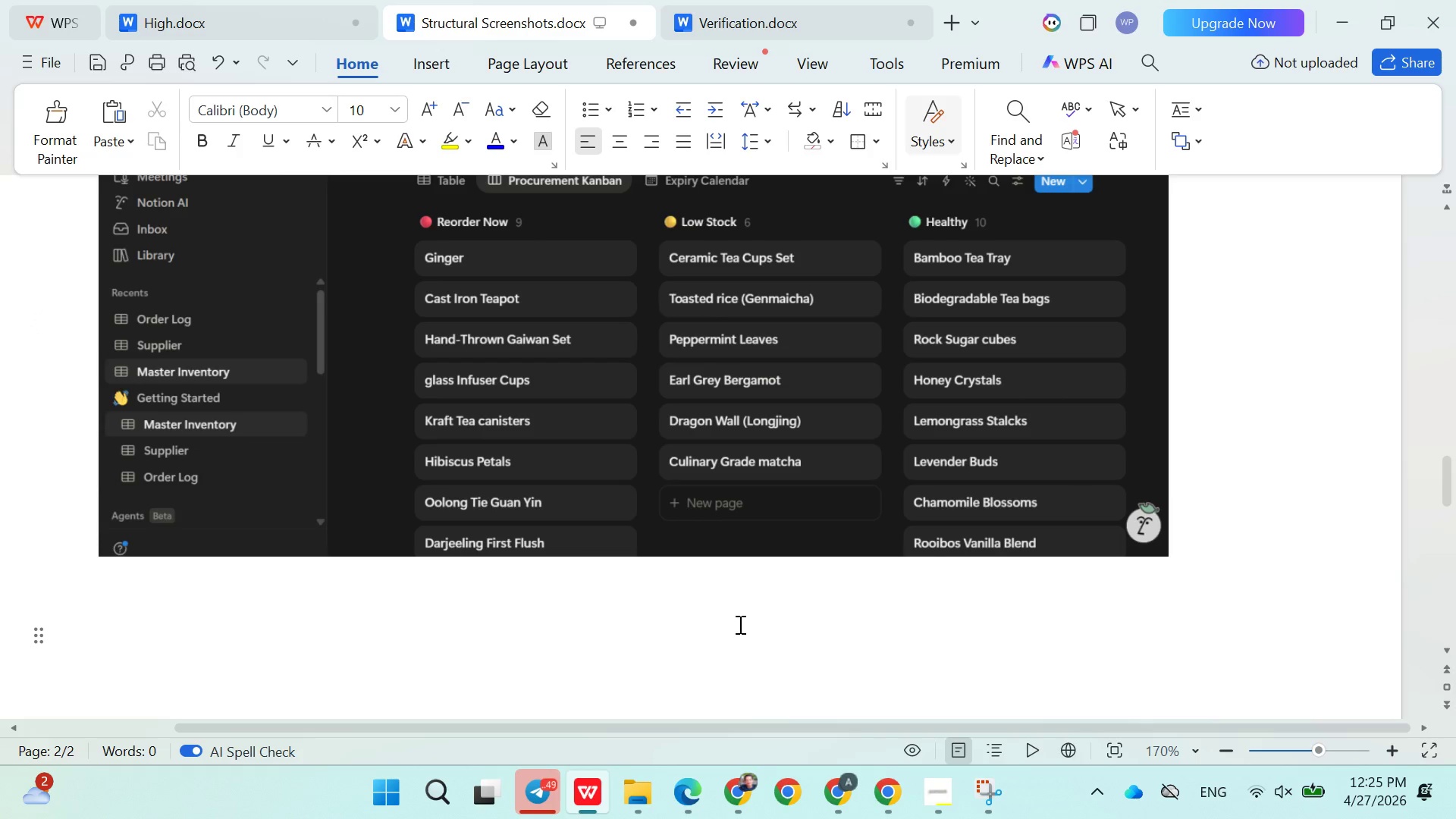 
key(Control+ControlLeft)
 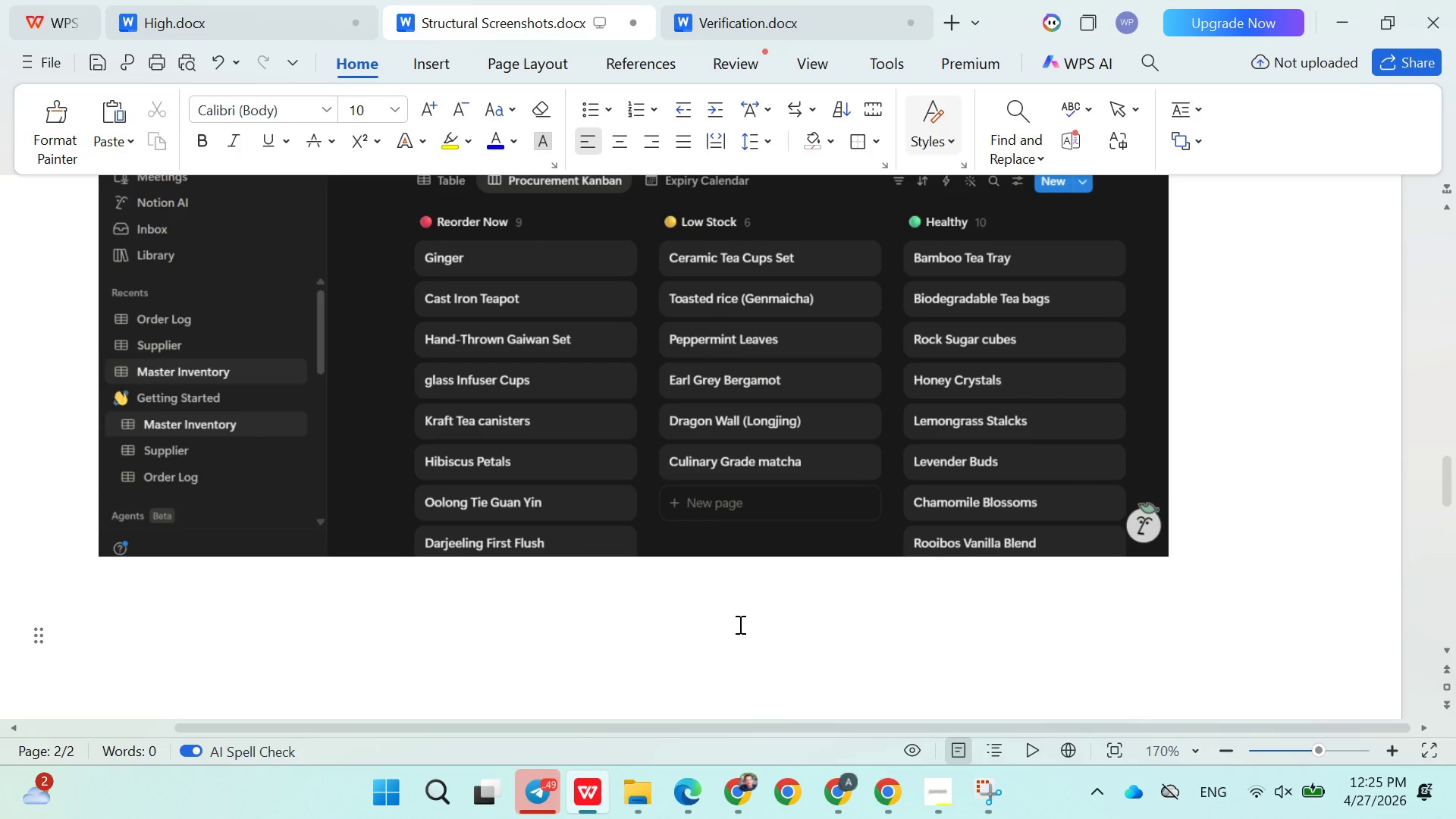 
key(Control+V)
 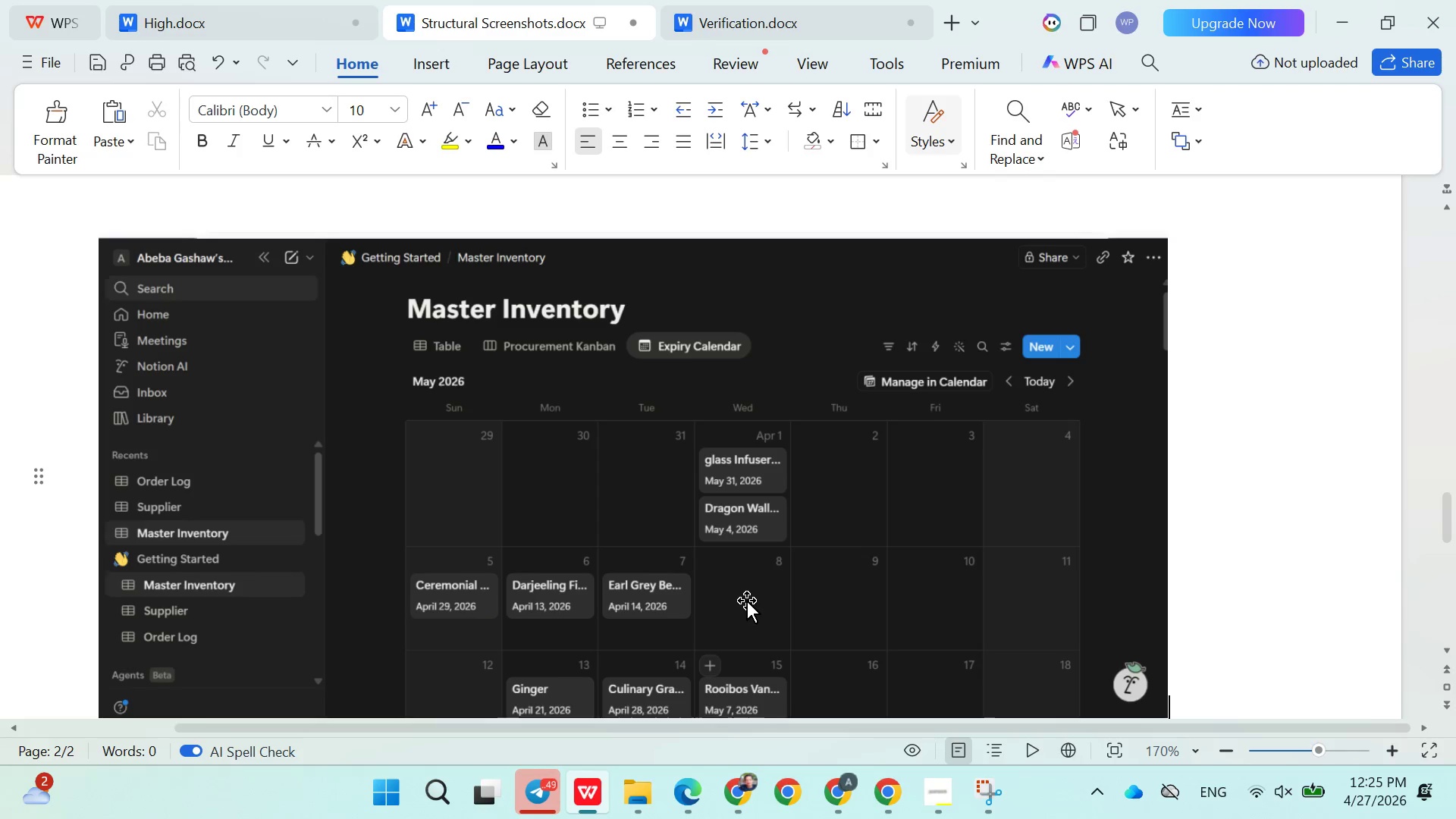 
scroll: coordinate [736, 623], scroll_direction: down, amount: 3.0
 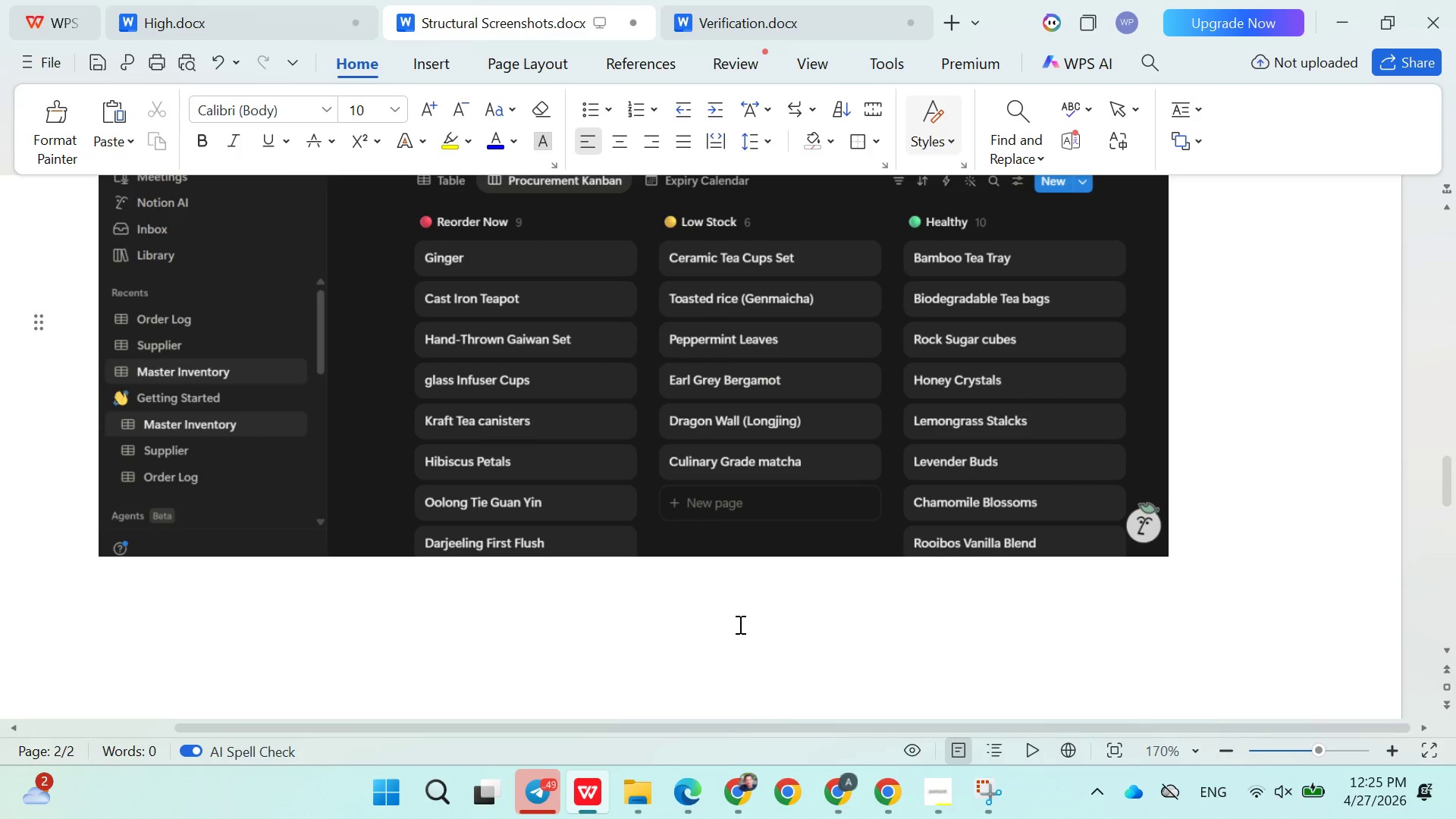 
key(Enter)
 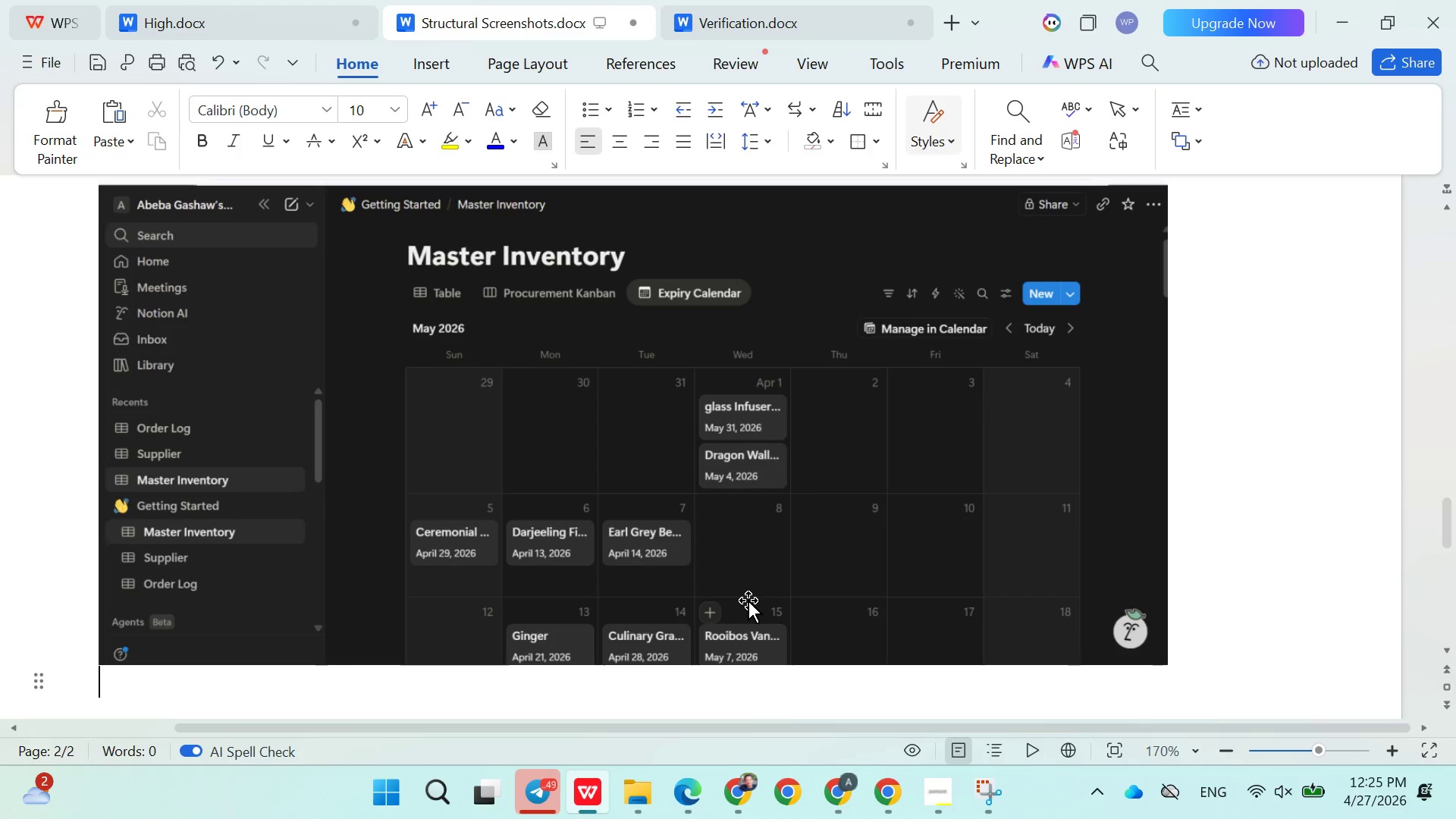 
key(Enter)
 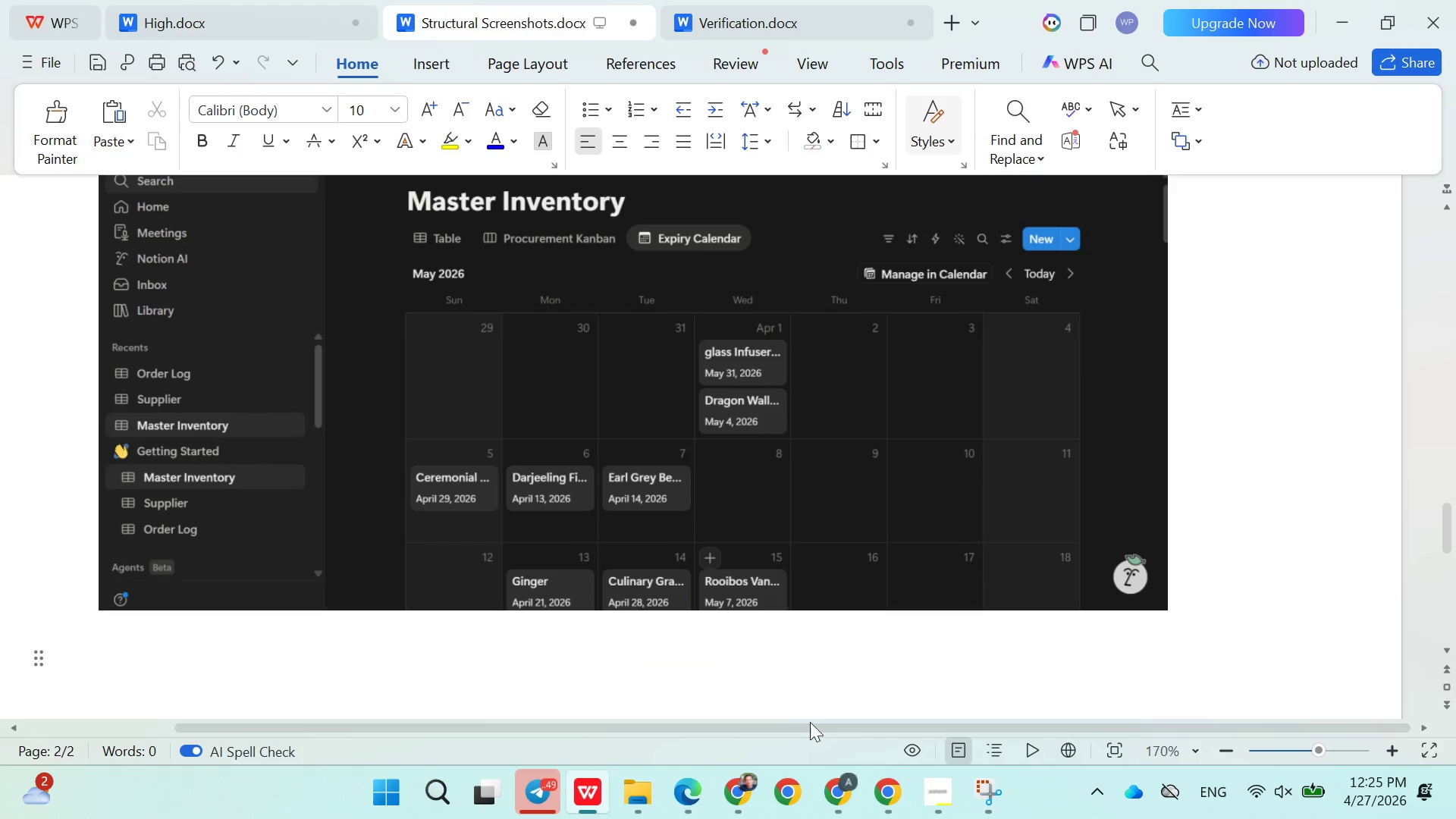 
wait(5.17)
 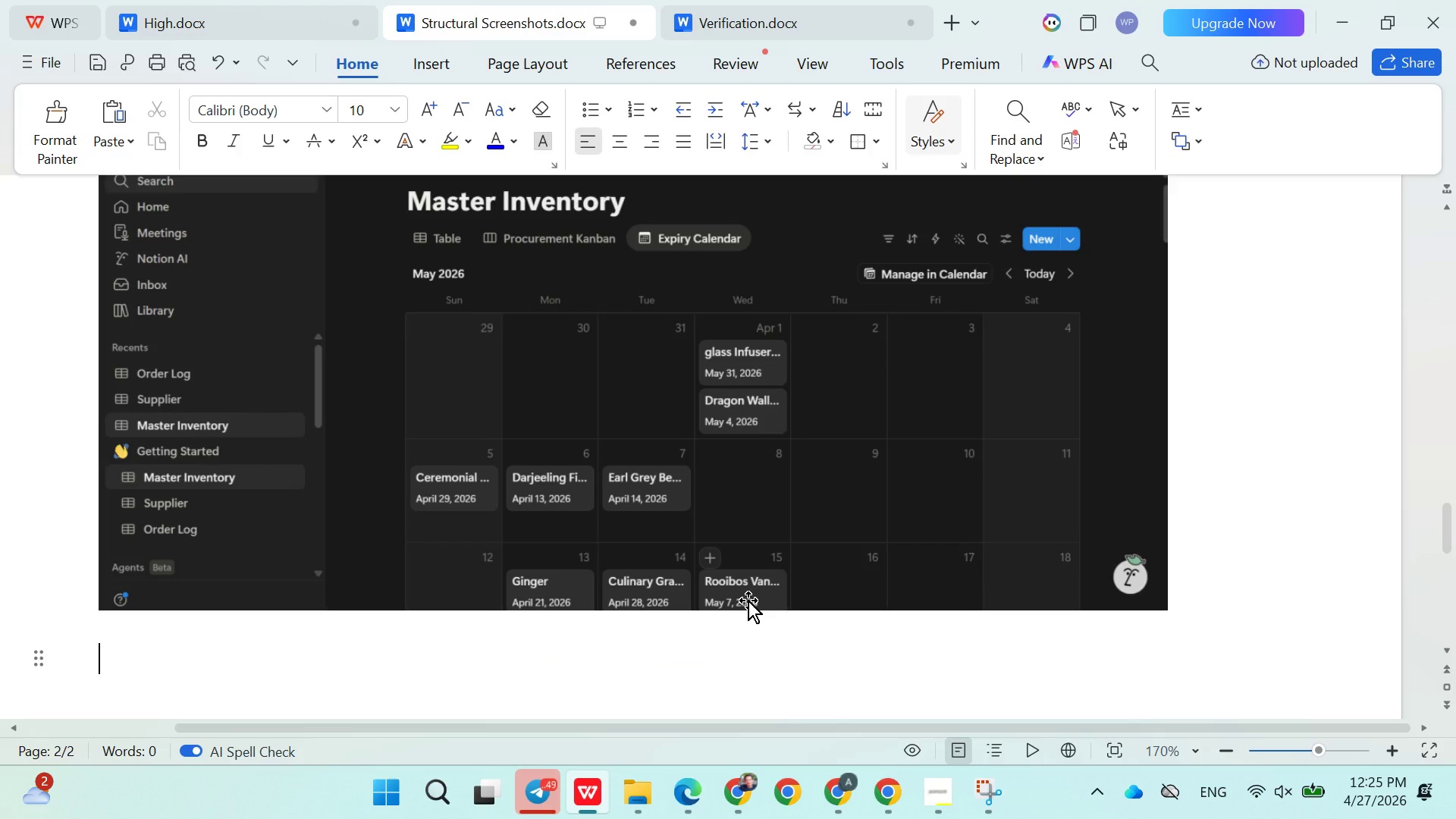 
left_click([596, 783])
 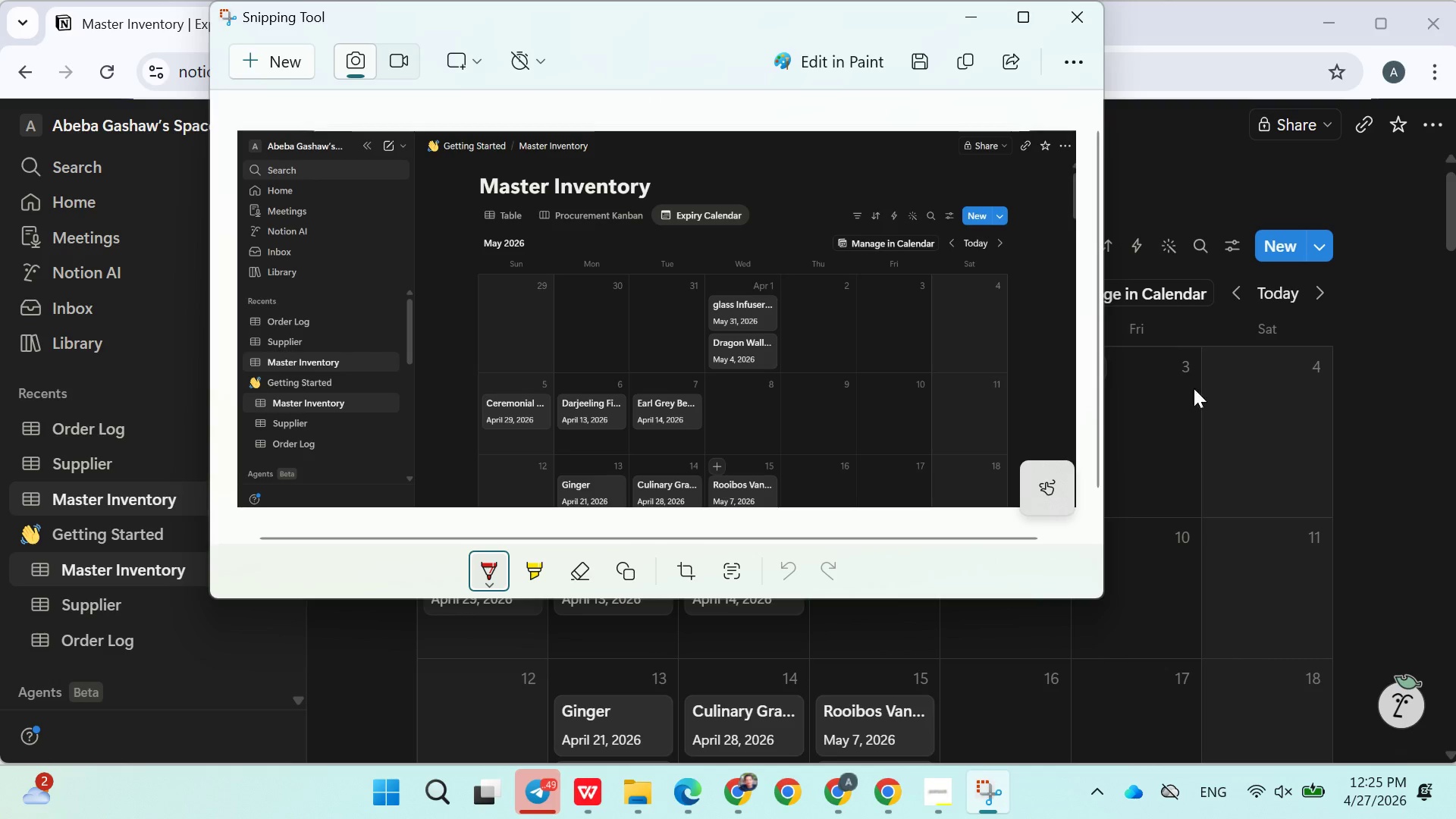 
left_click([1205, 170])
 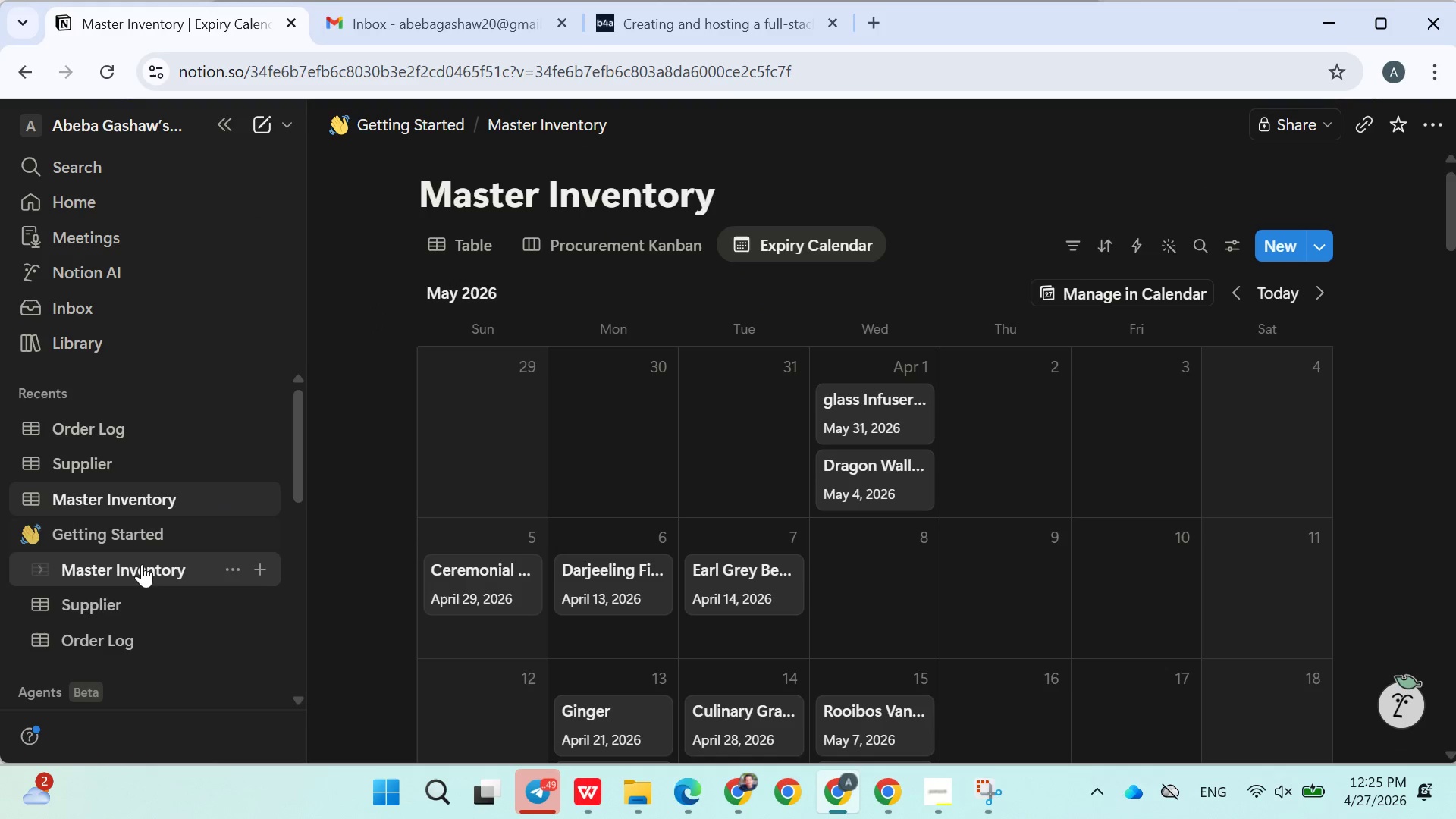 
left_click([117, 593])
 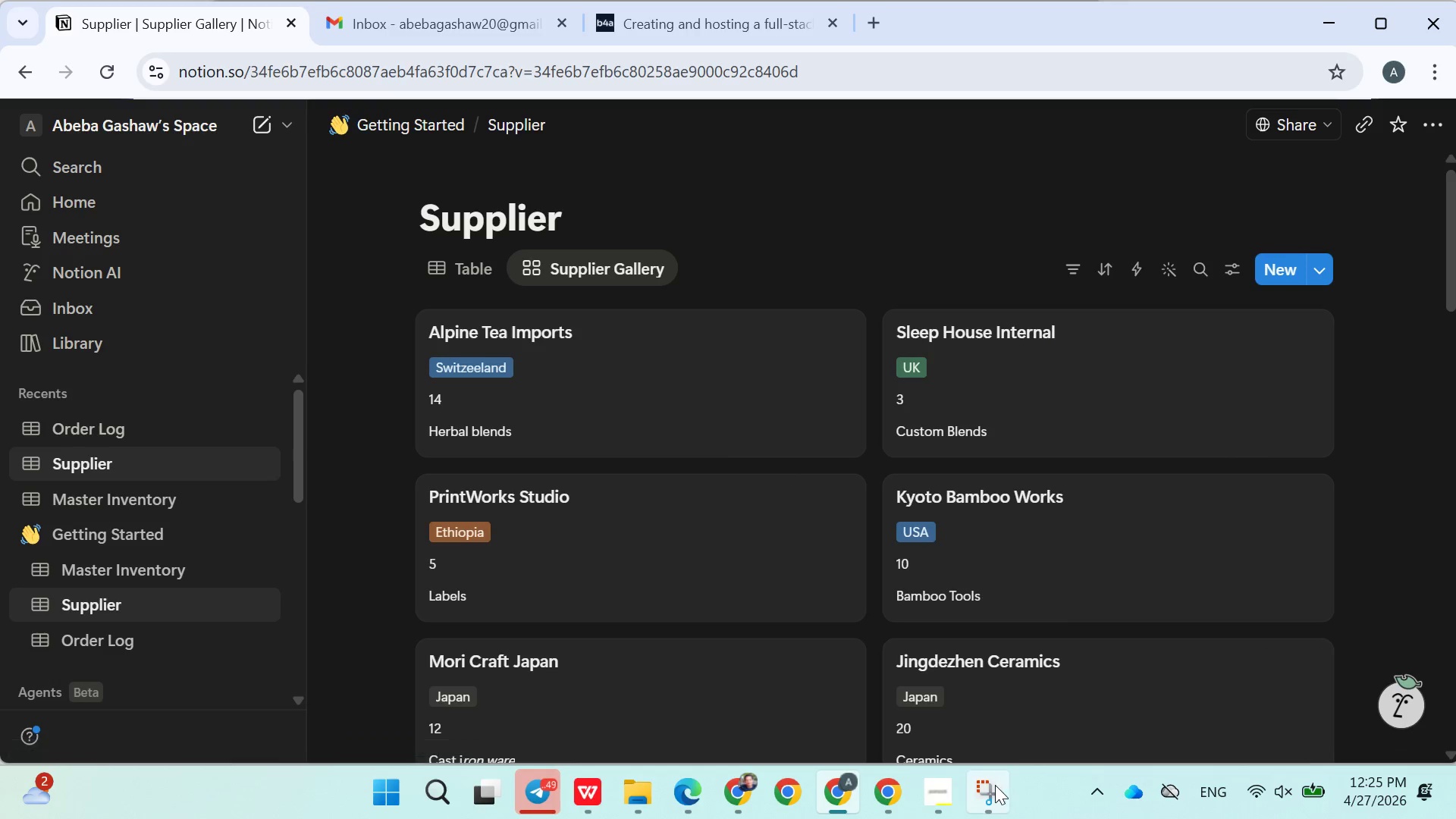 
left_click([255, 67])
 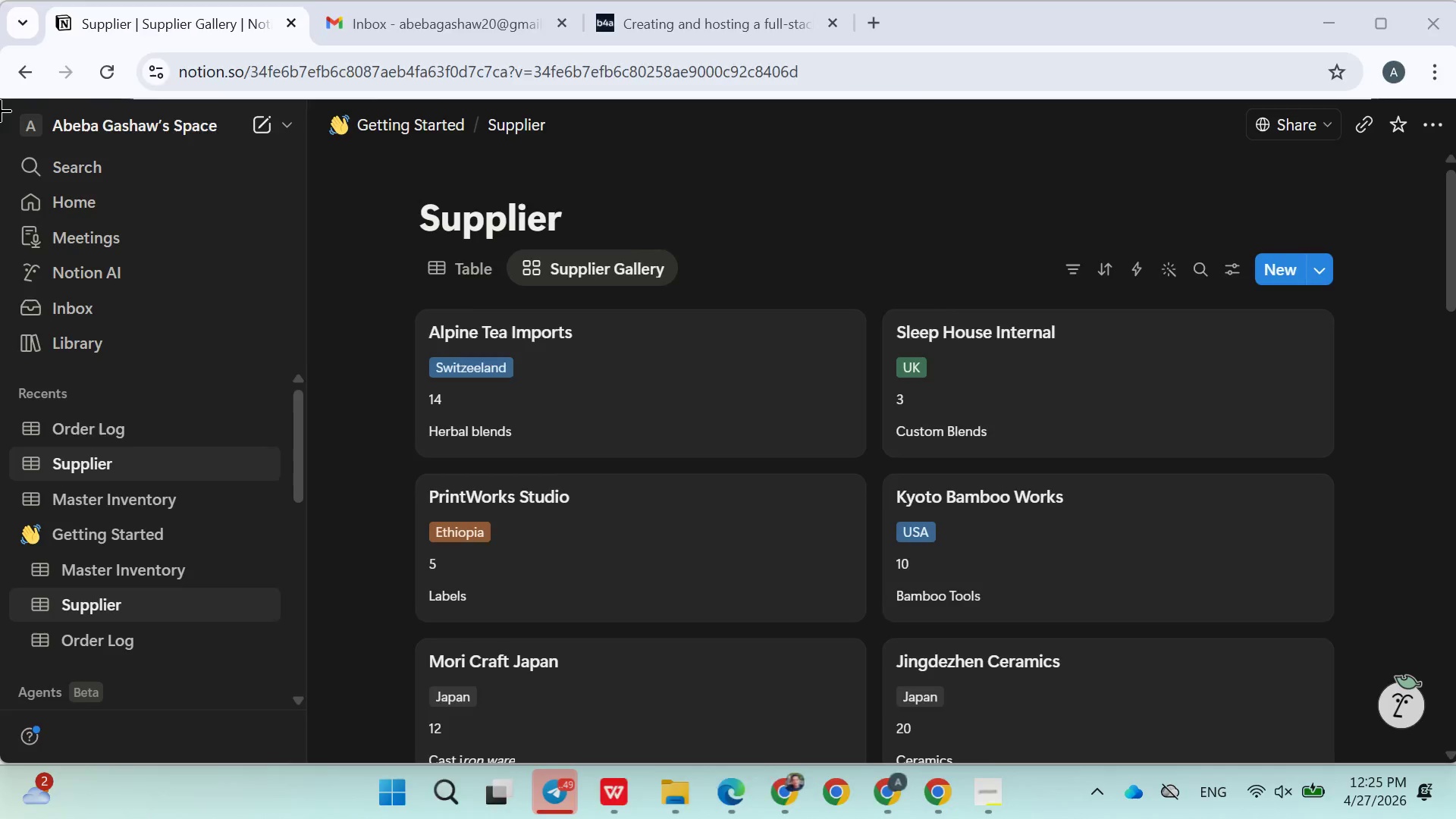 
left_click_drag(start_coordinate=[0, 122], to_coordinate=[1442, 773])
 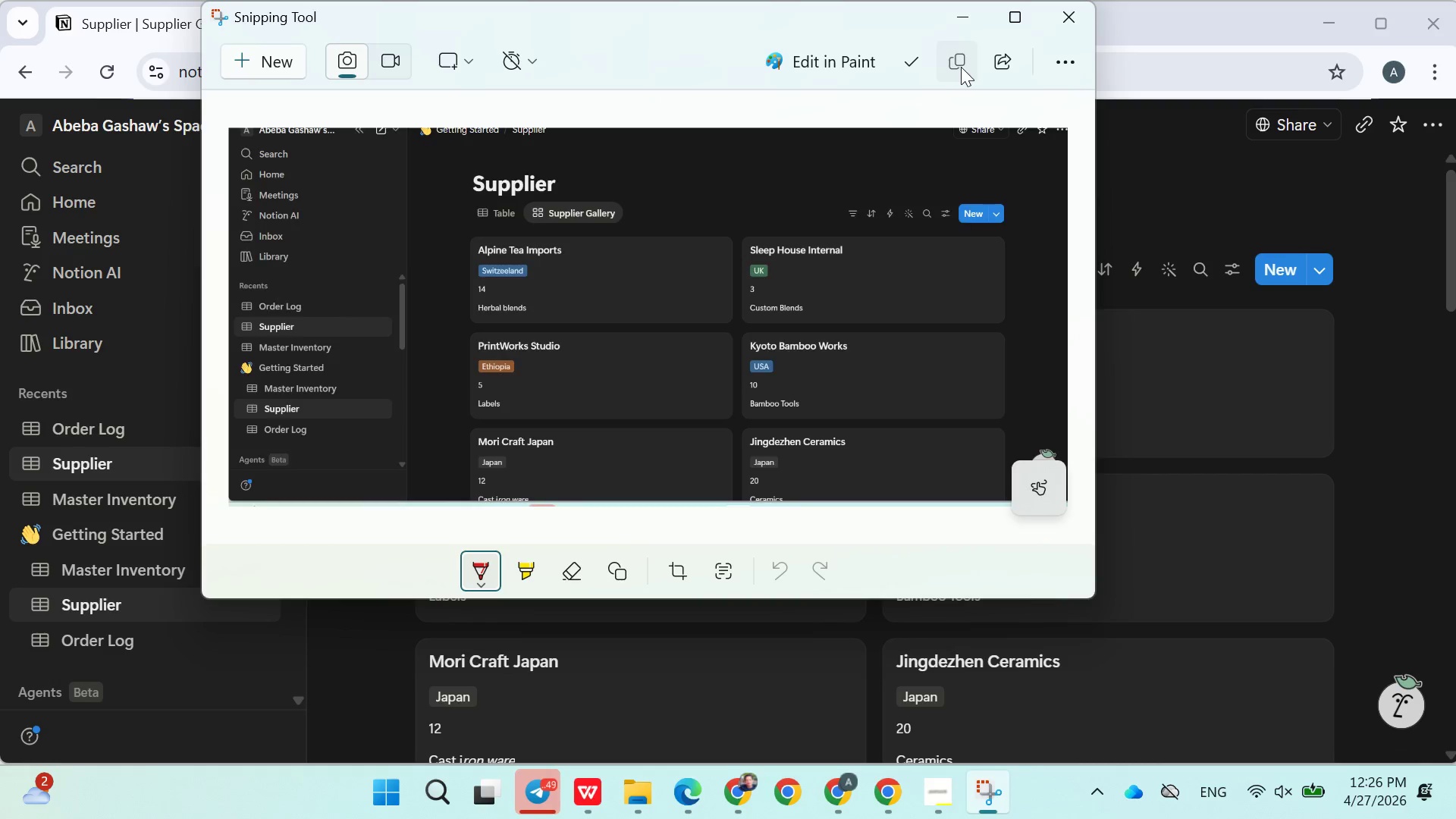 
left_click([596, 765])
 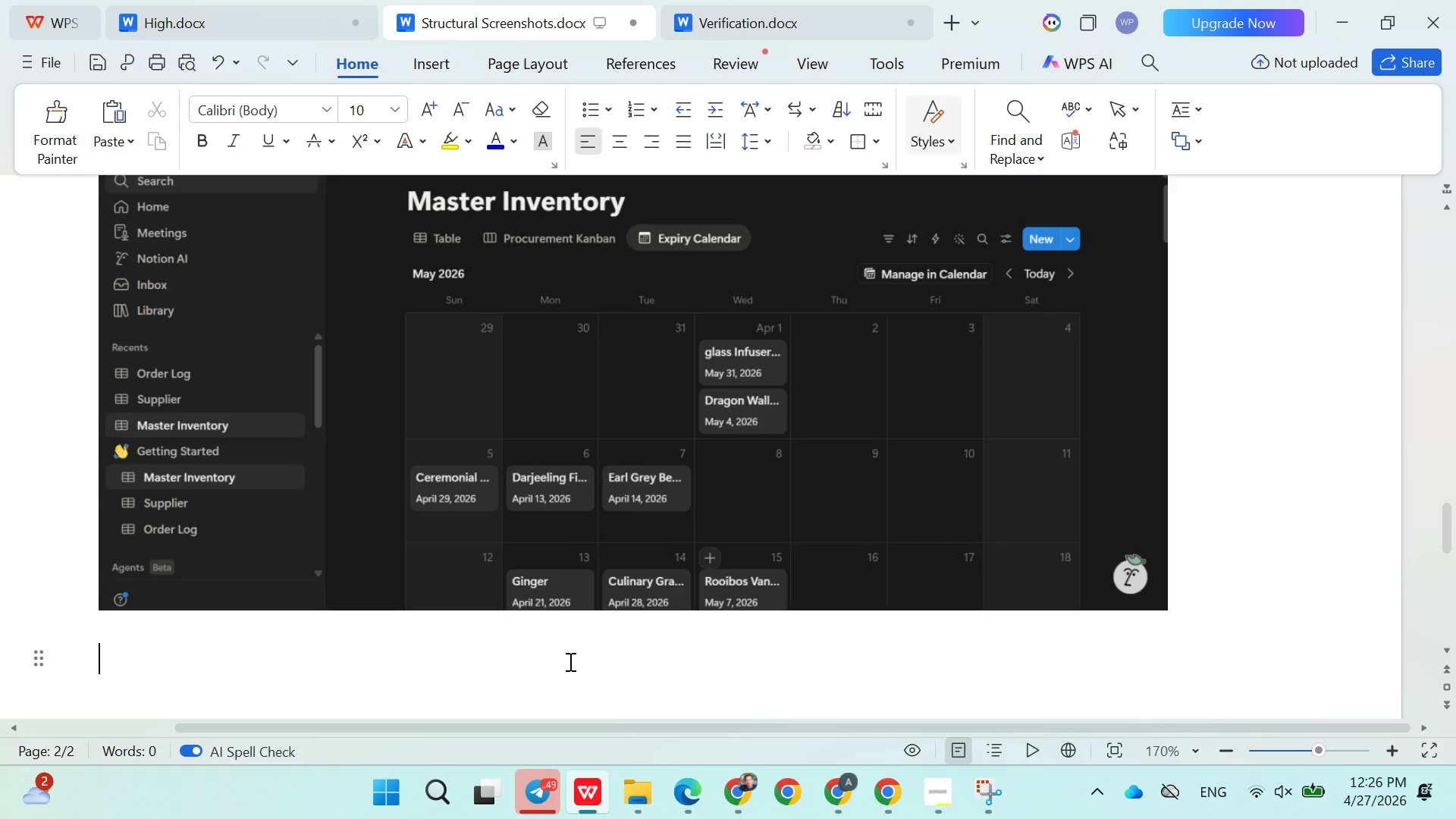 
key(Control+V)
 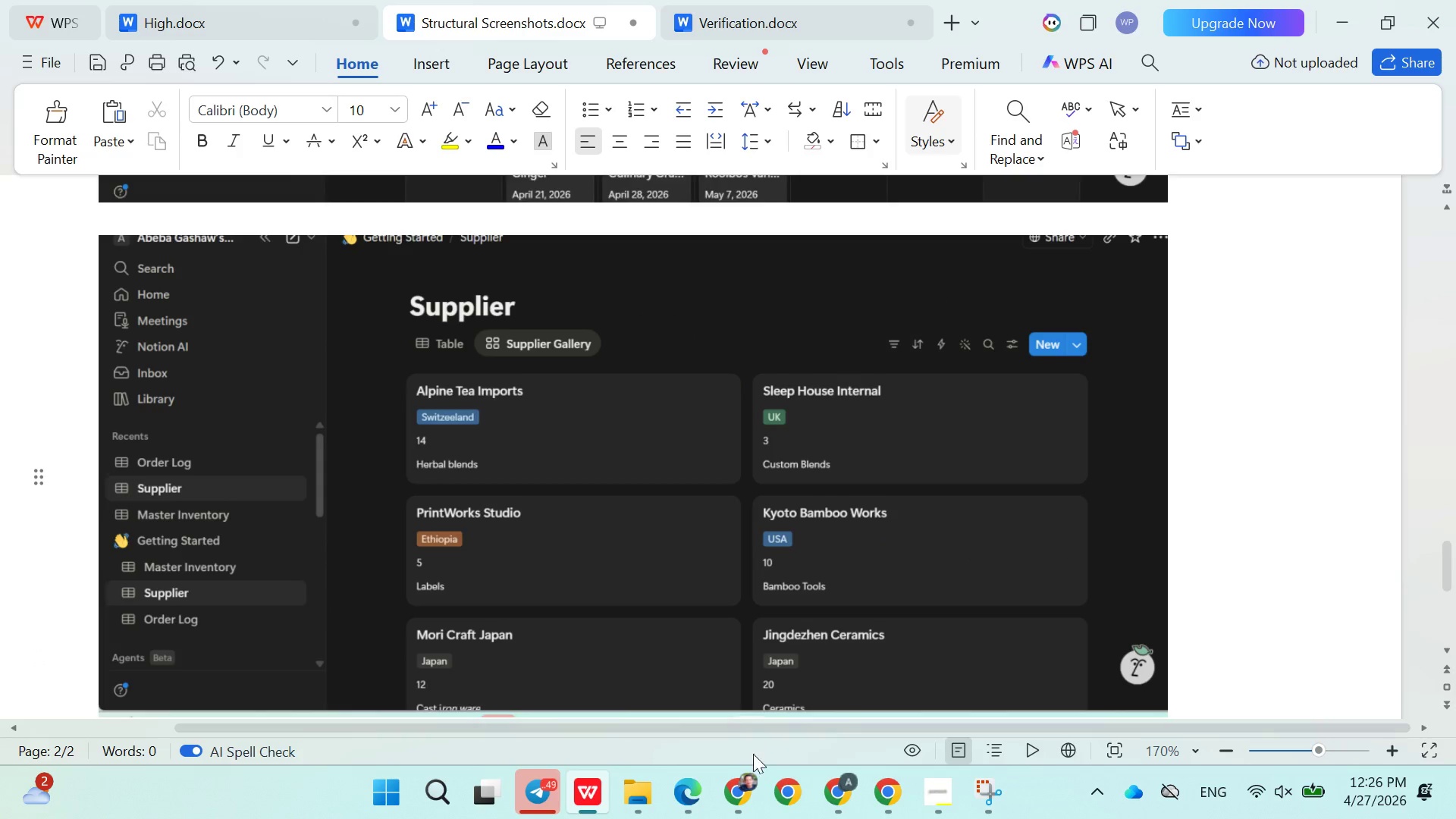 
left_click([739, 777])
 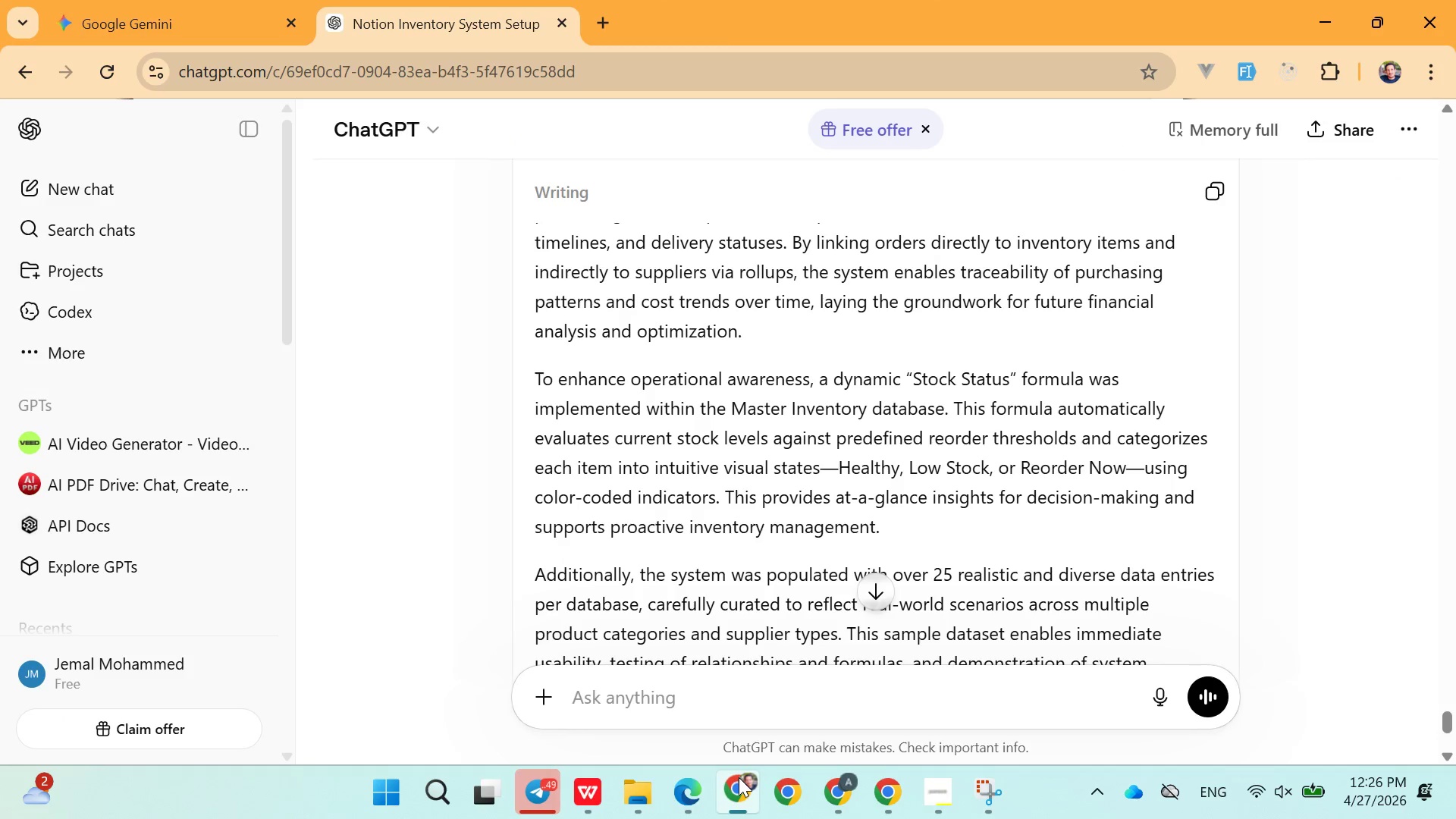 
left_click([739, 777])
 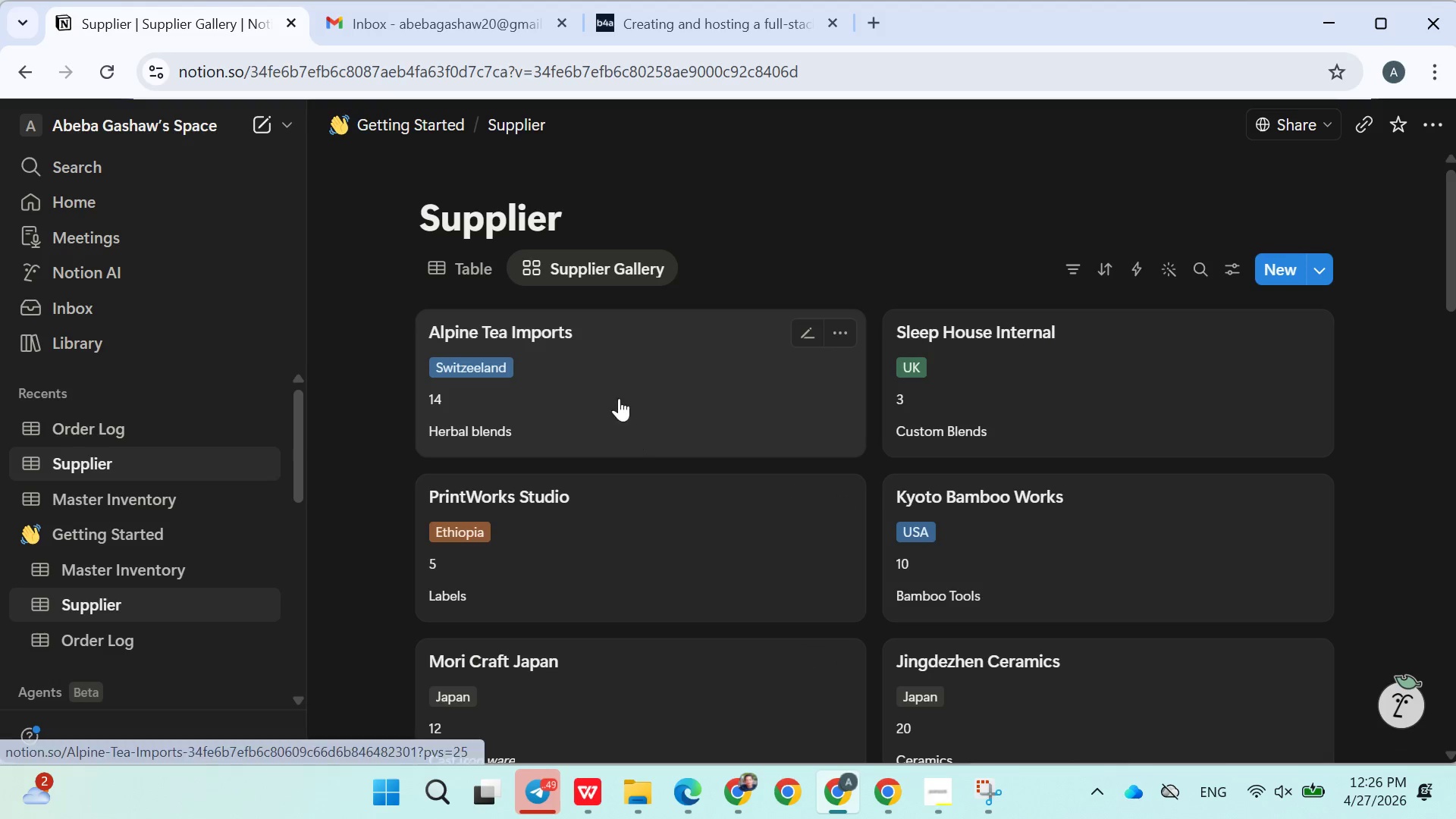 
left_click([572, 265])
 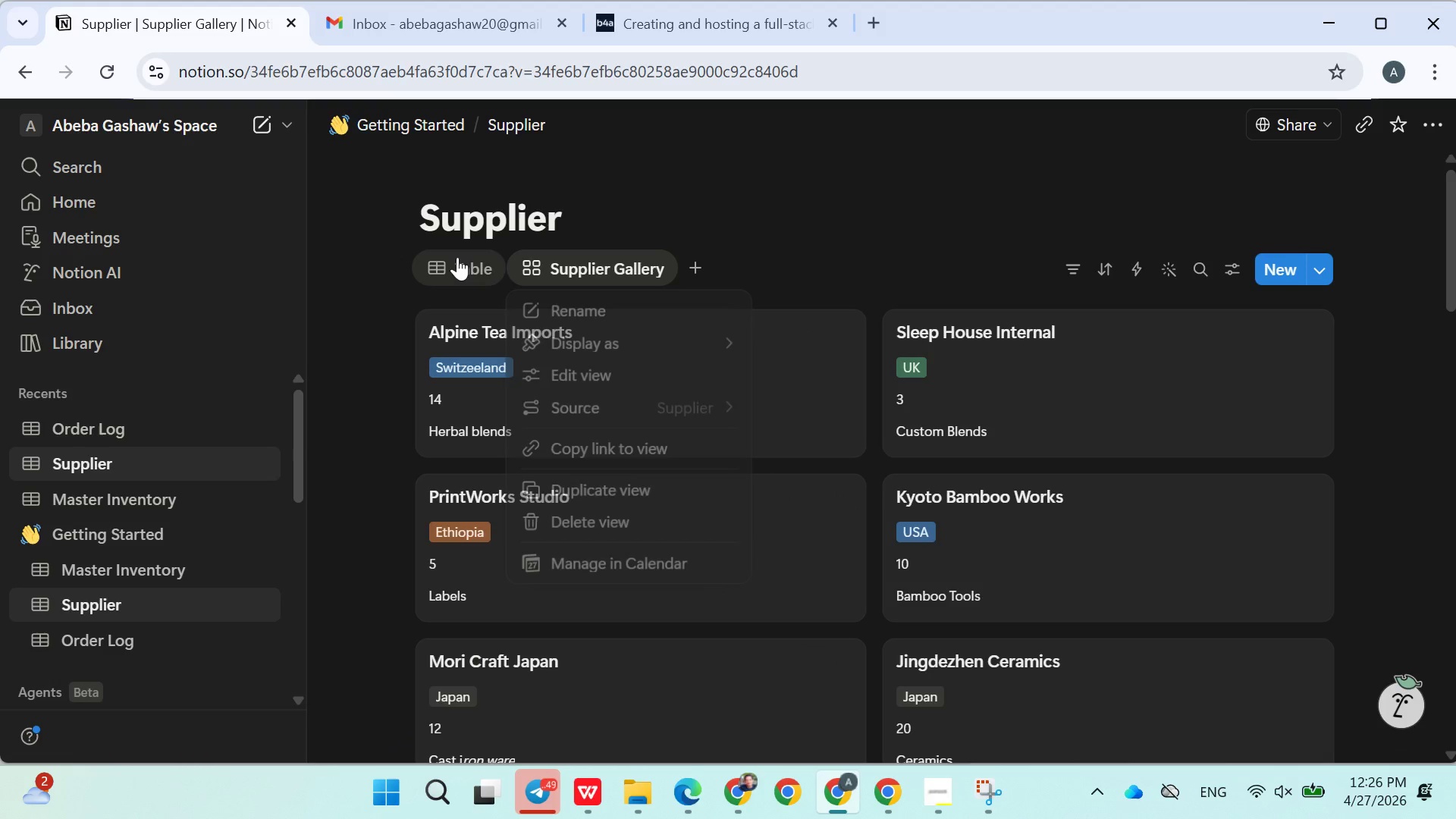 
double_click([457, 257])
 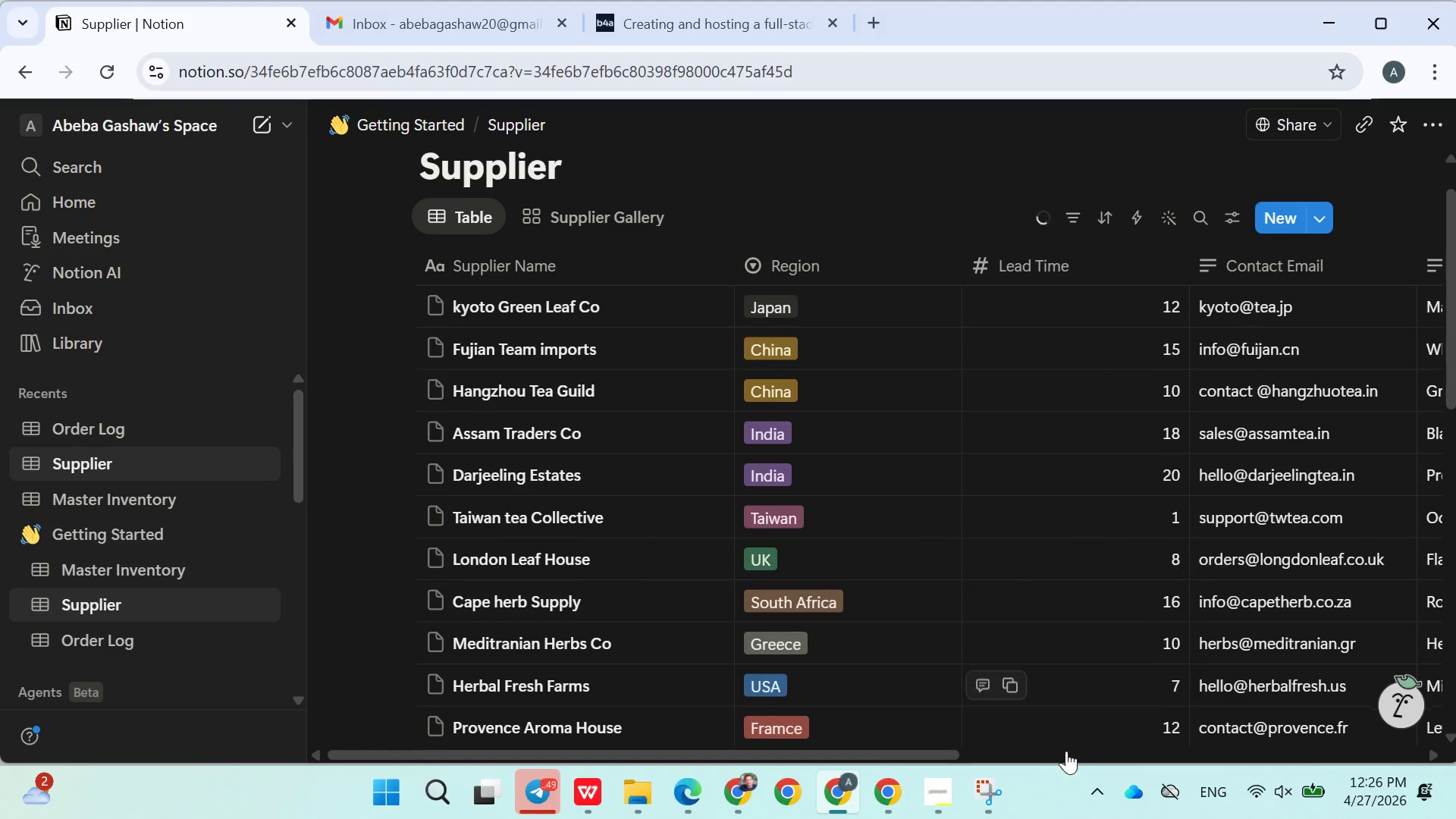 
left_click([987, 790])
 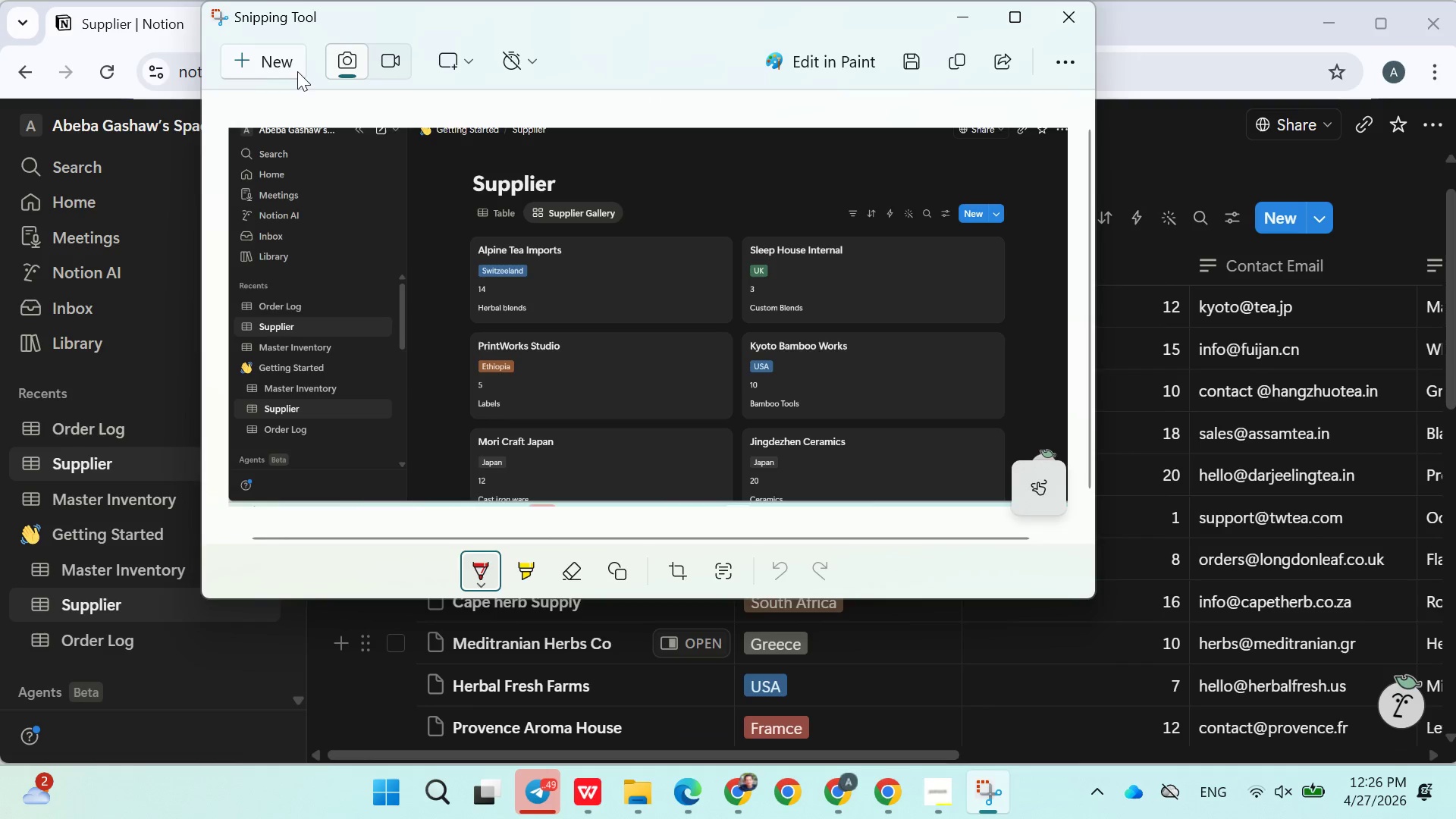 
left_click([275, 53])
 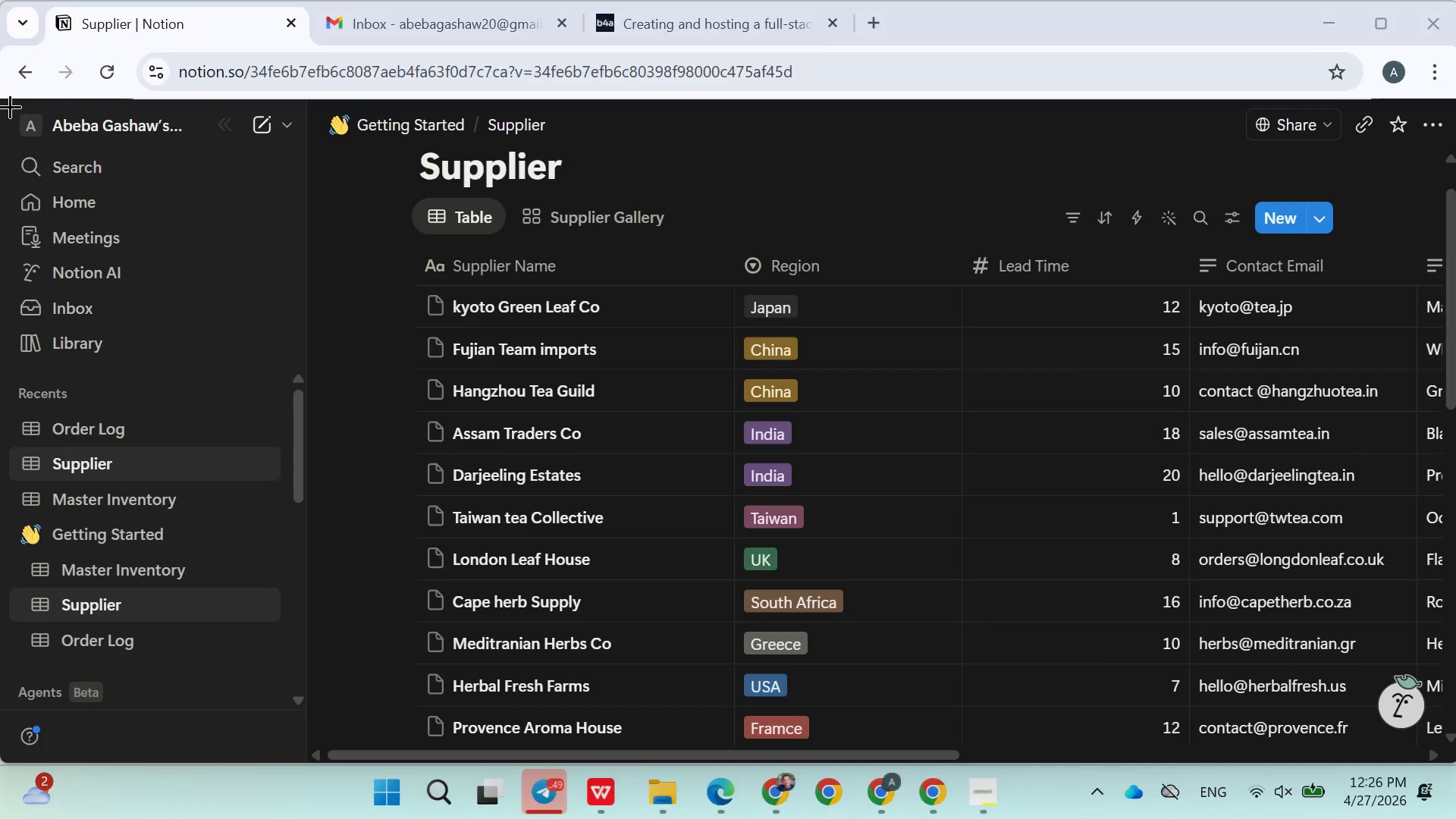 
left_click_drag(start_coordinate=[2, 108], to_coordinate=[1455, 728])
 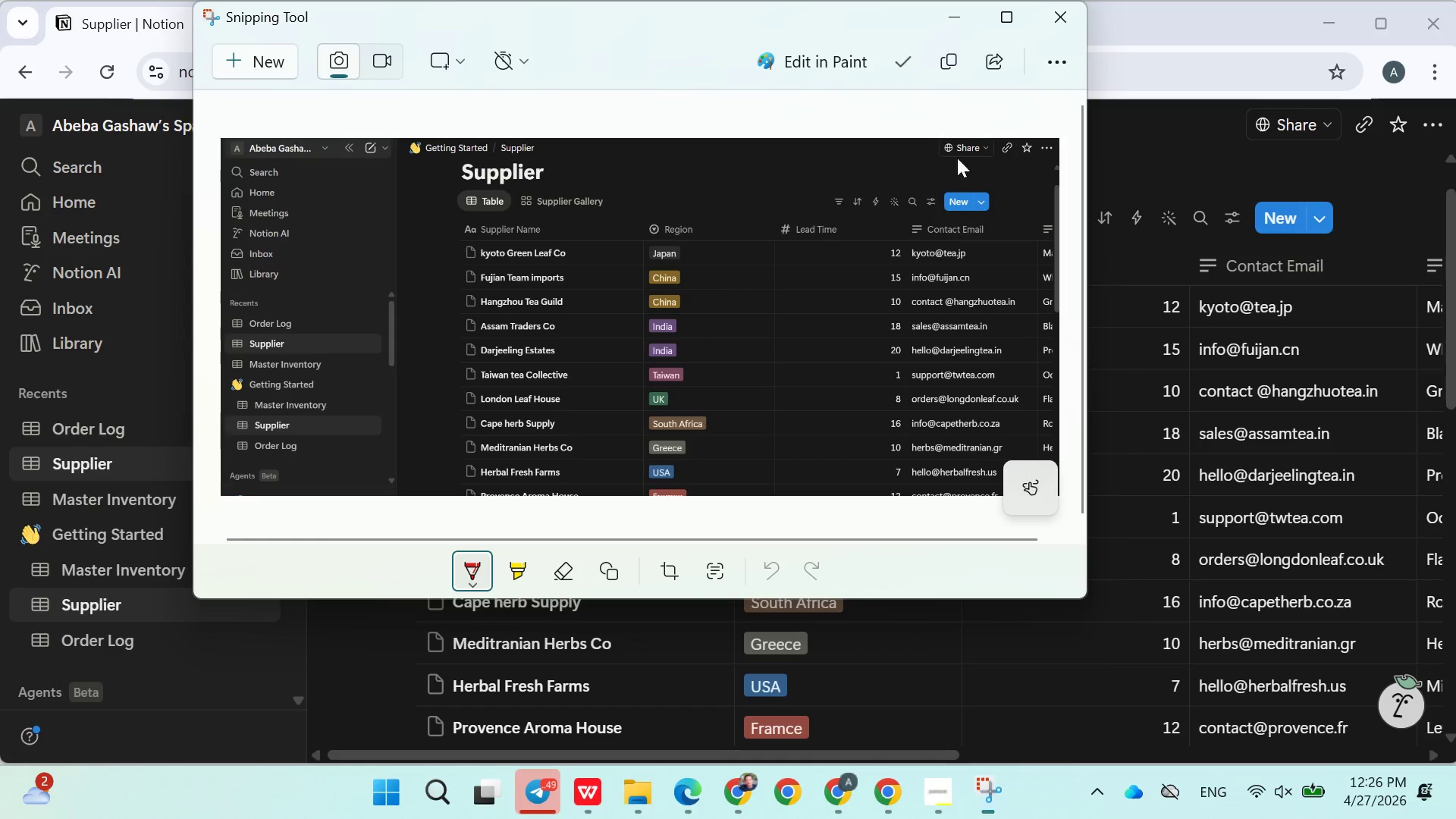 
left_click([948, 66])
 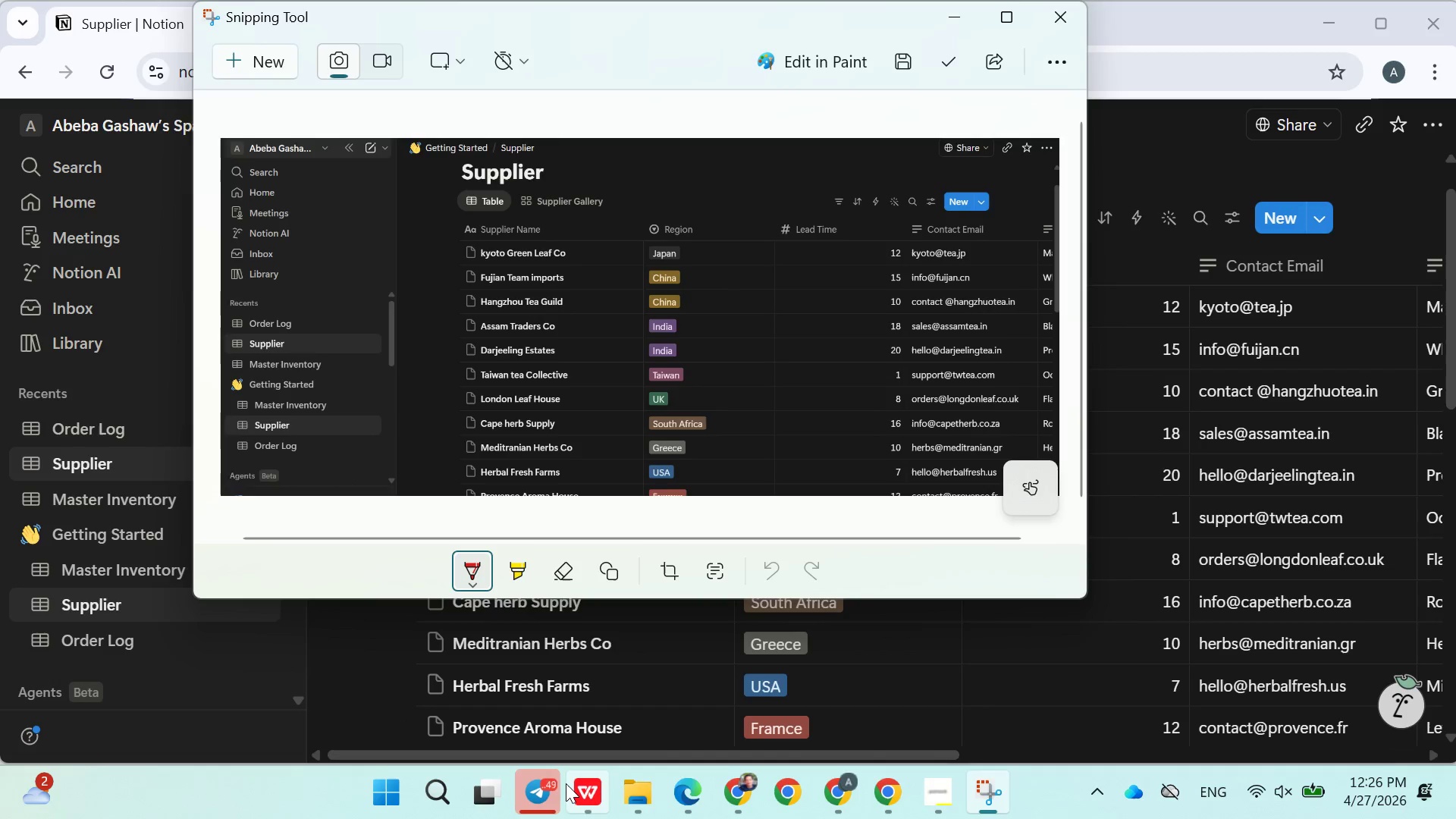 
left_click([566, 783])
 